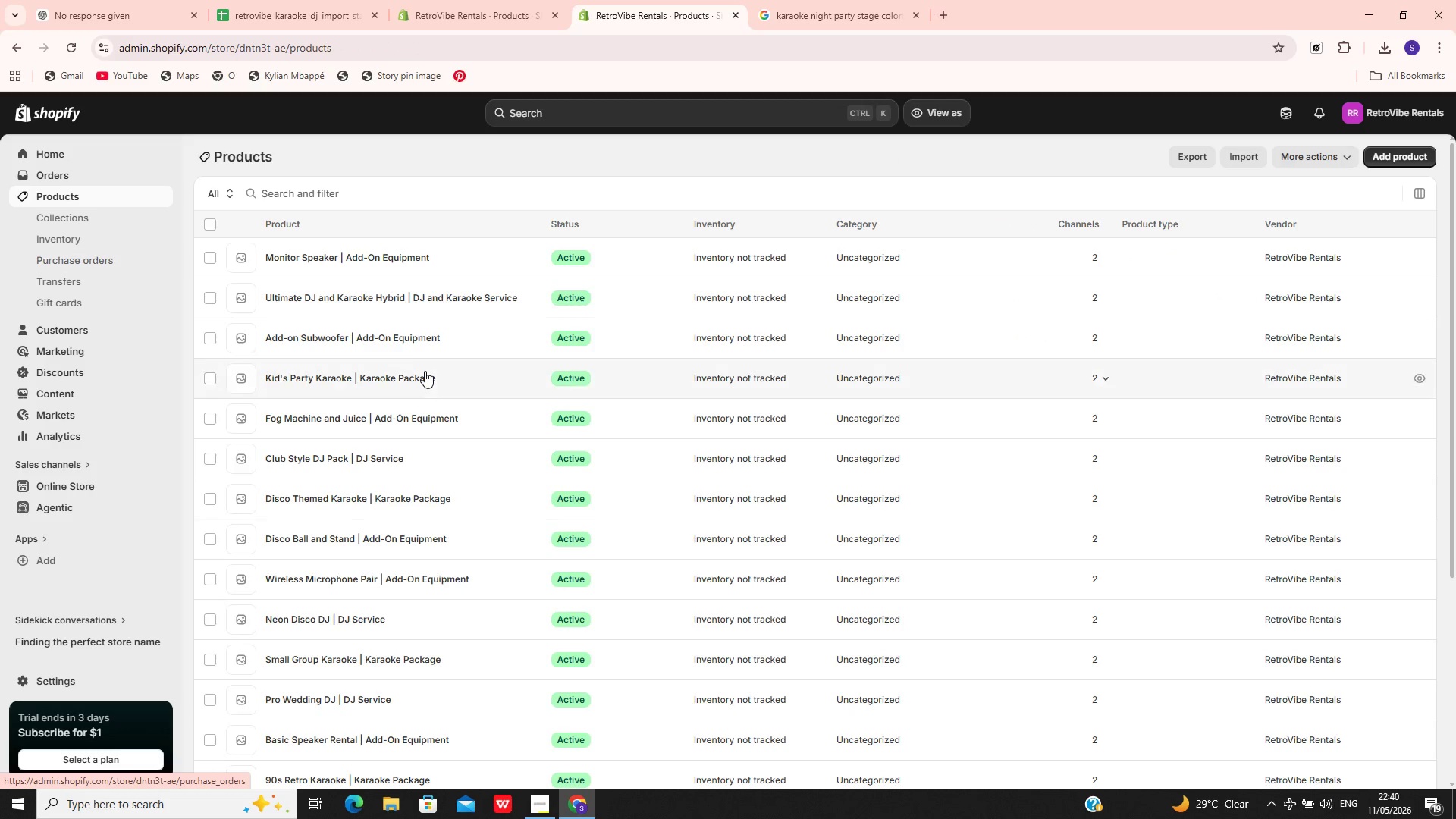 
left_click([494, 629])
 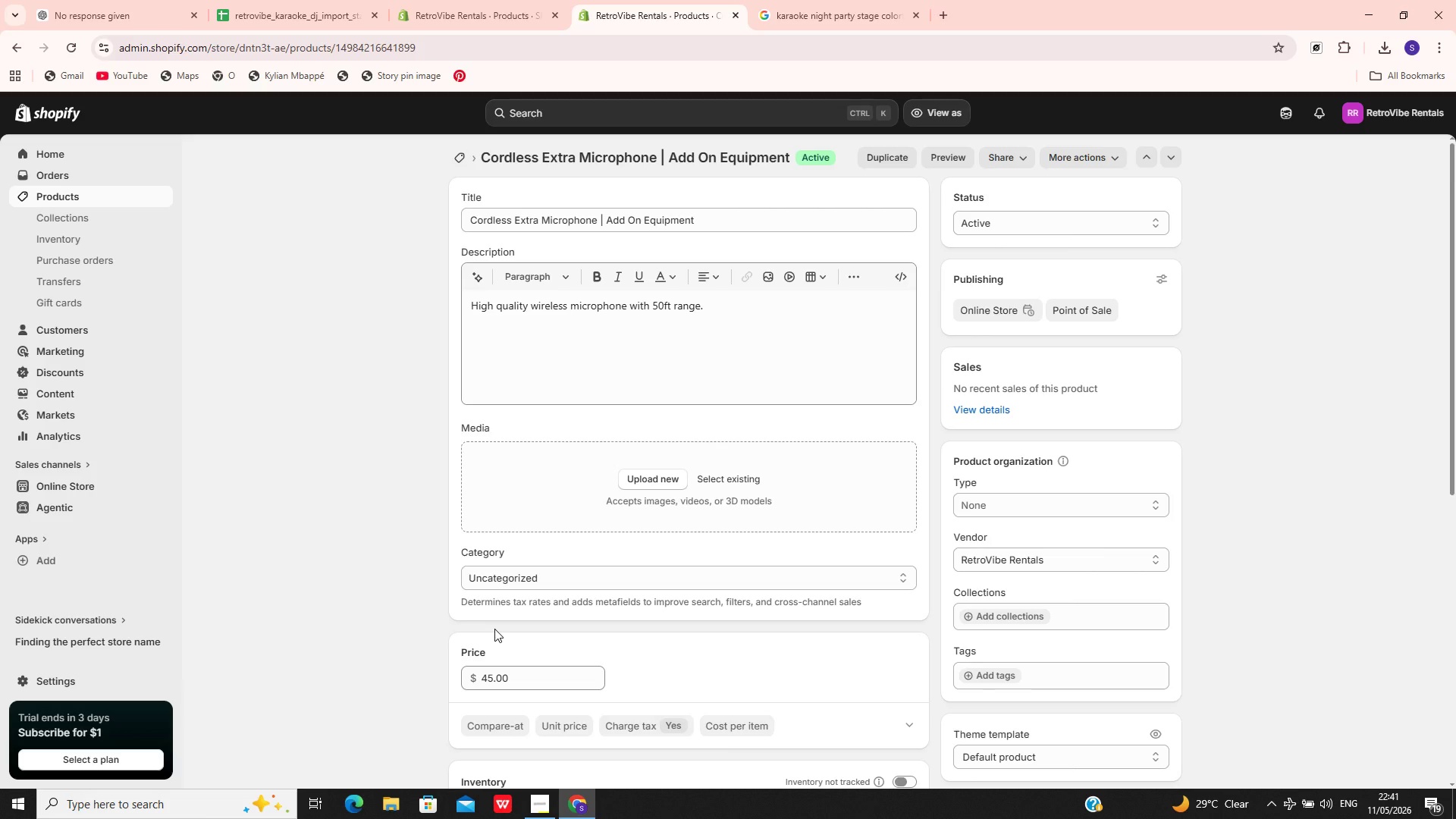 
wait(28.84)
 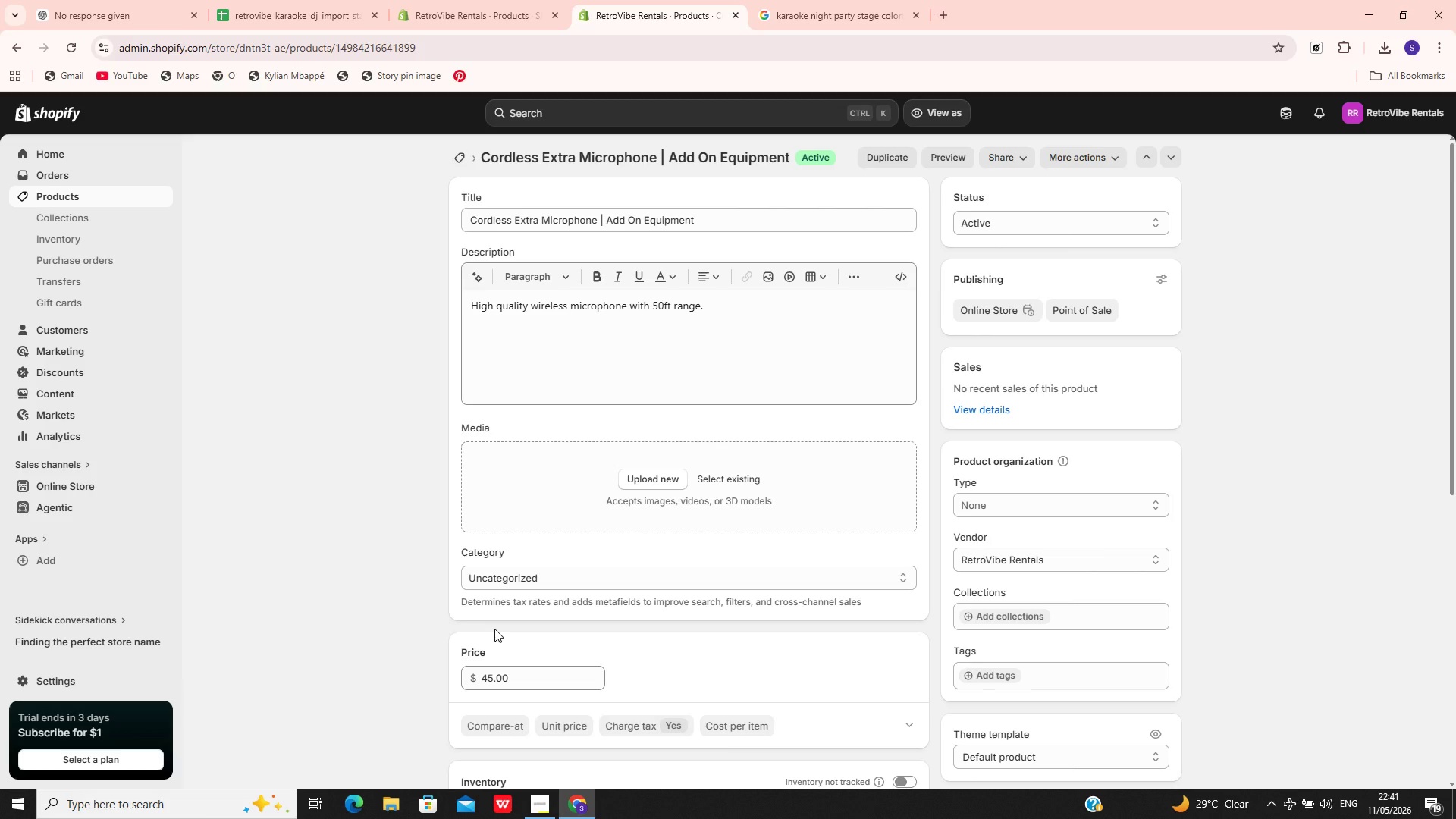 
left_click([968, 678])
 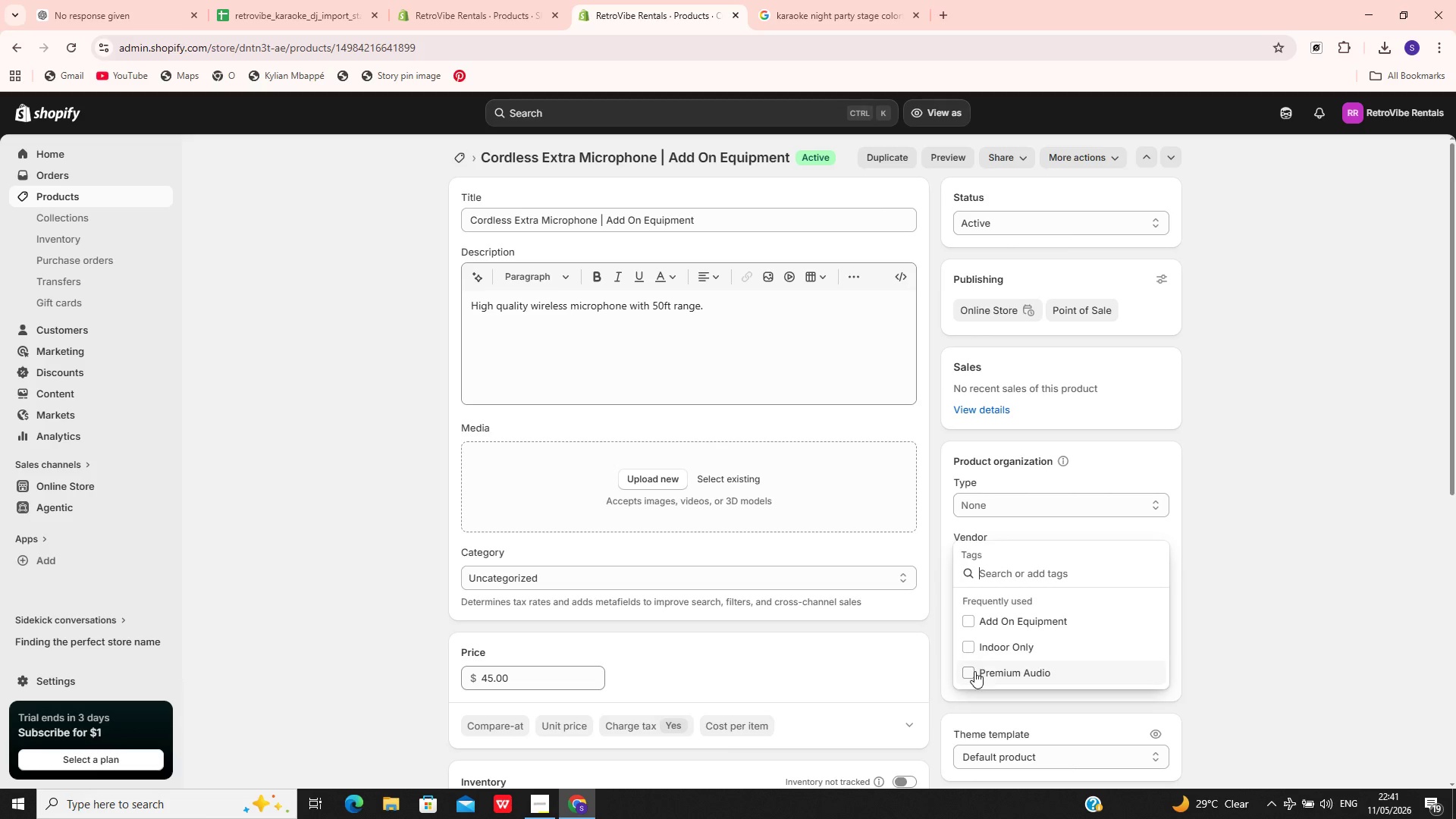 
left_click([1021, 625])
 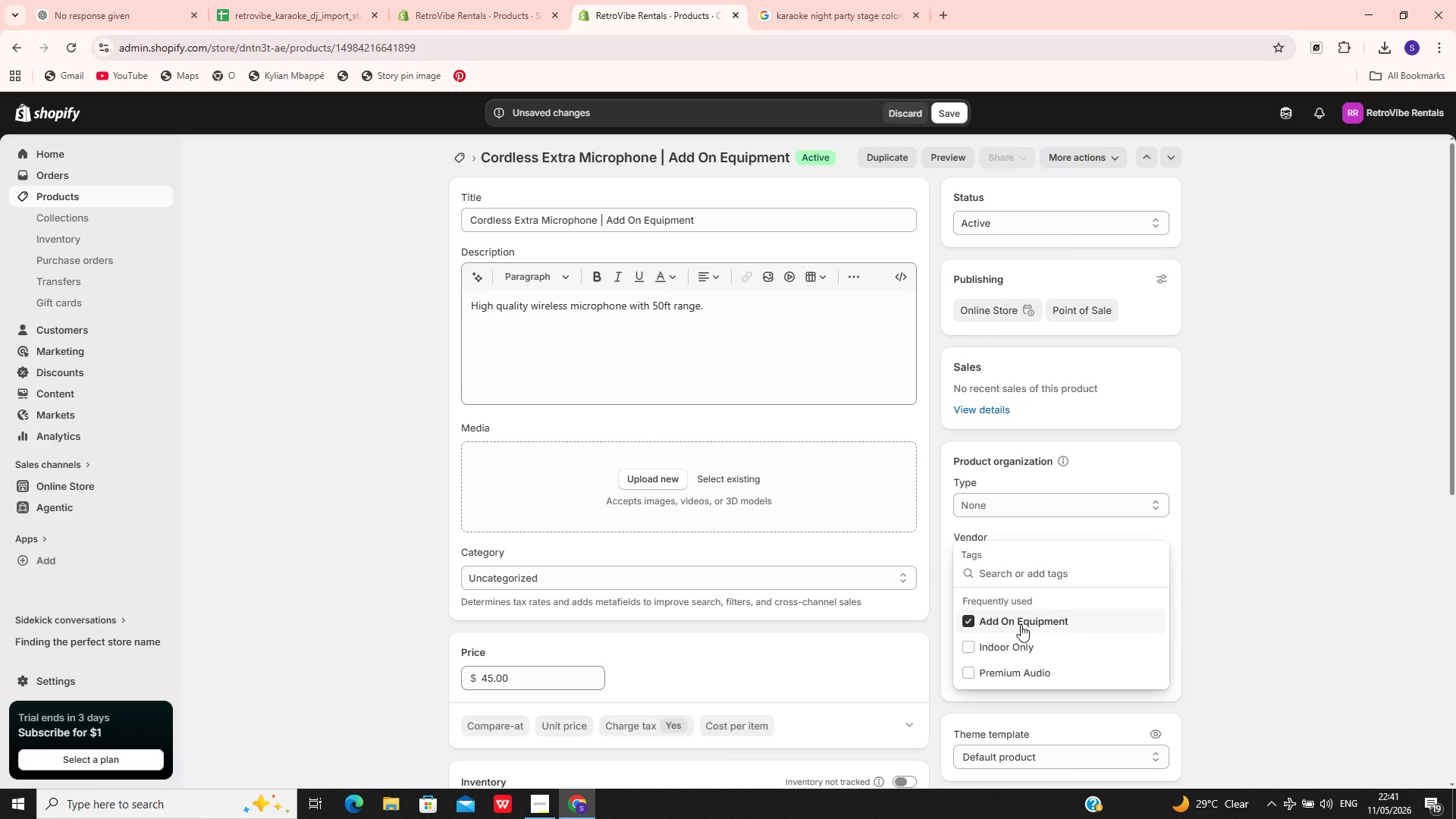 
left_click([1008, 670])
 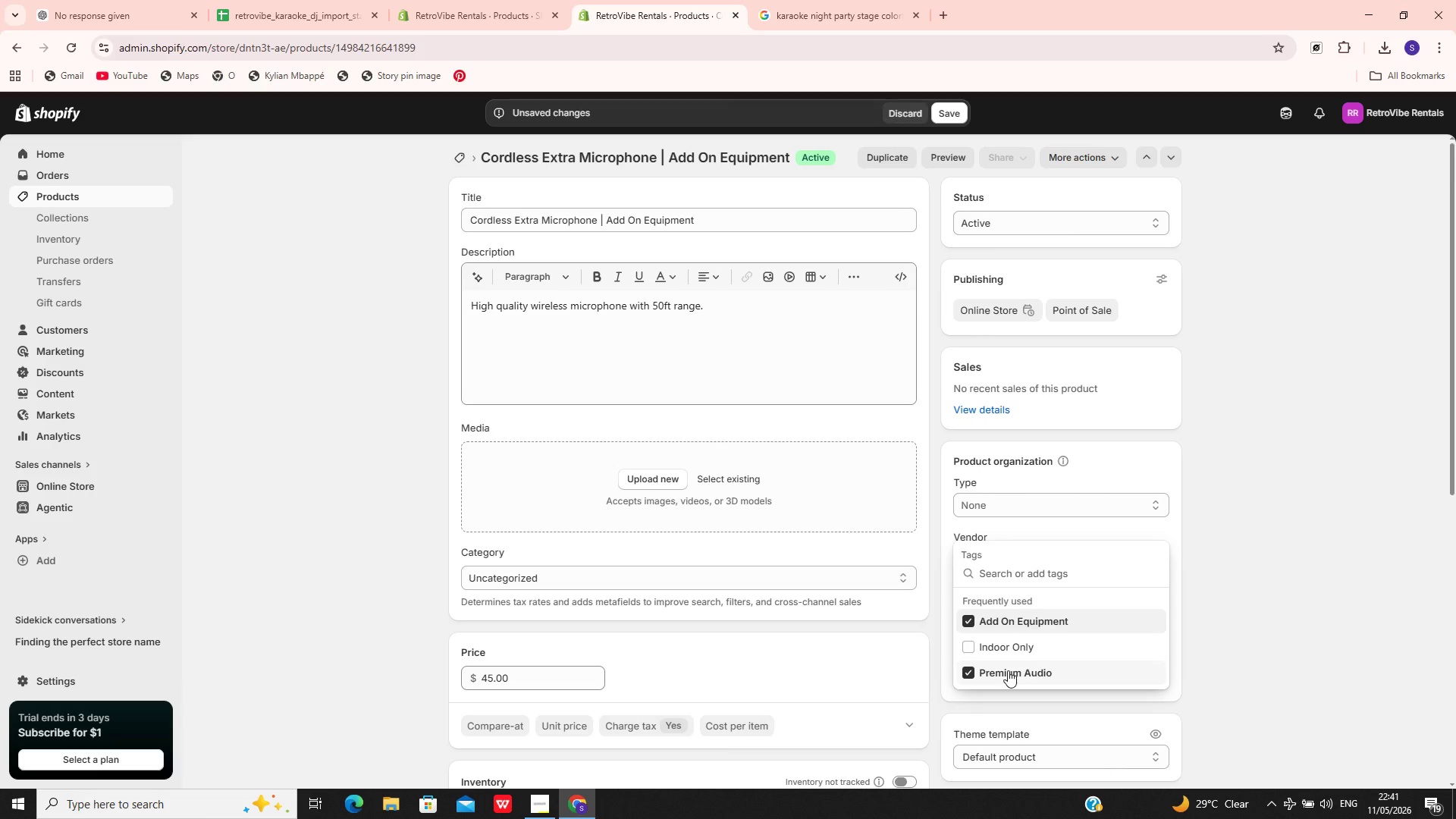 
left_click([990, 648])
 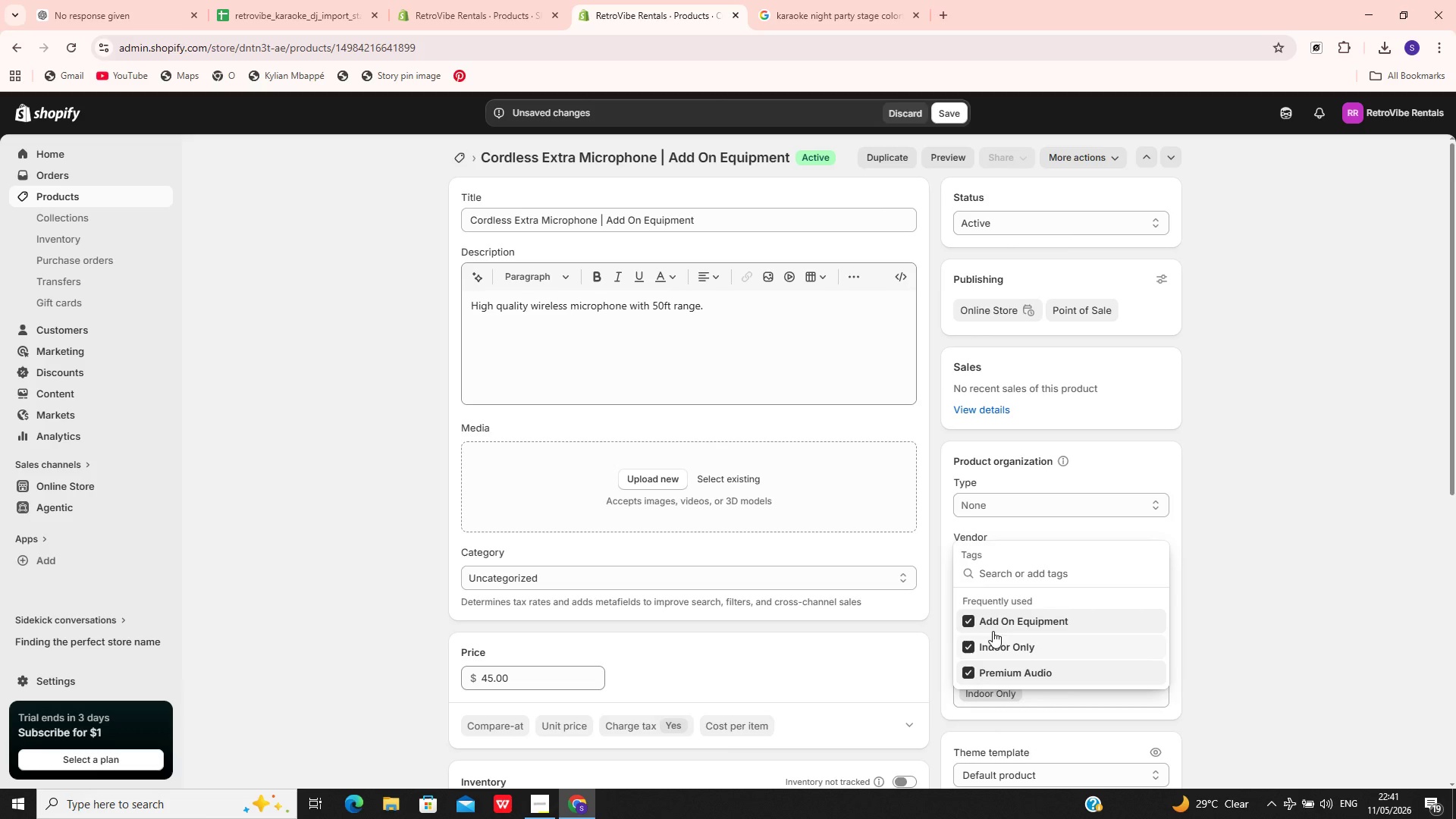 
left_click([1219, 563])
 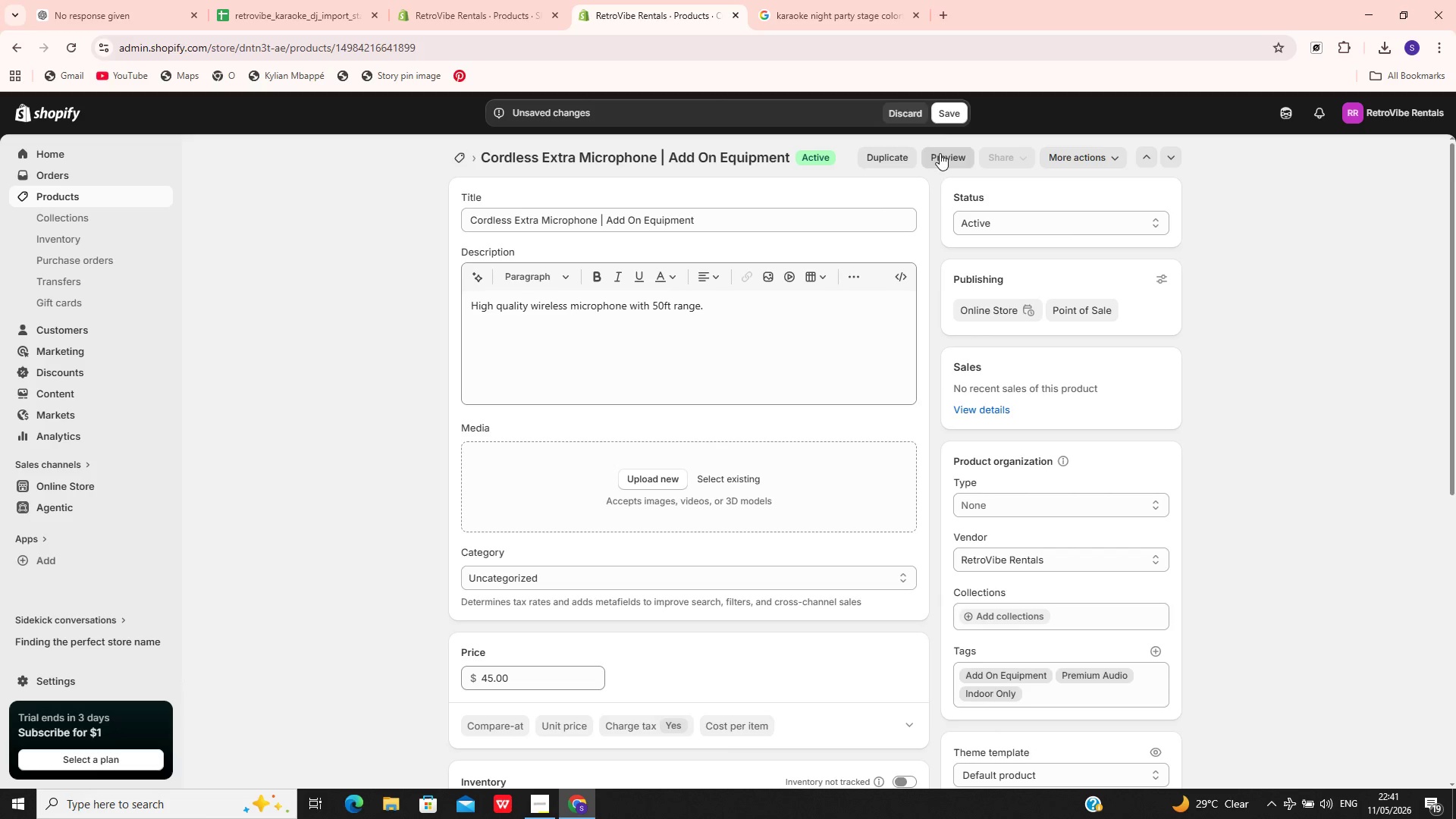 
left_click([955, 115])
 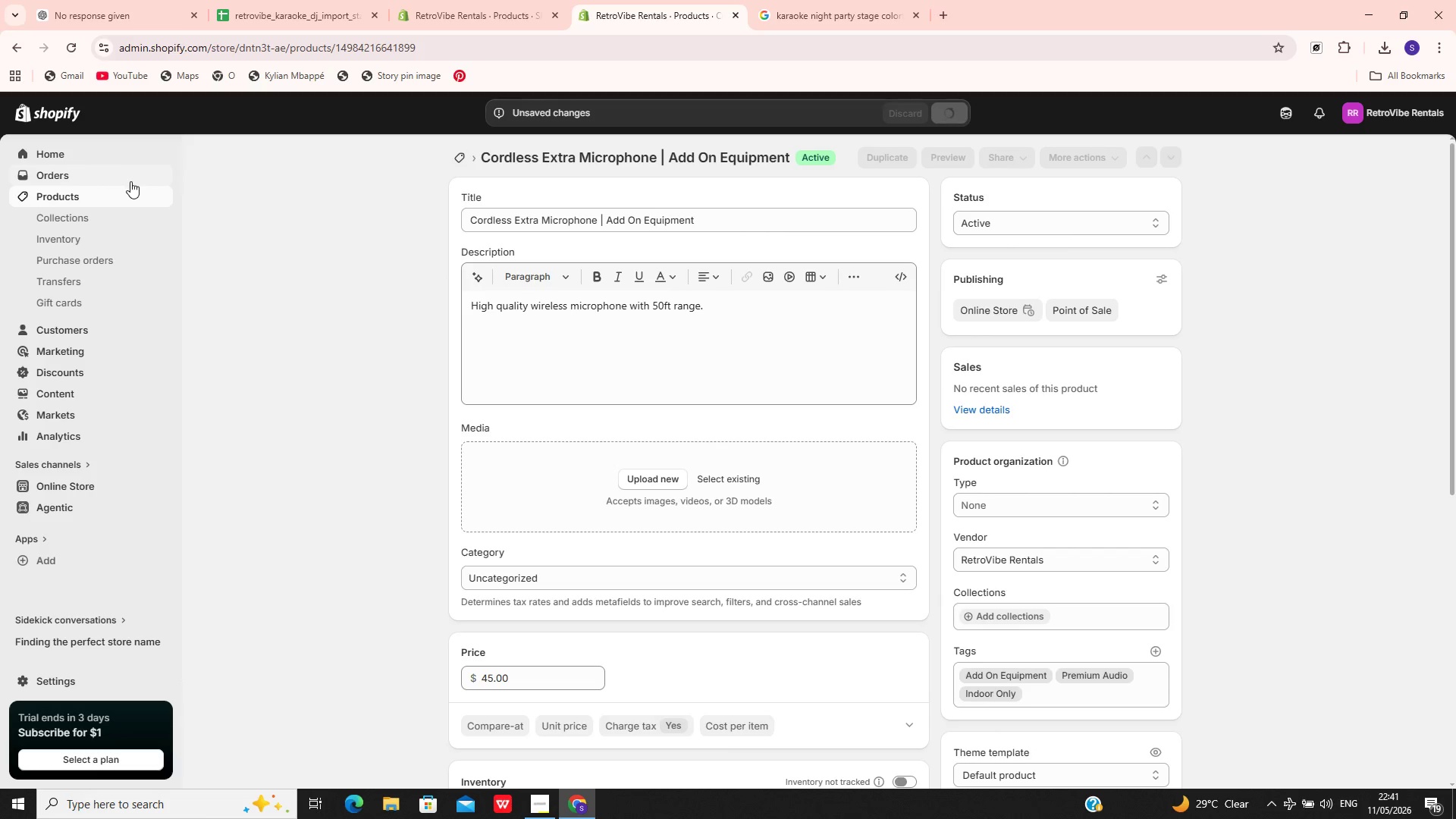 
left_click([122, 199])
 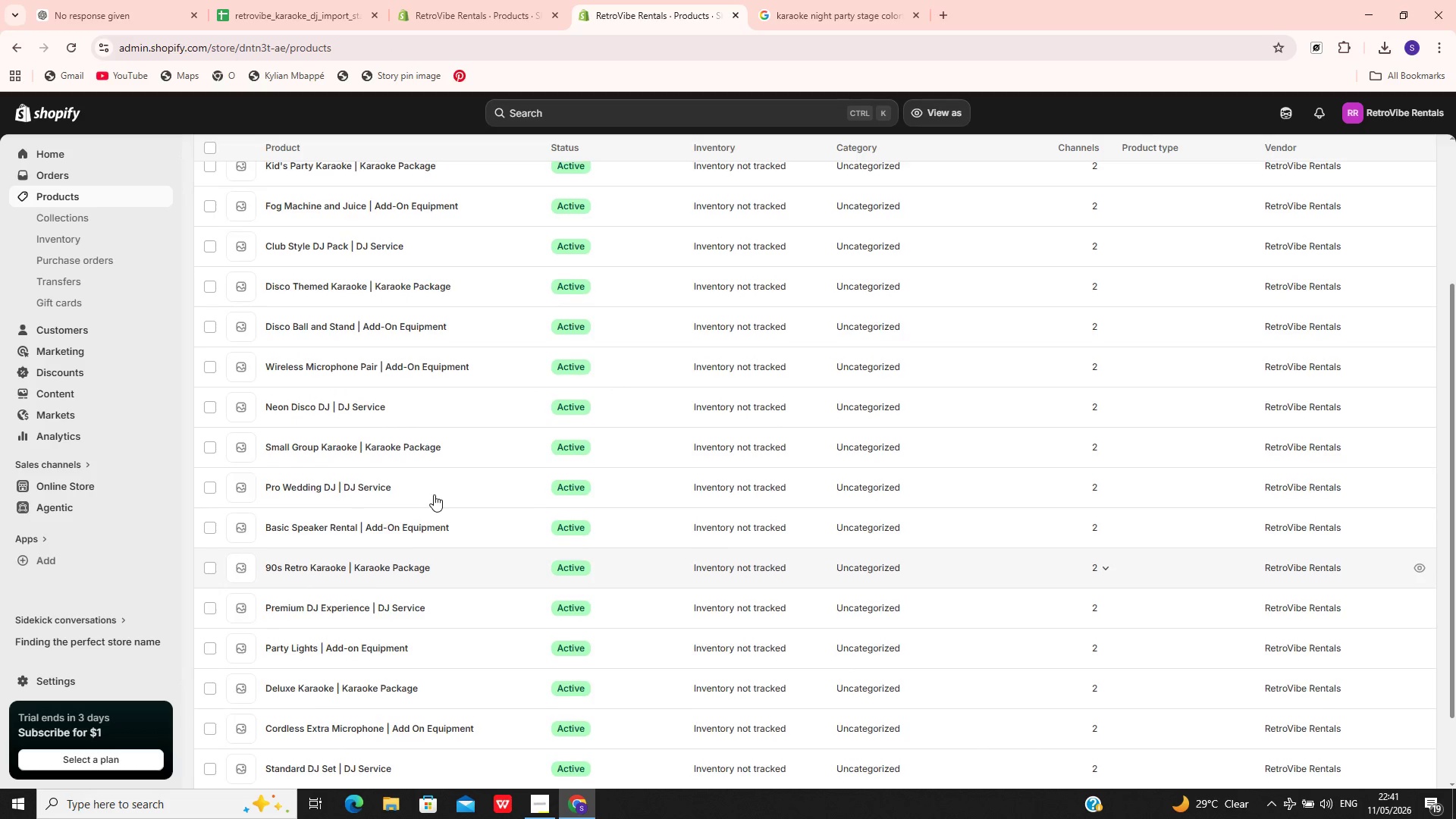 
wait(7.56)
 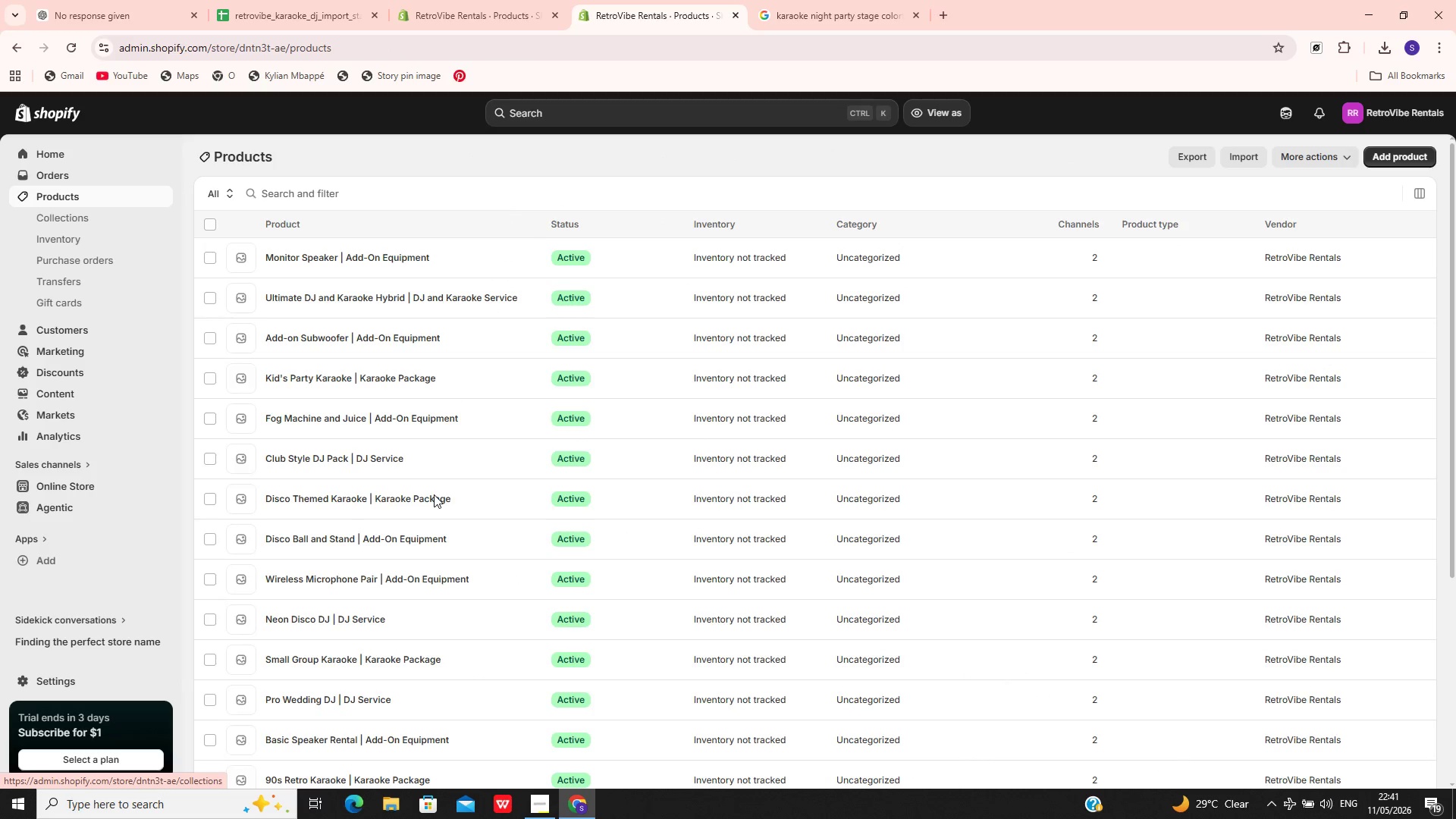 
left_click([446, 596])
 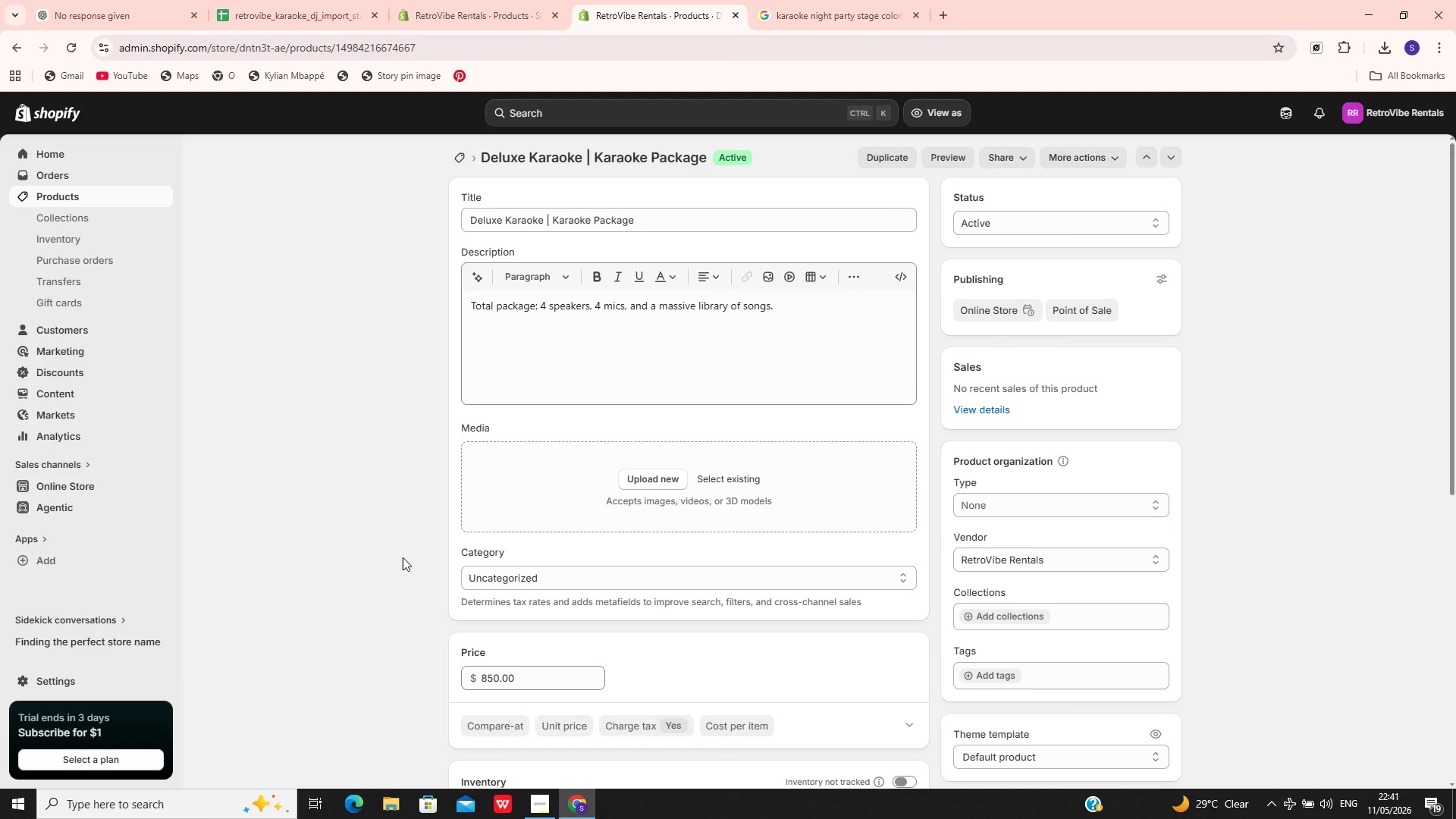 
left_click([104, 196])
 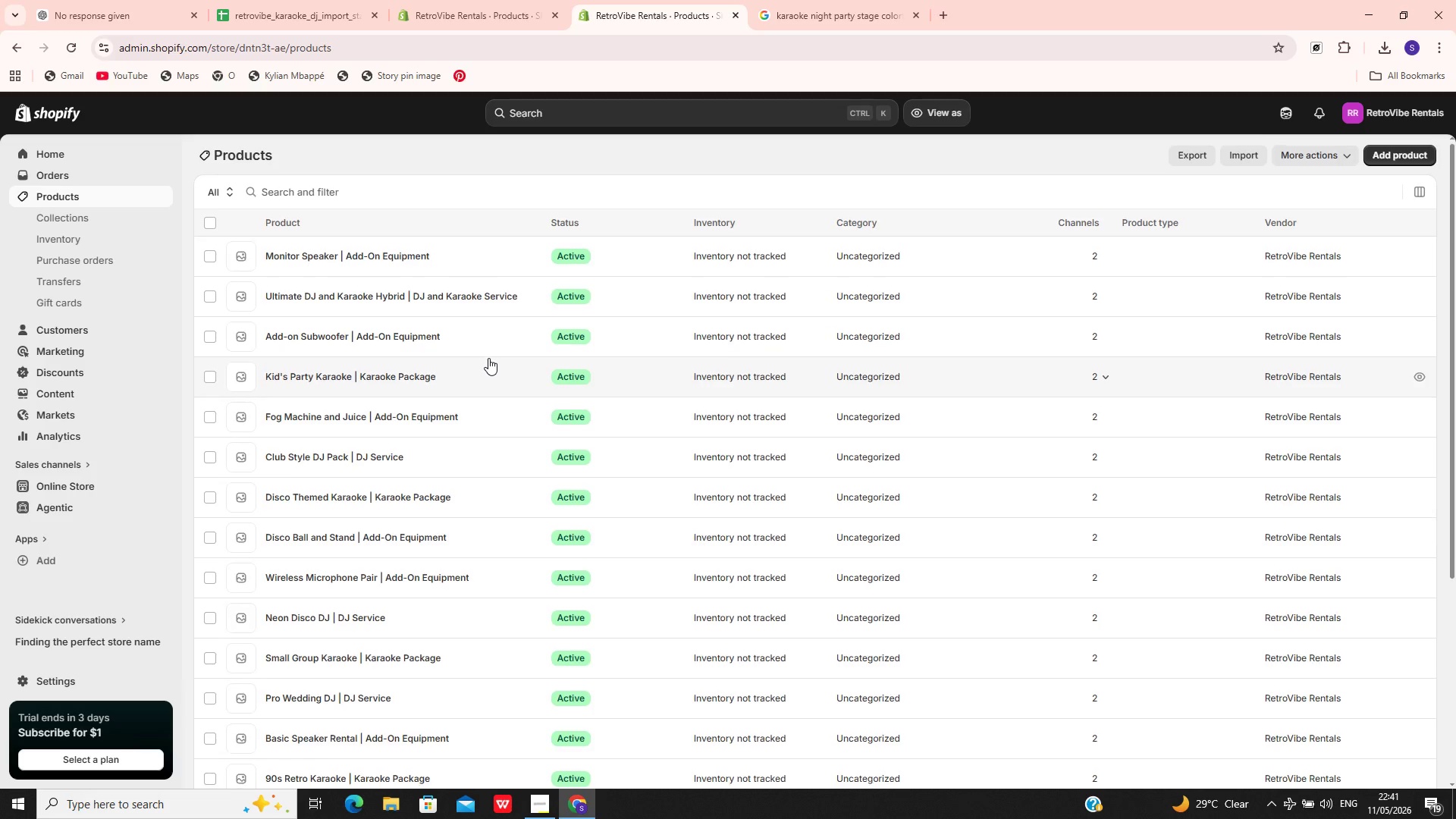 
wait(15.97)
 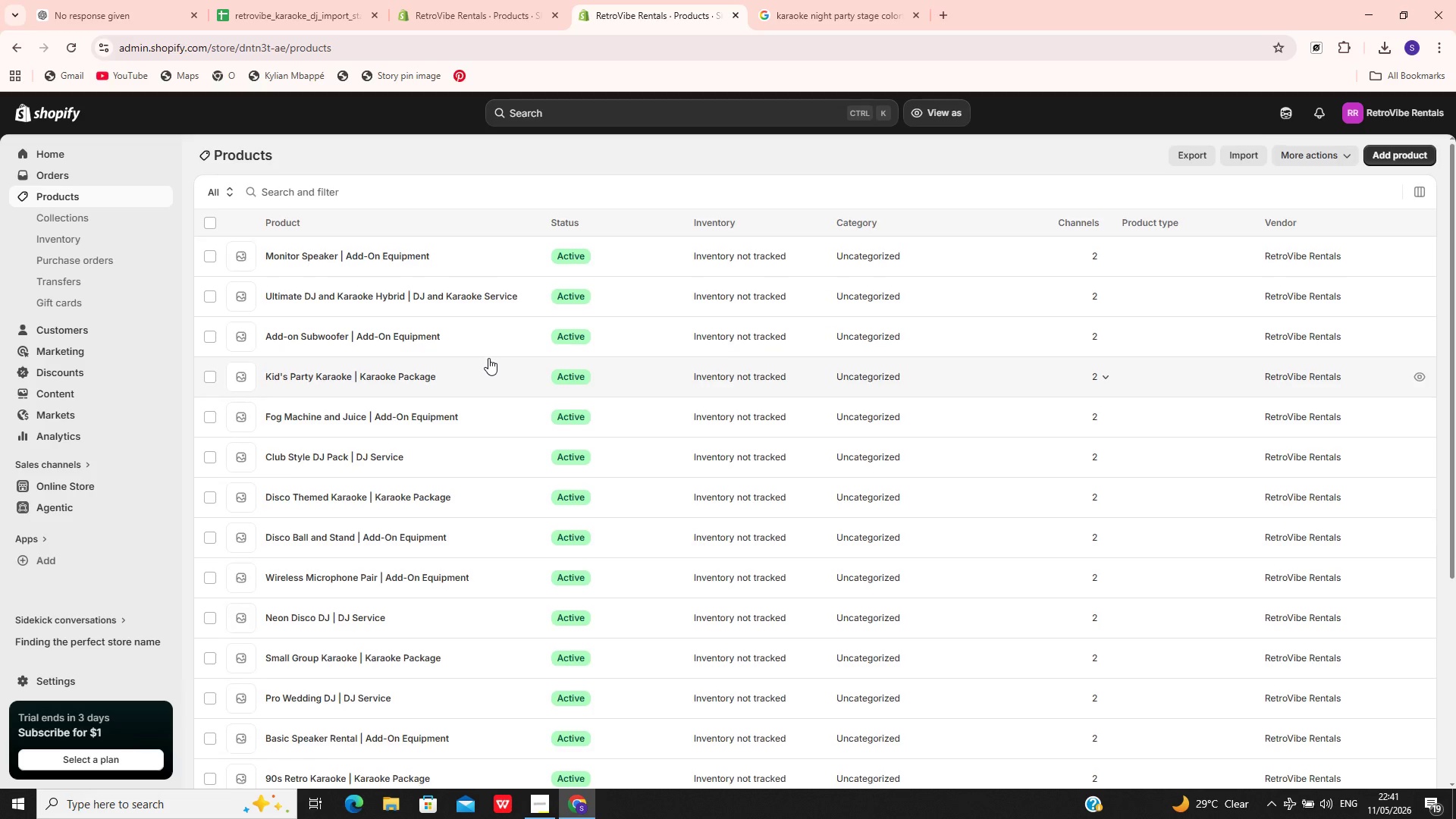 
left_click([485, 336])
 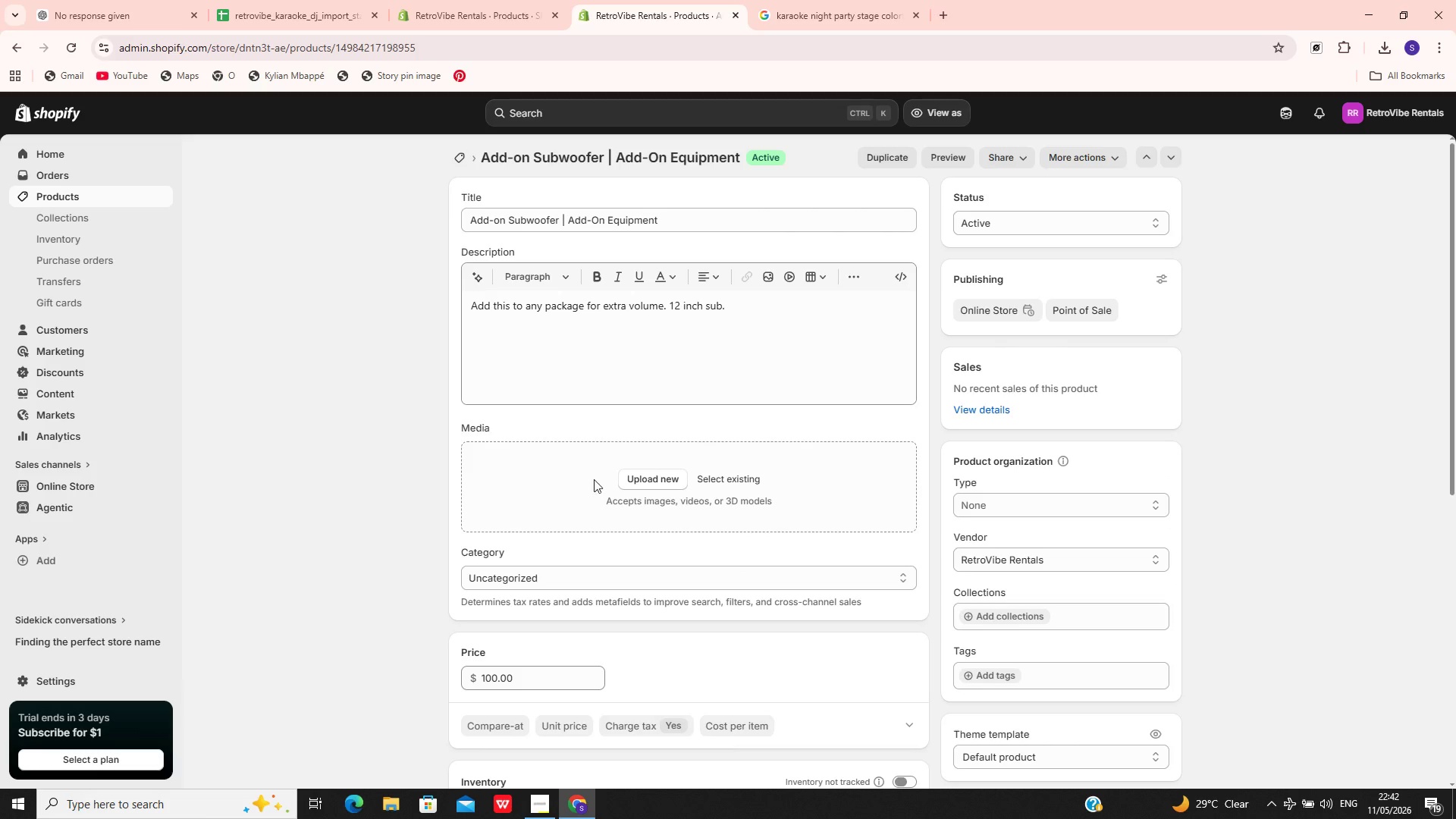 
wait(5.56)
 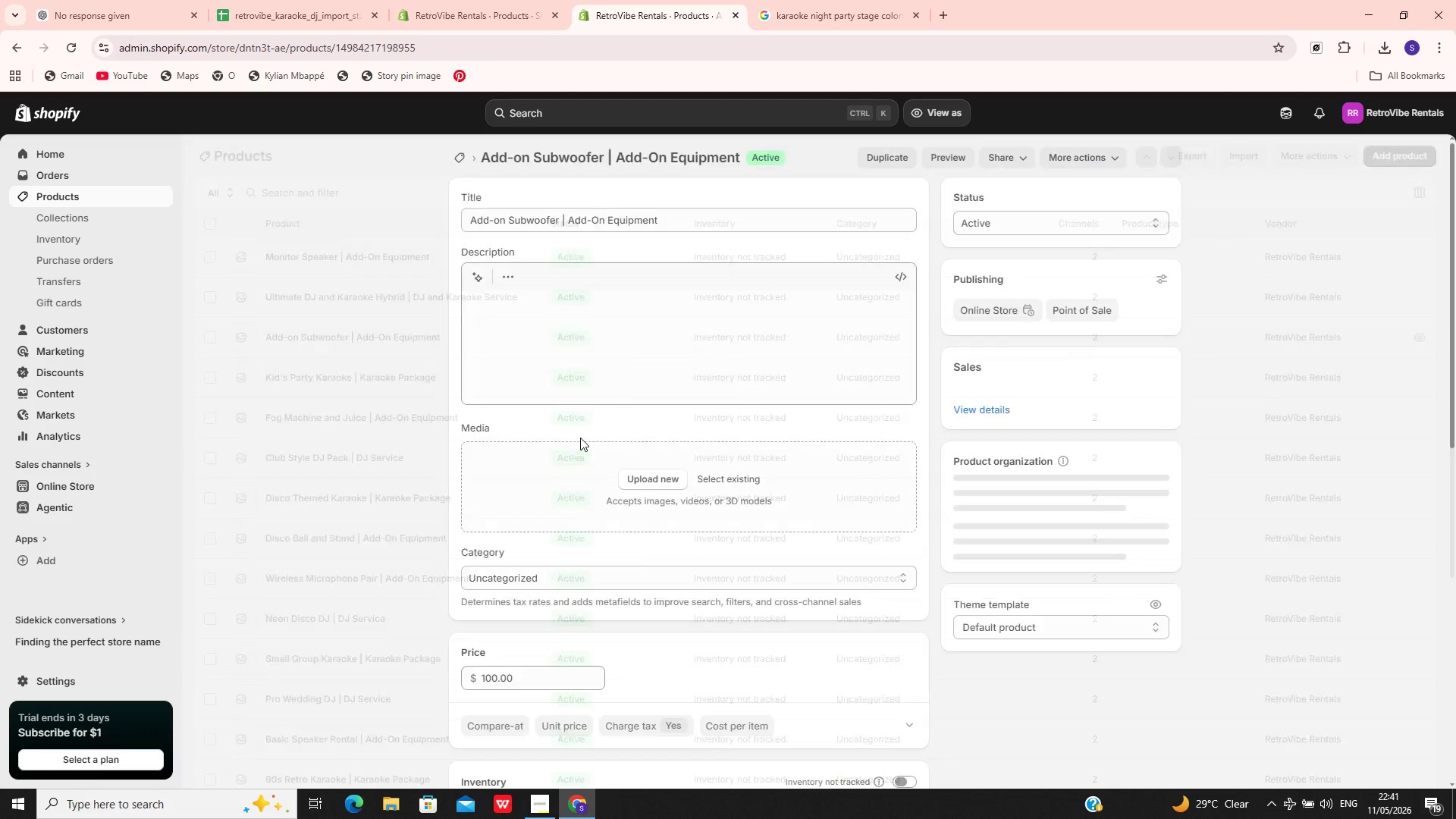 
left_click([102, 194])
 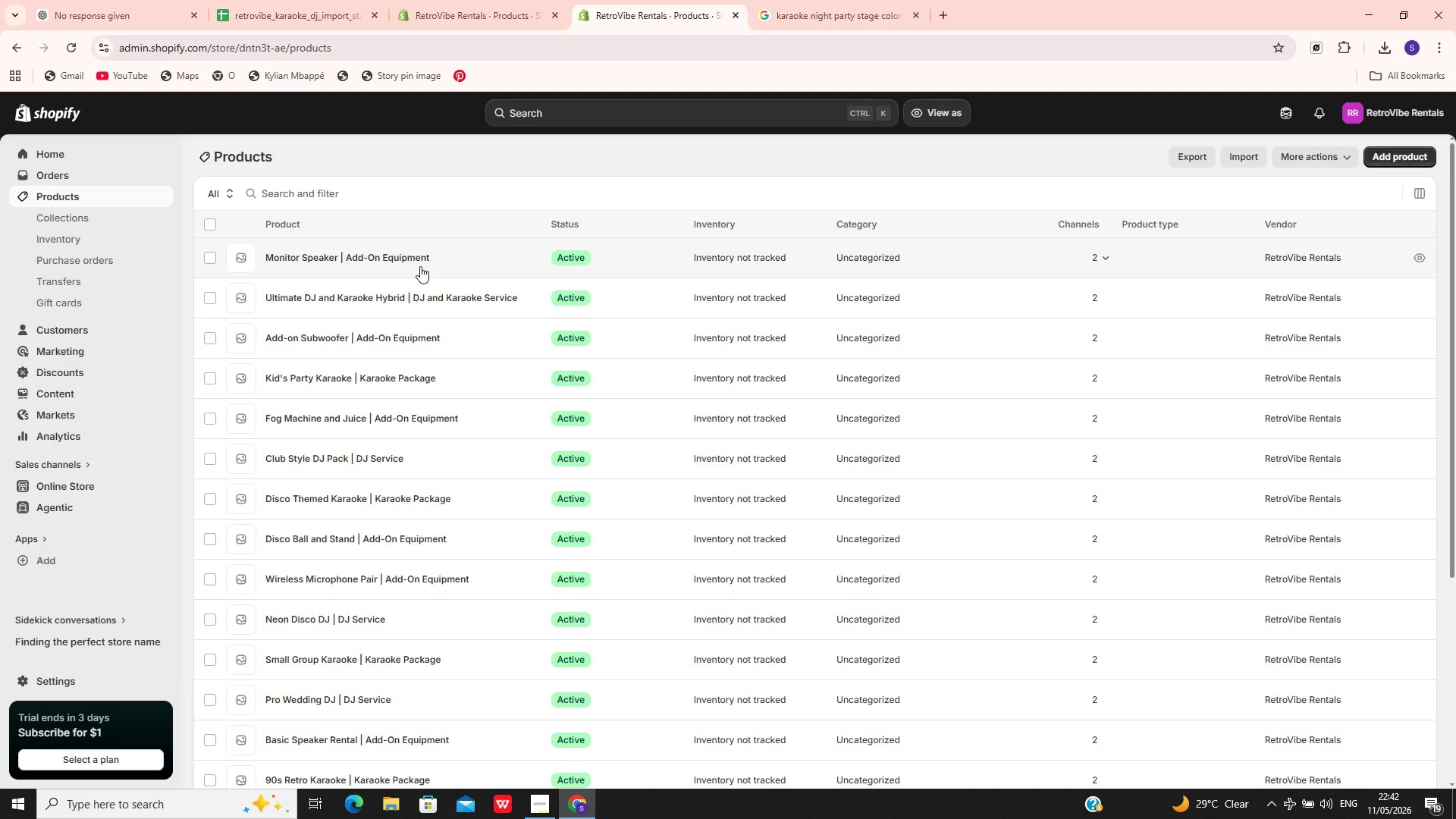 
wait(23.74)
 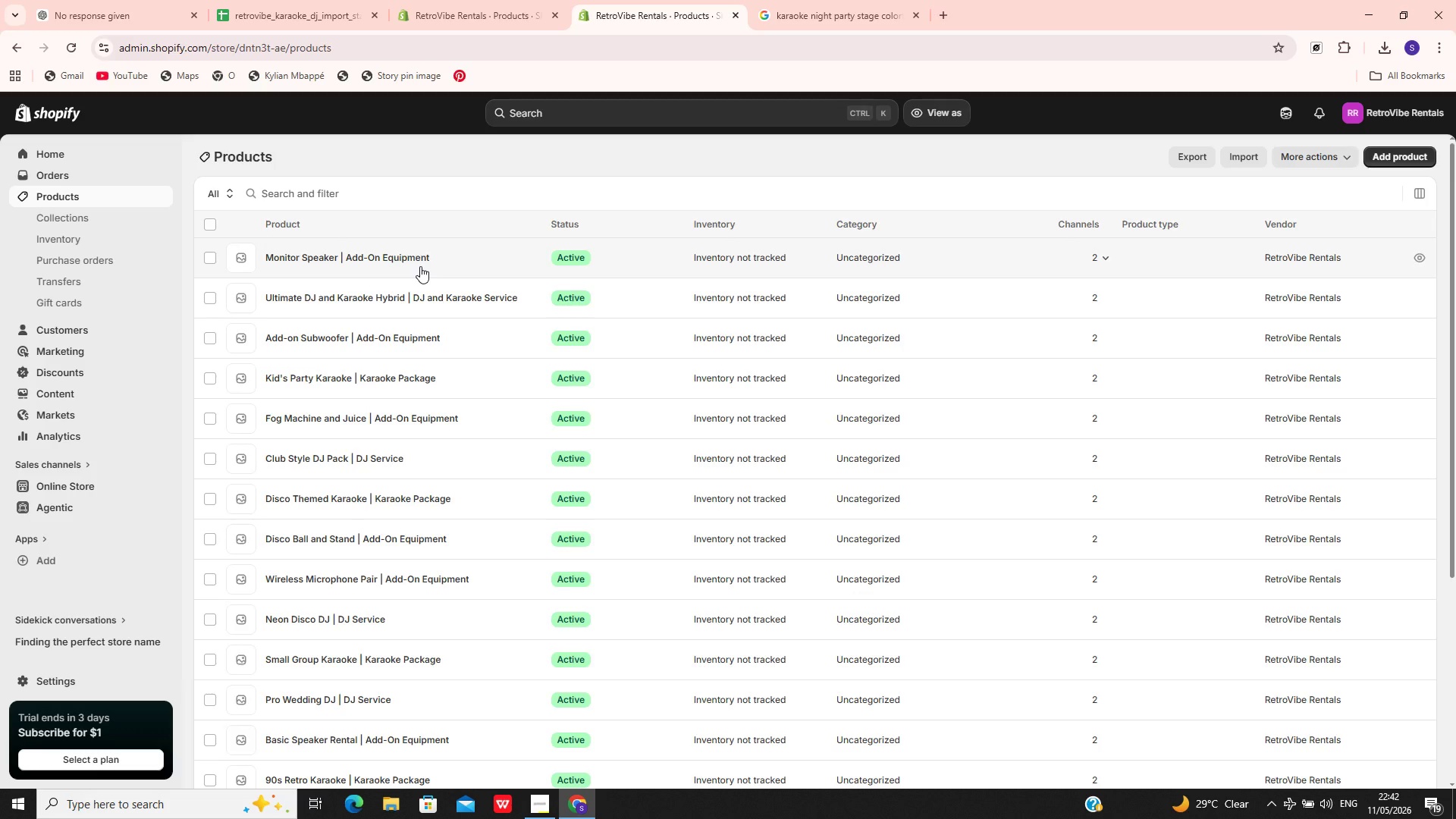 
left_click([453, 255])
 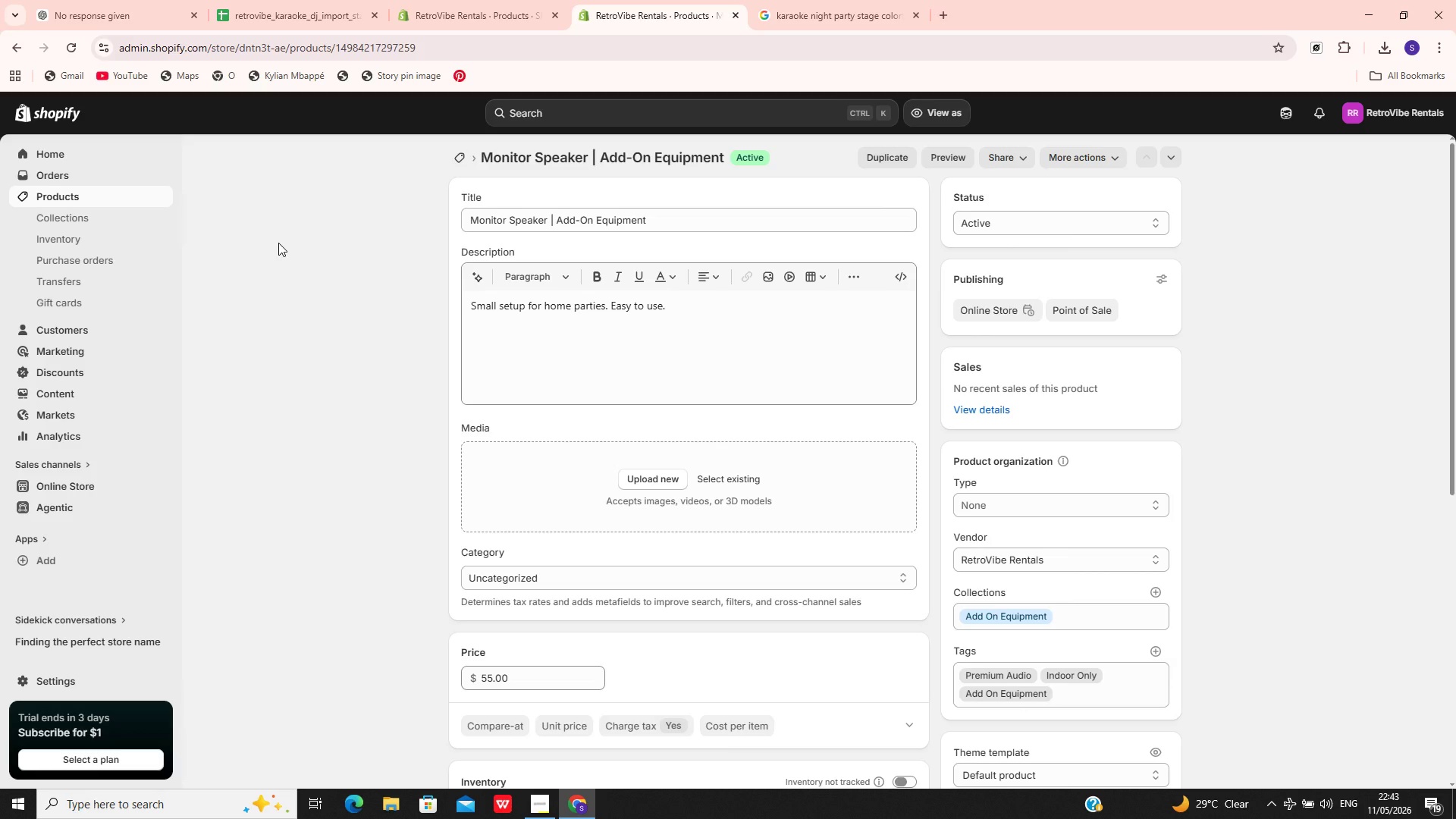 
wait(57.12)
 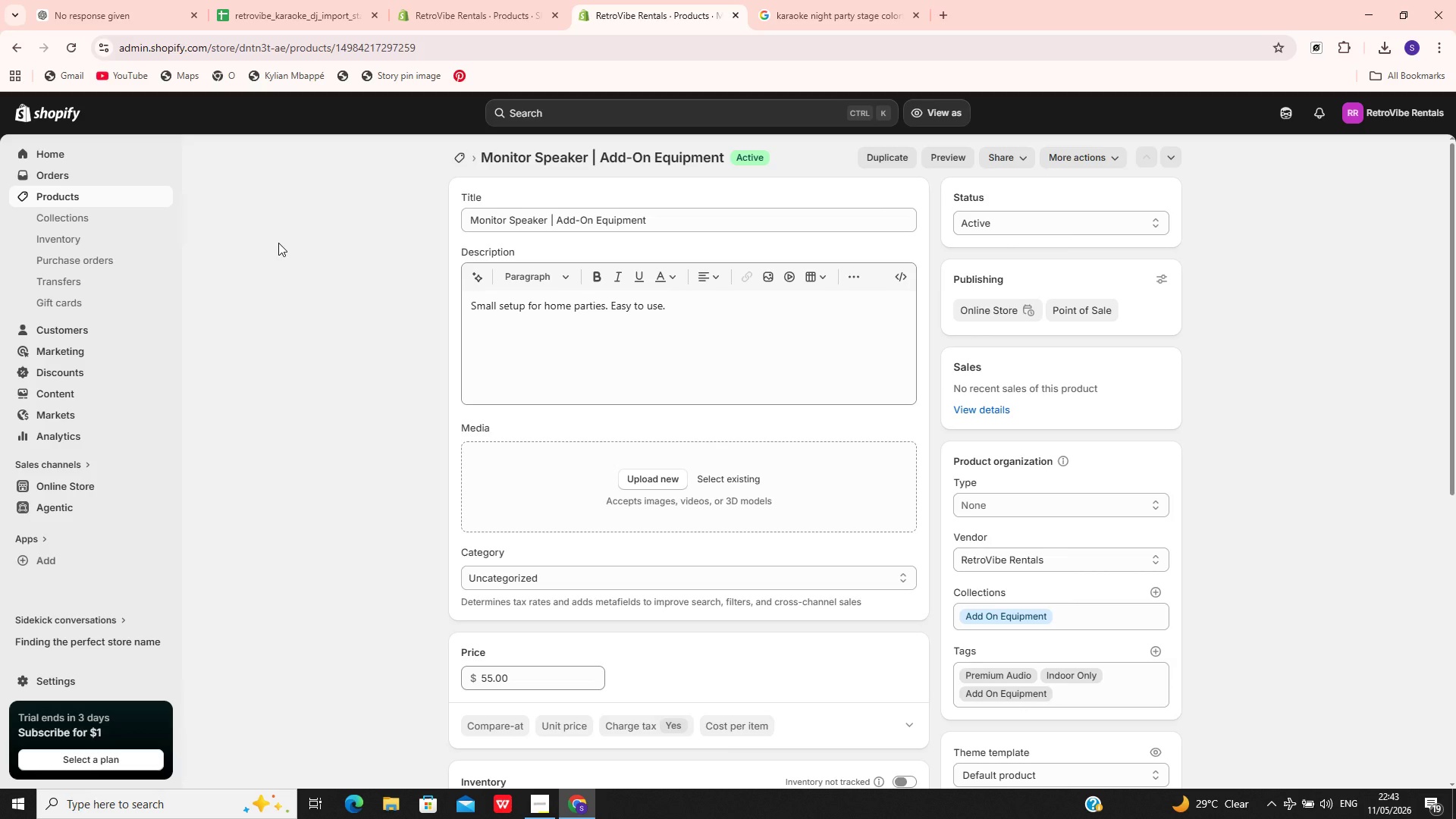 
left_click([89, 195])
 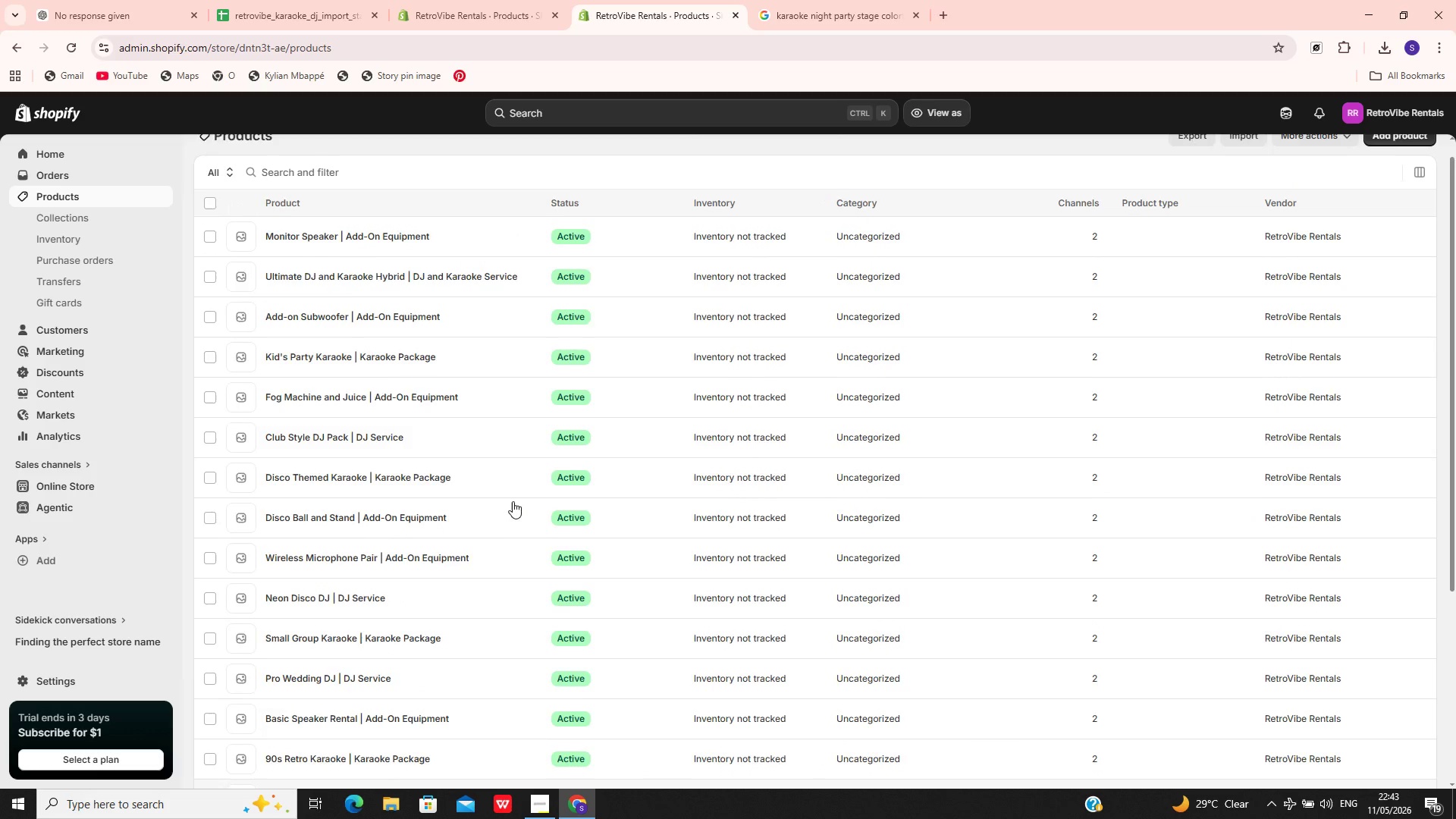 
wait(5.33)
 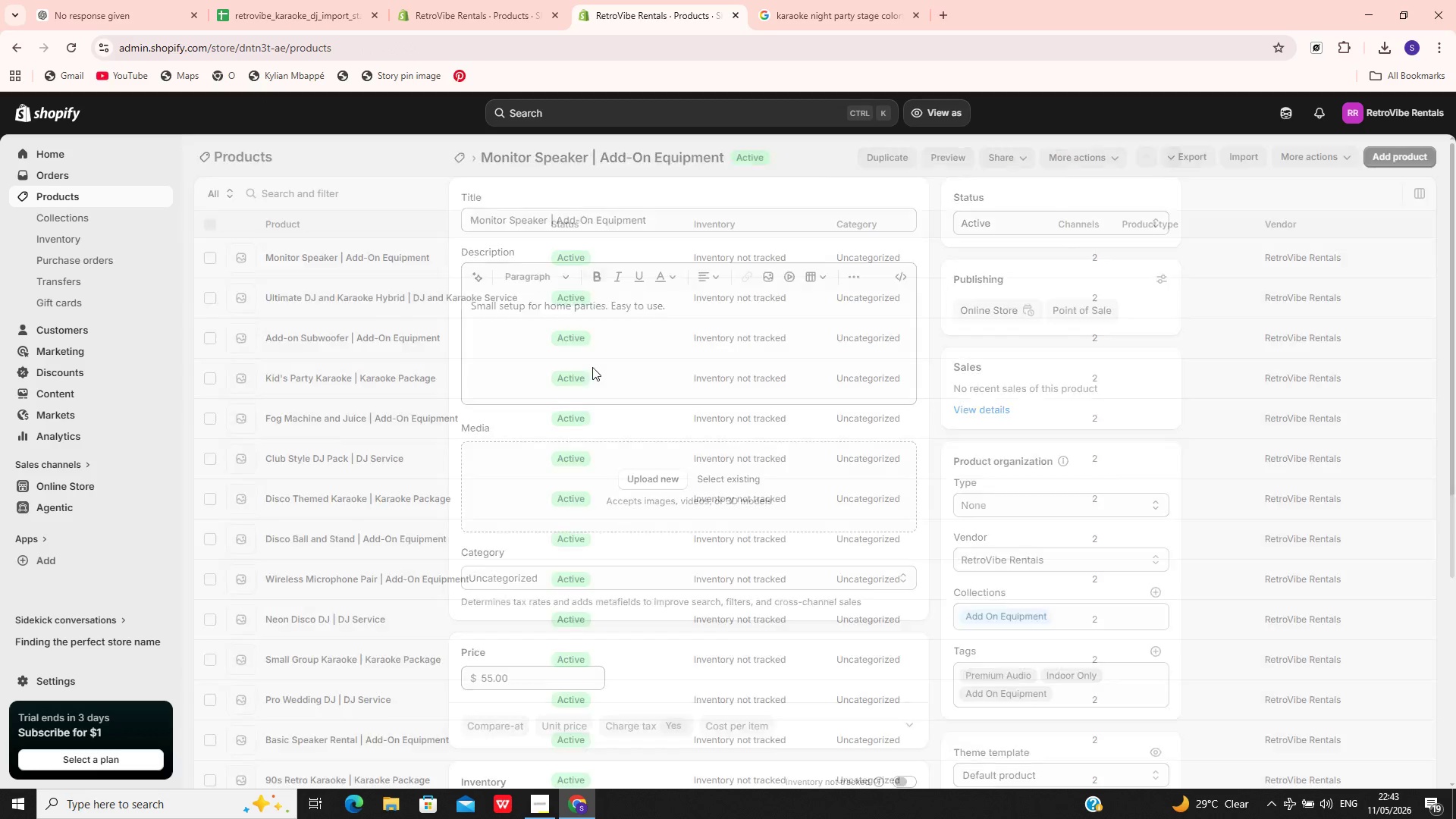 
left_click([510, 262])
 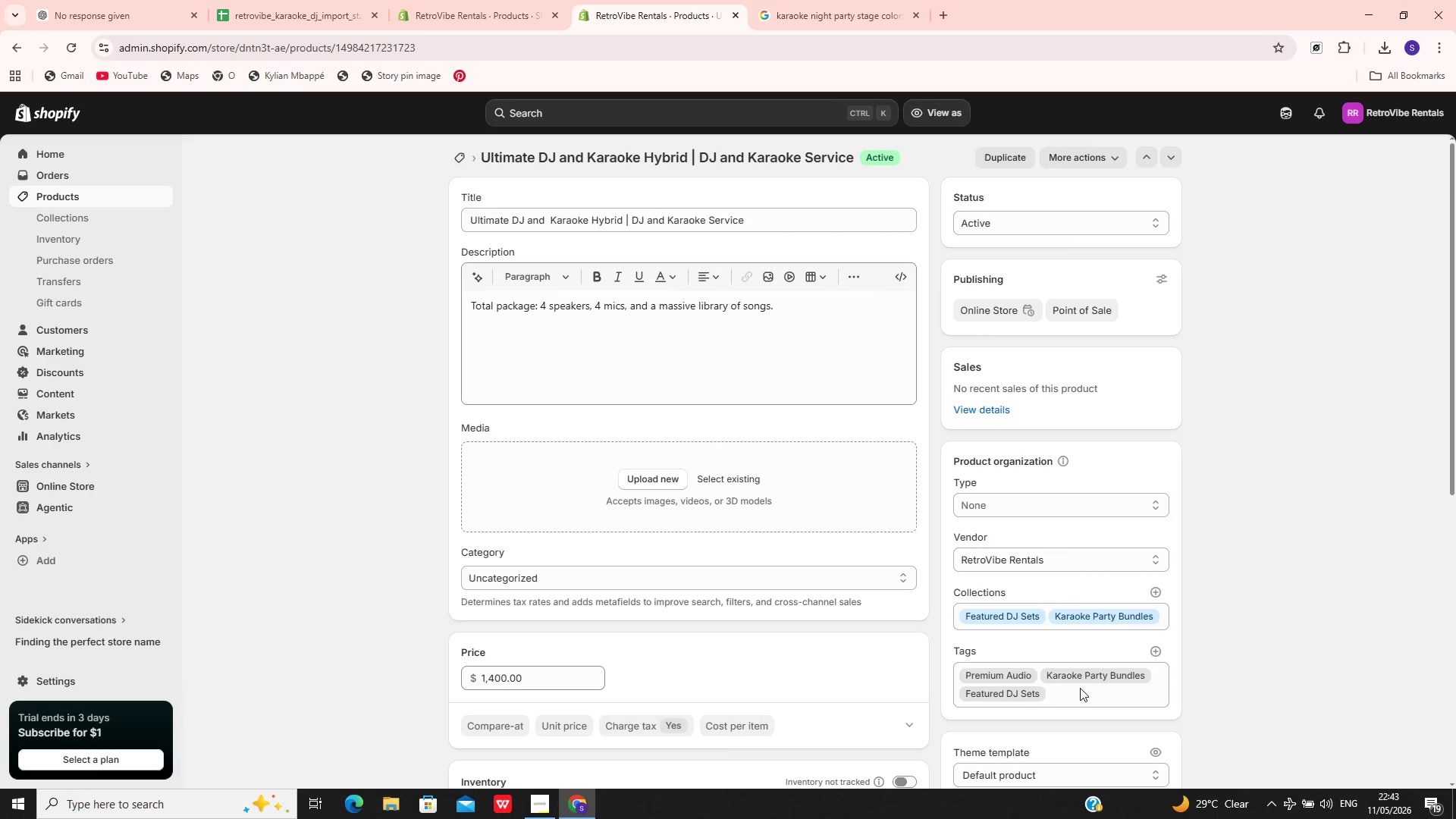 
wait(26.08)
 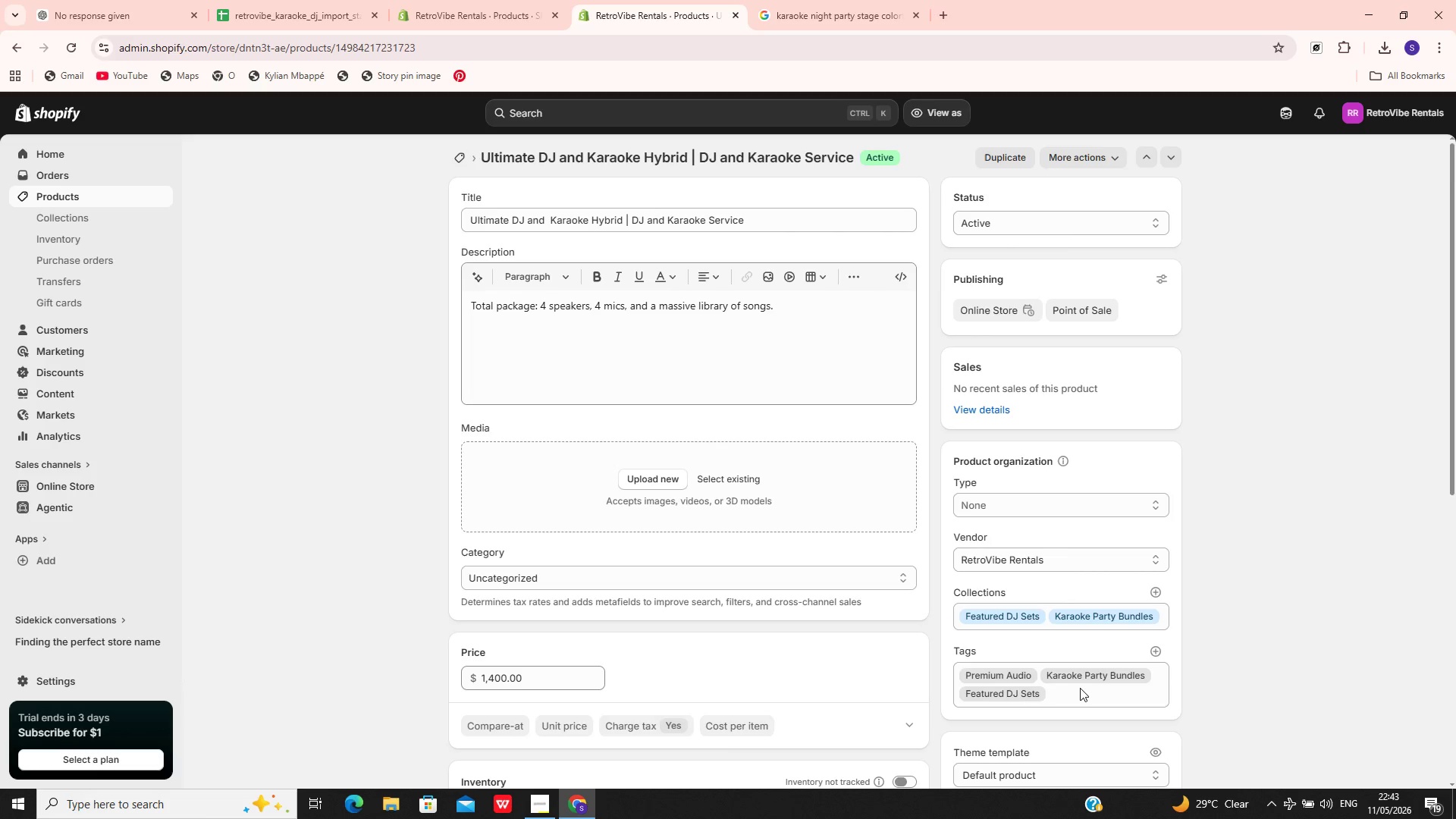 
left_click([96, 192])
 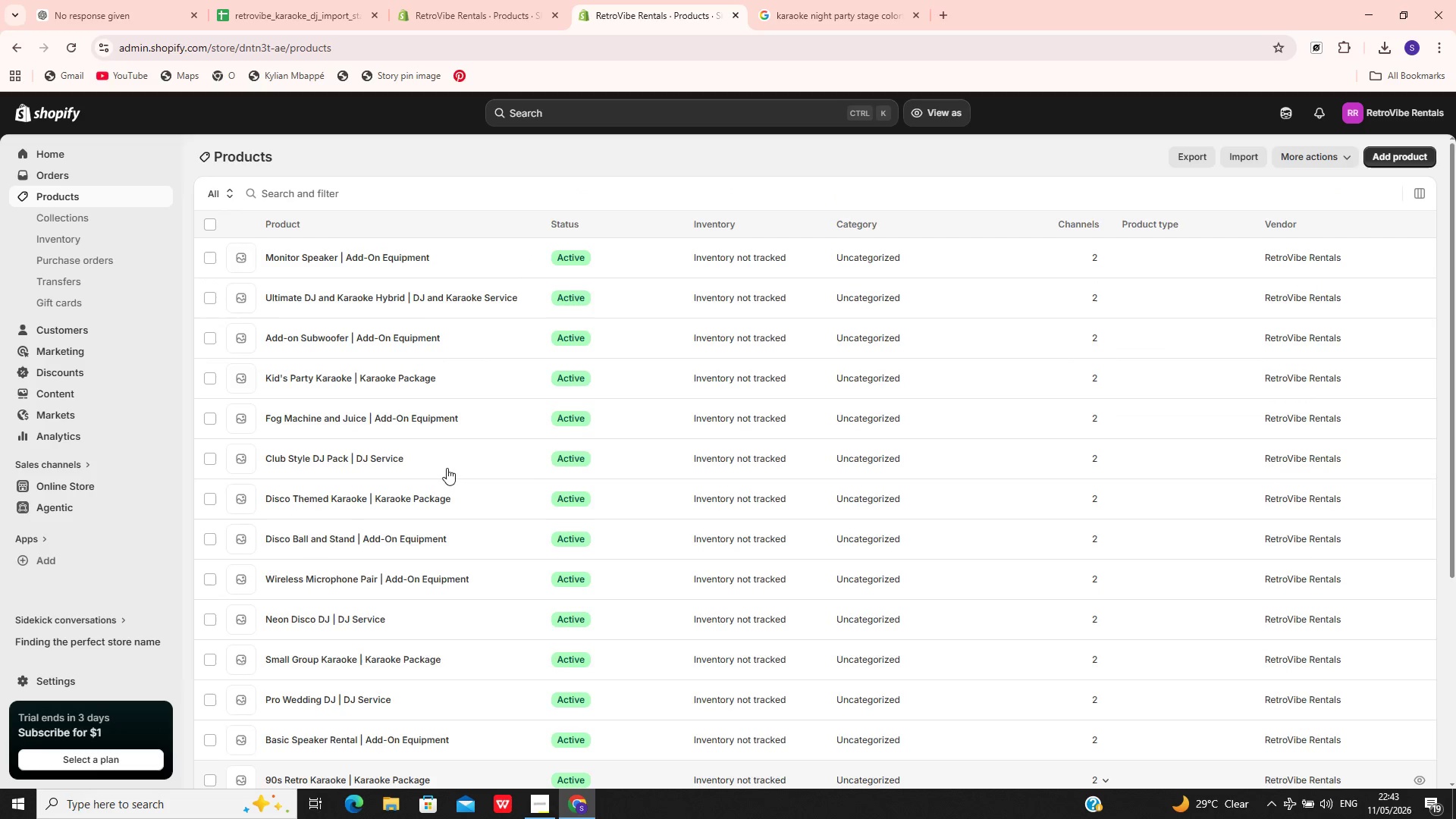 
wait(5.08)
 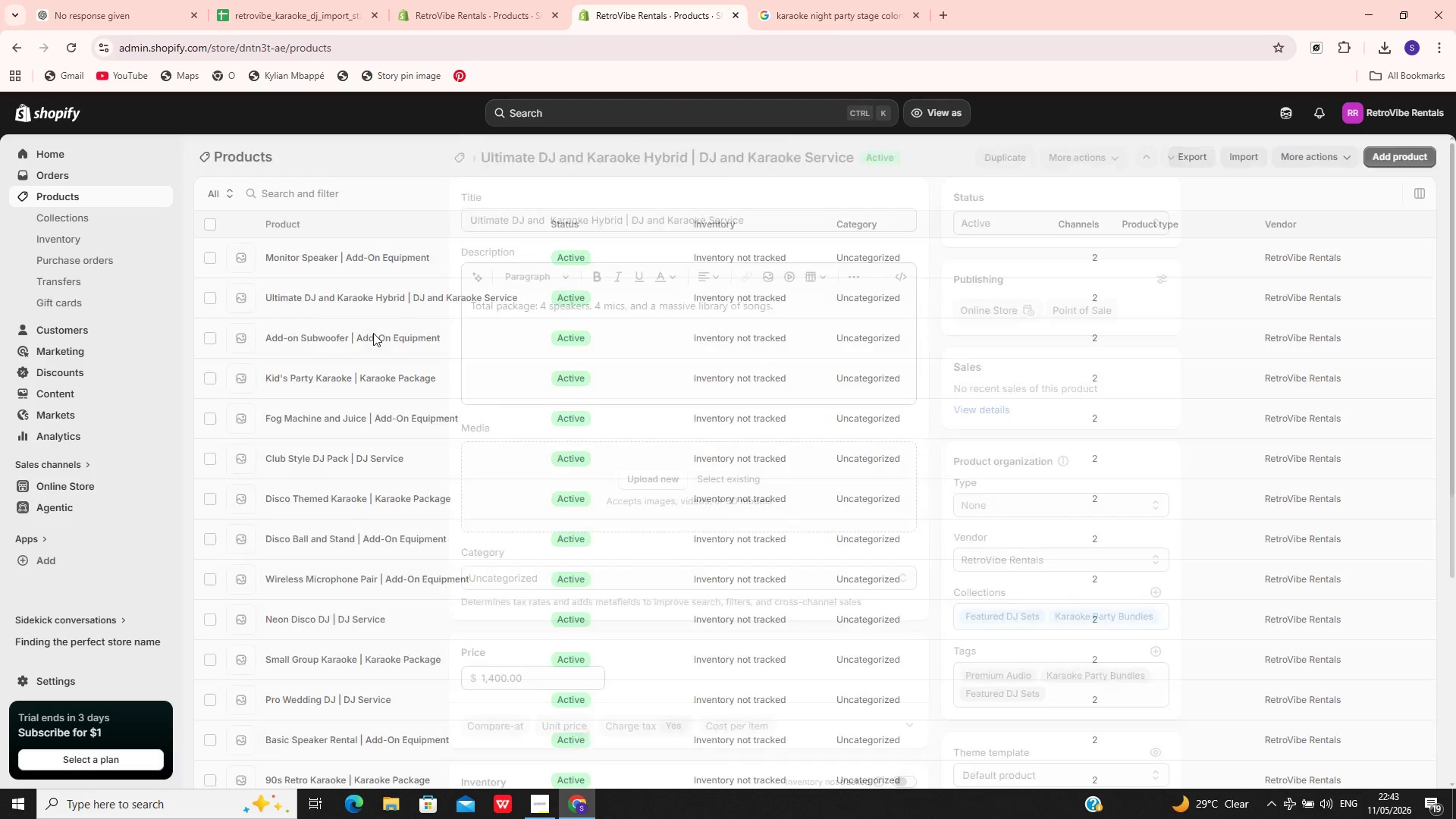 
left_click([508, 327])
 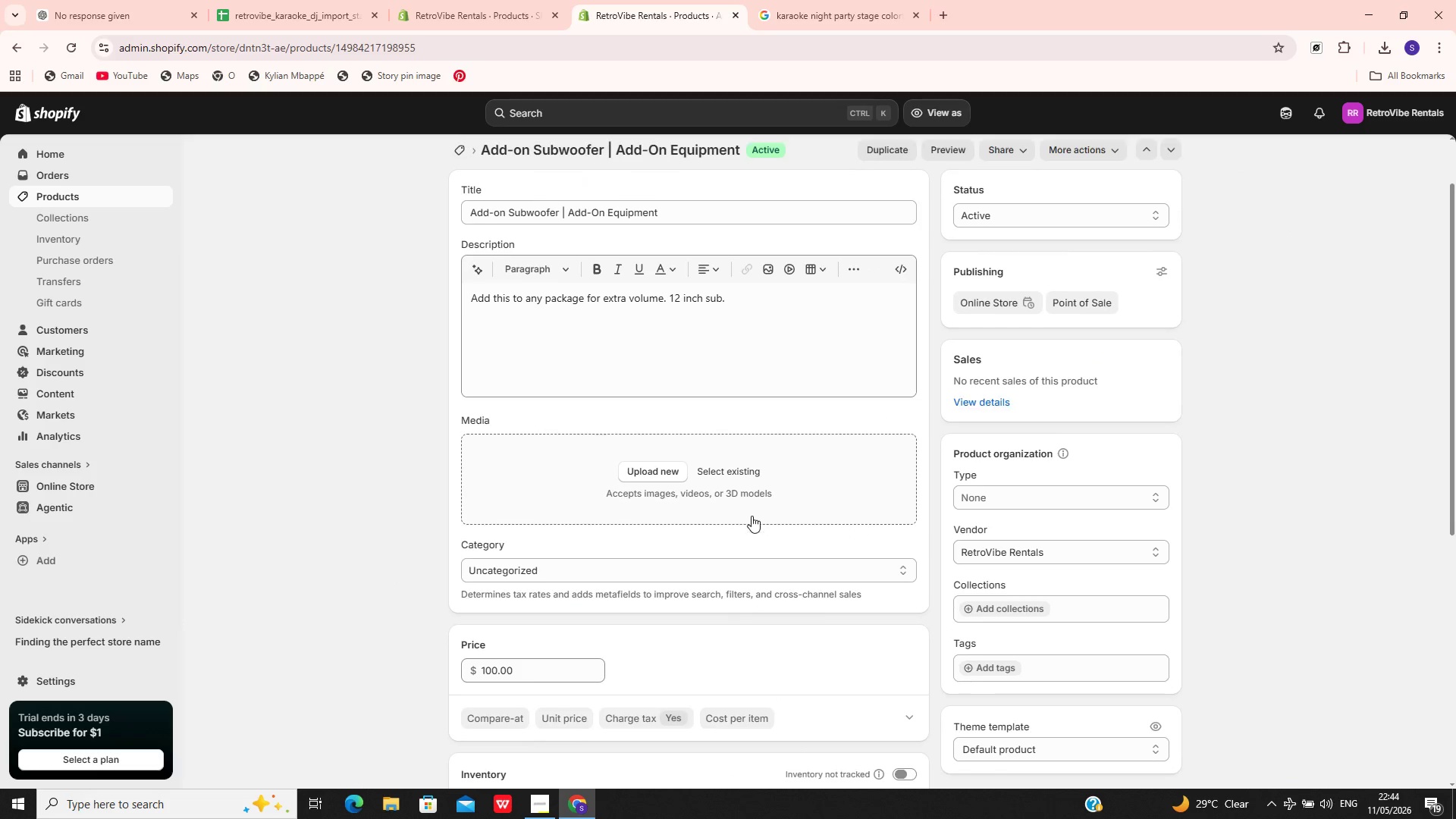 
left_click([998, 597])
 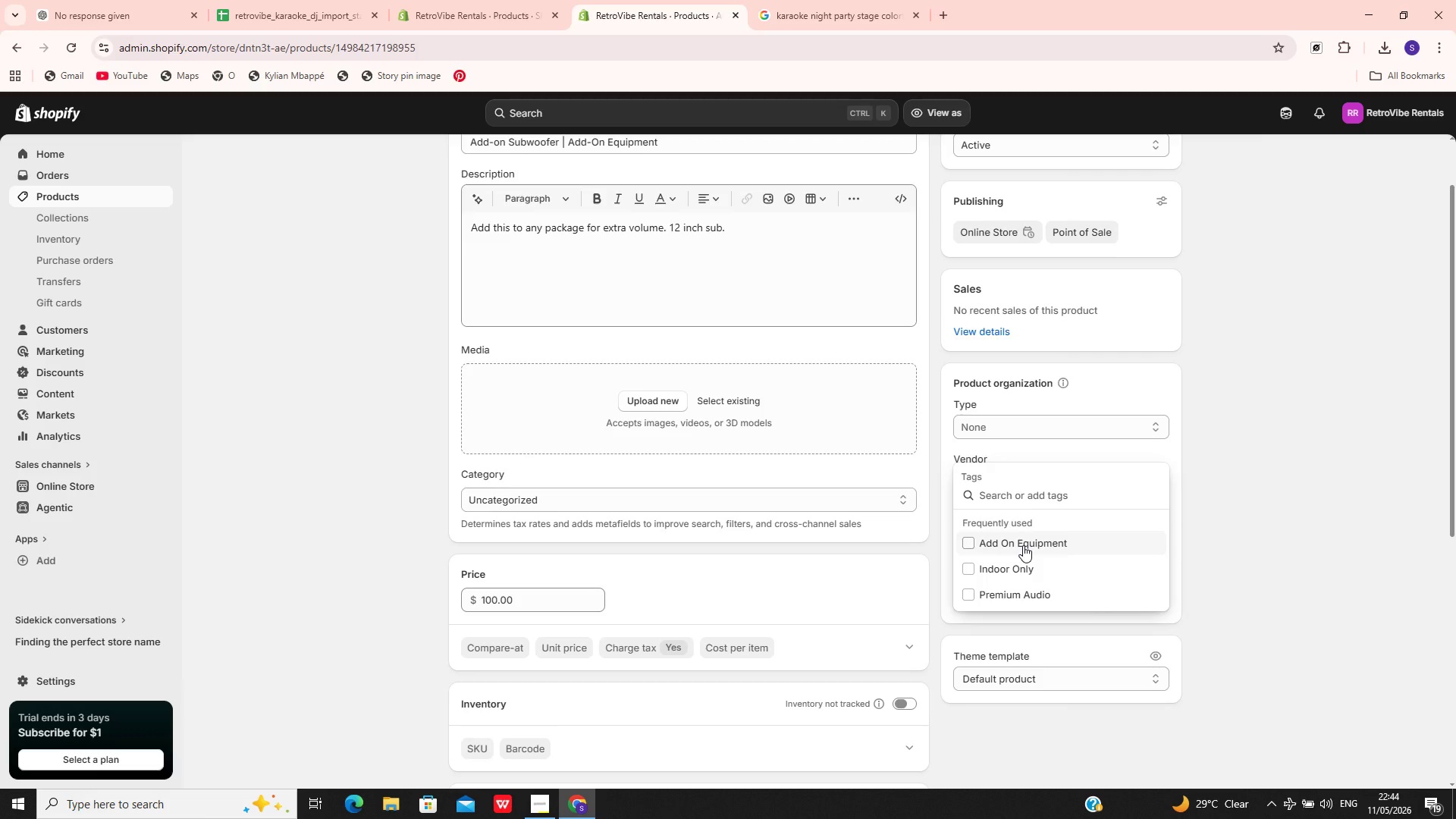 
wait(19.56)
 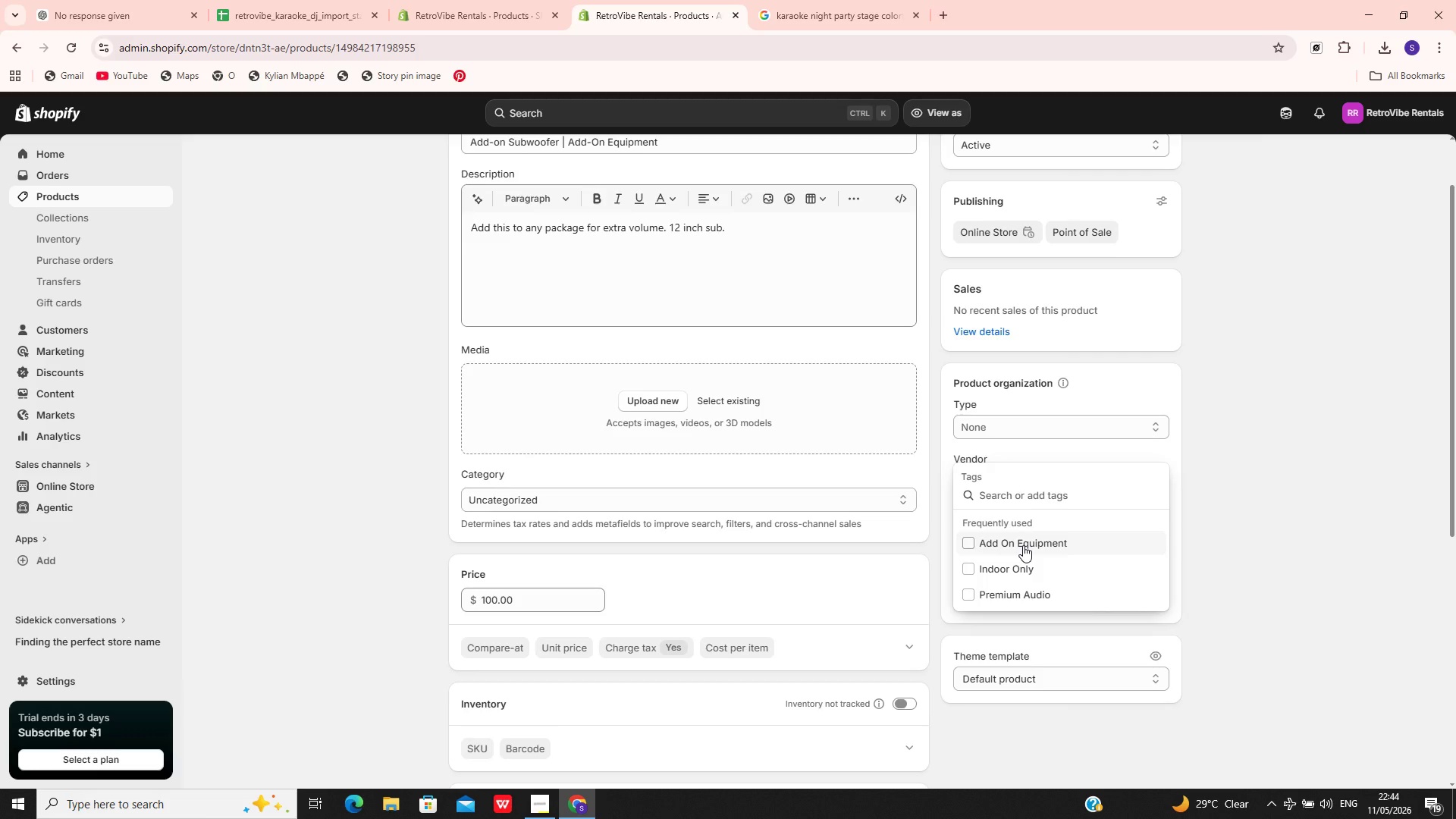 
left_click([1023, 545])
 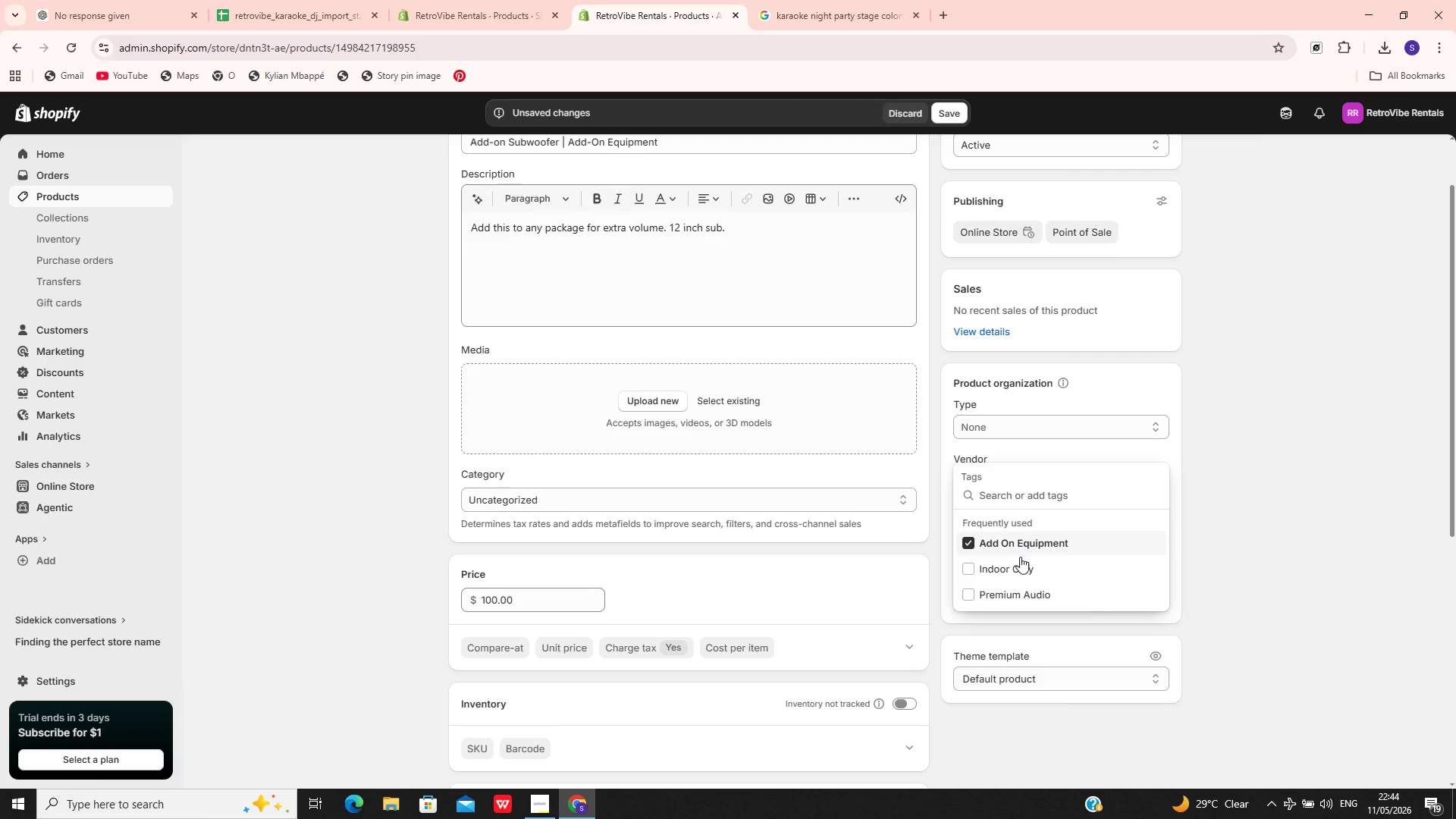 
left_click([1018, 592])
 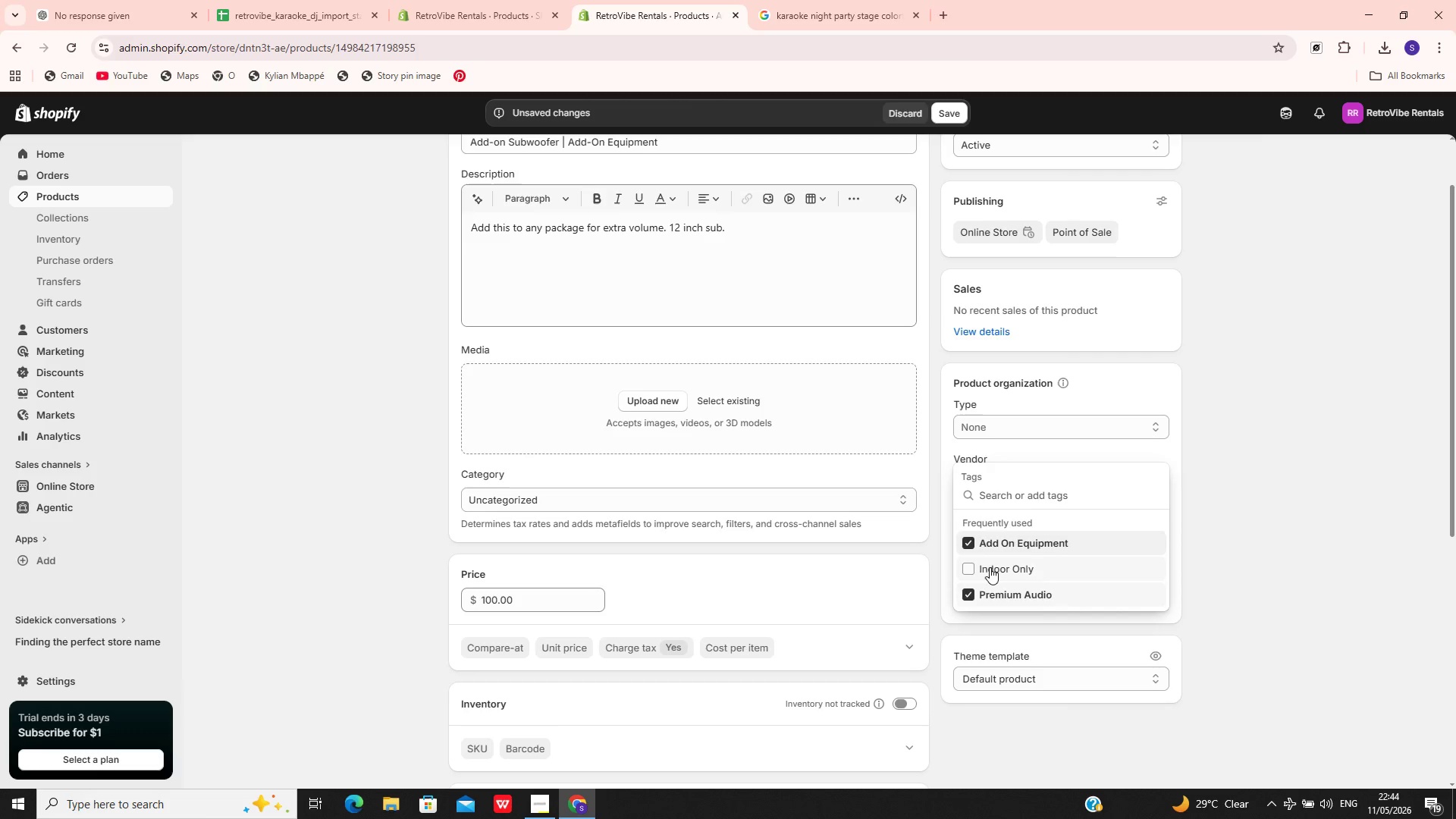 
left_click([989, 566])
 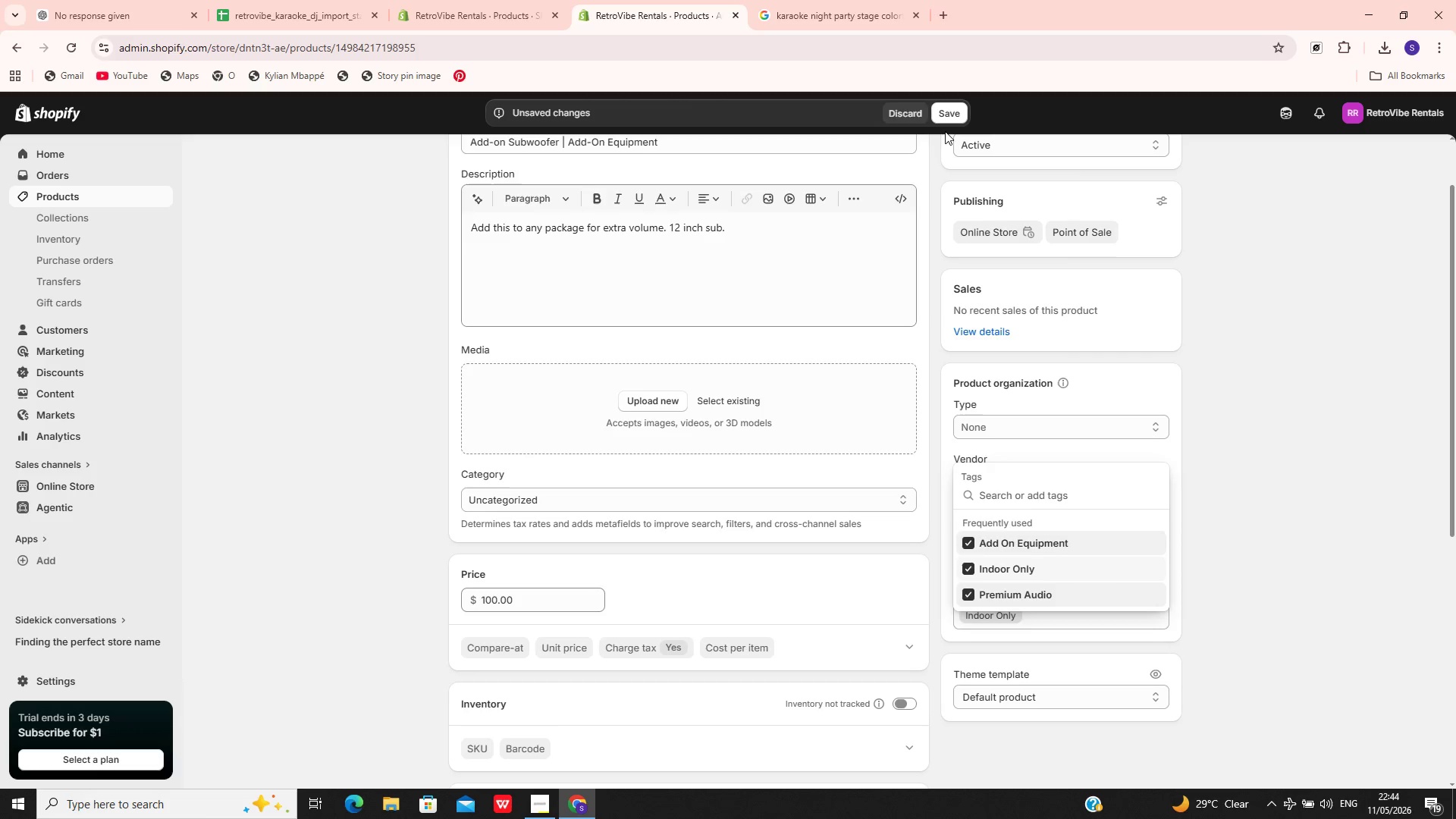 
left_click([944, 115])
 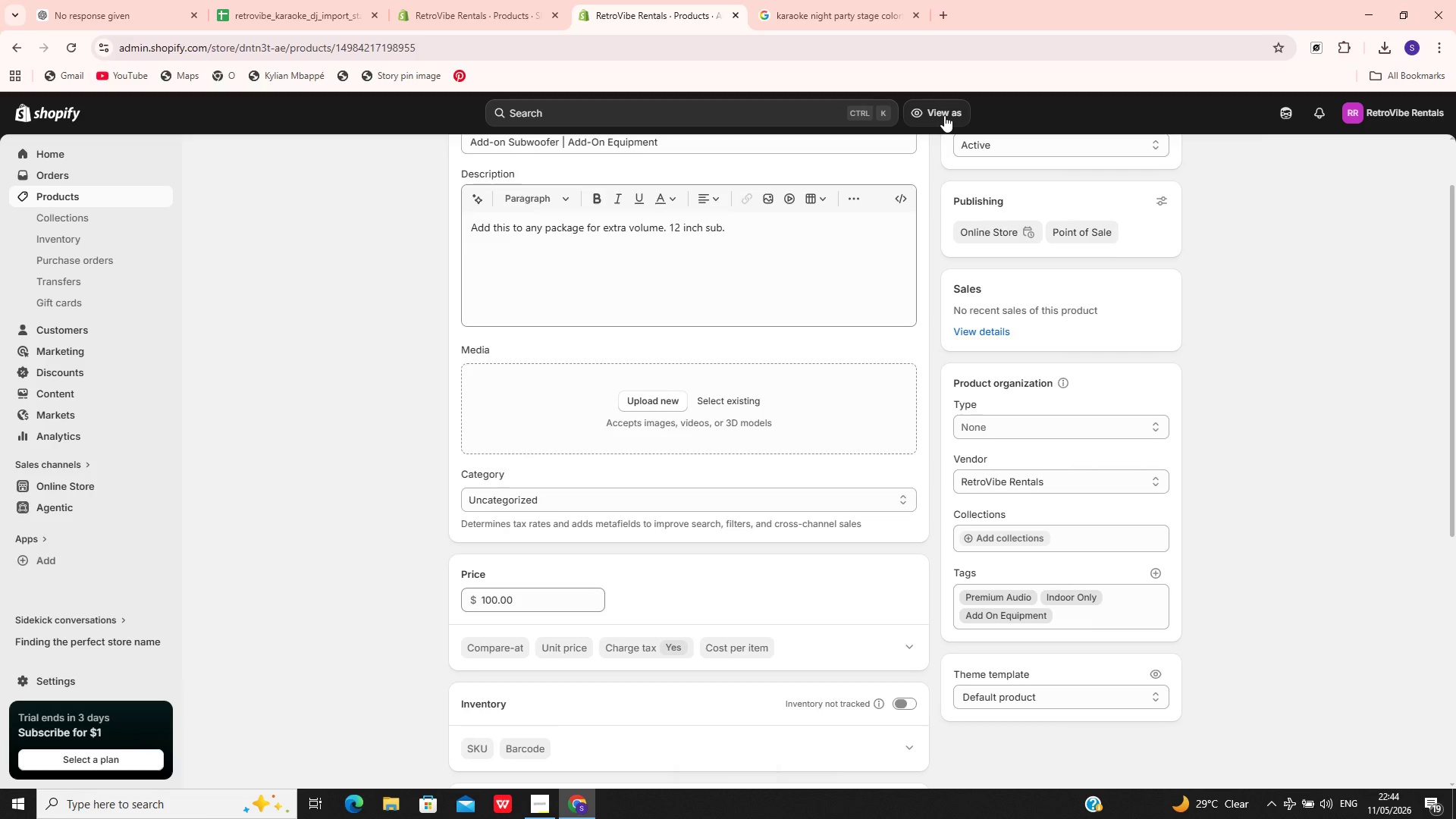 
wait(13.56)
 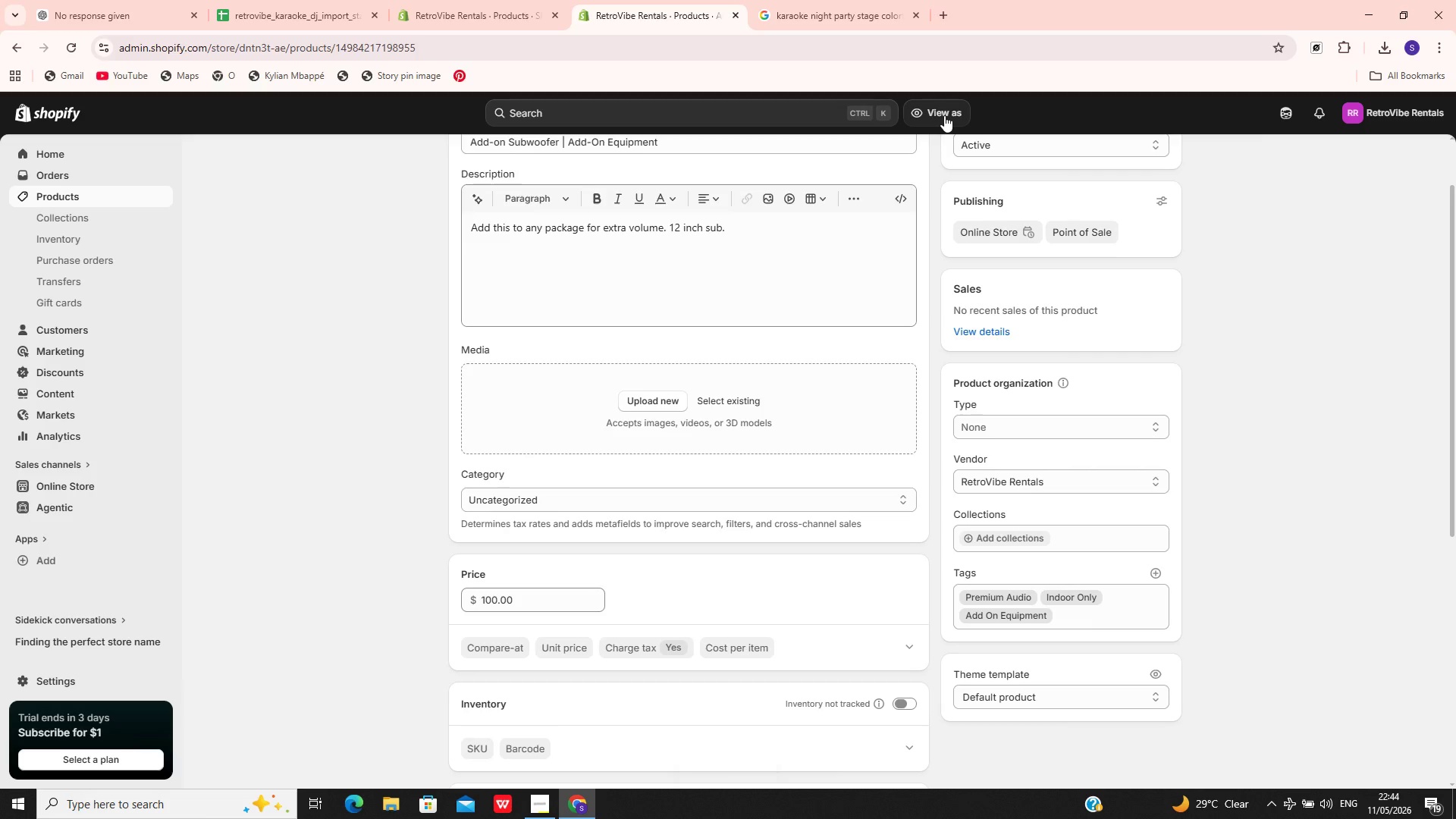 
left_click([129, 202])
 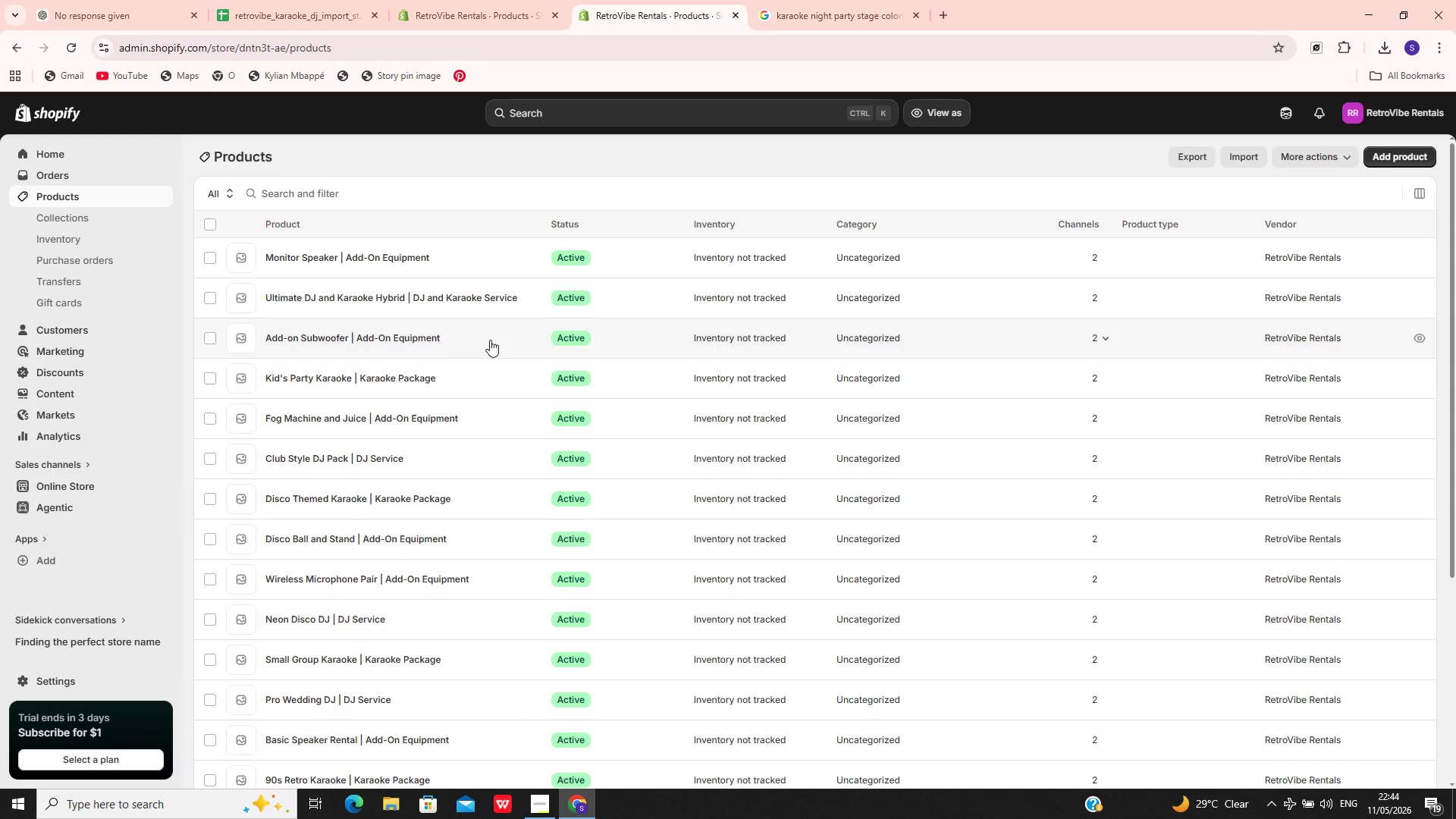 
wait(18.78)
 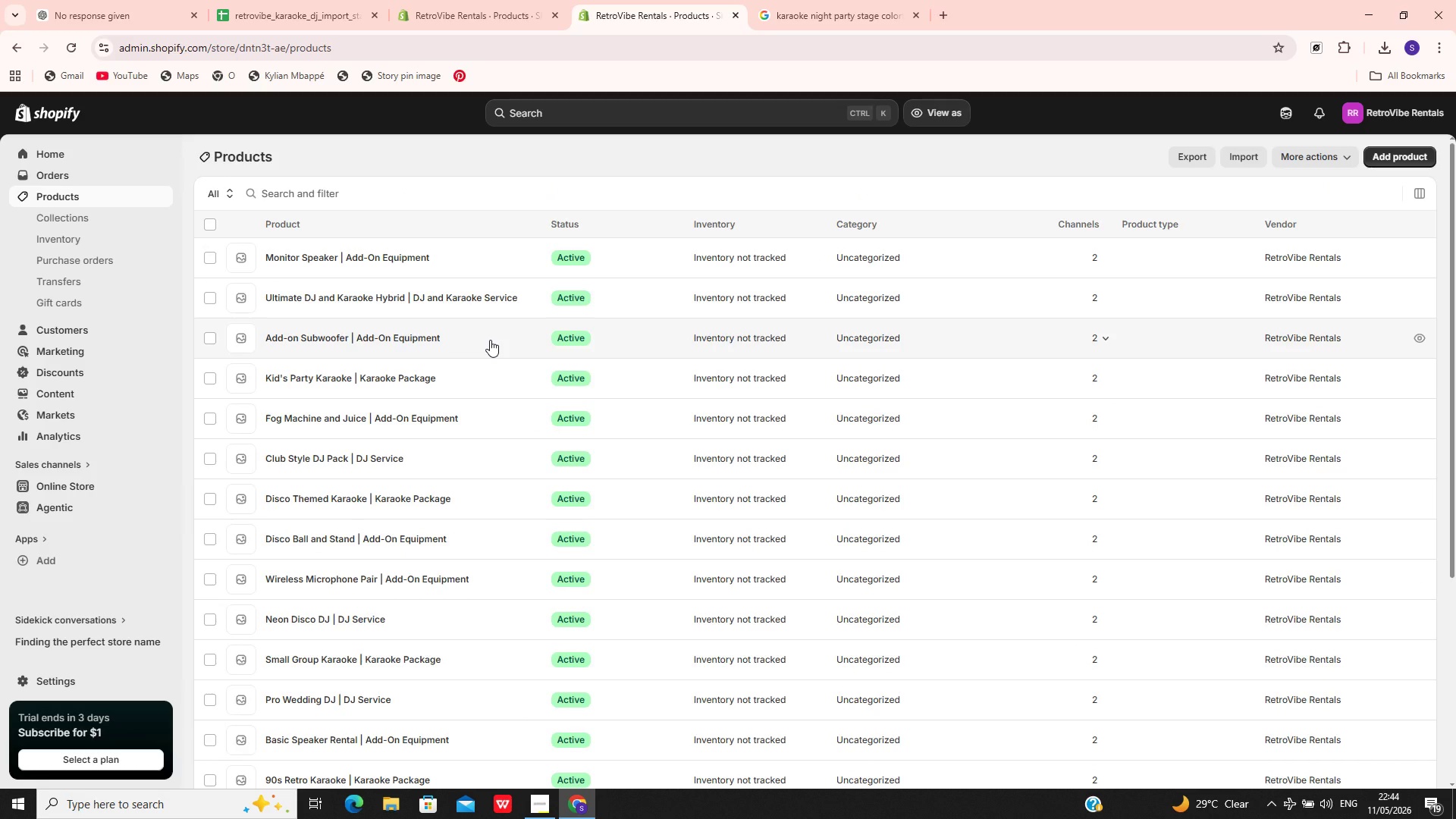 
left_click([475, 391])
 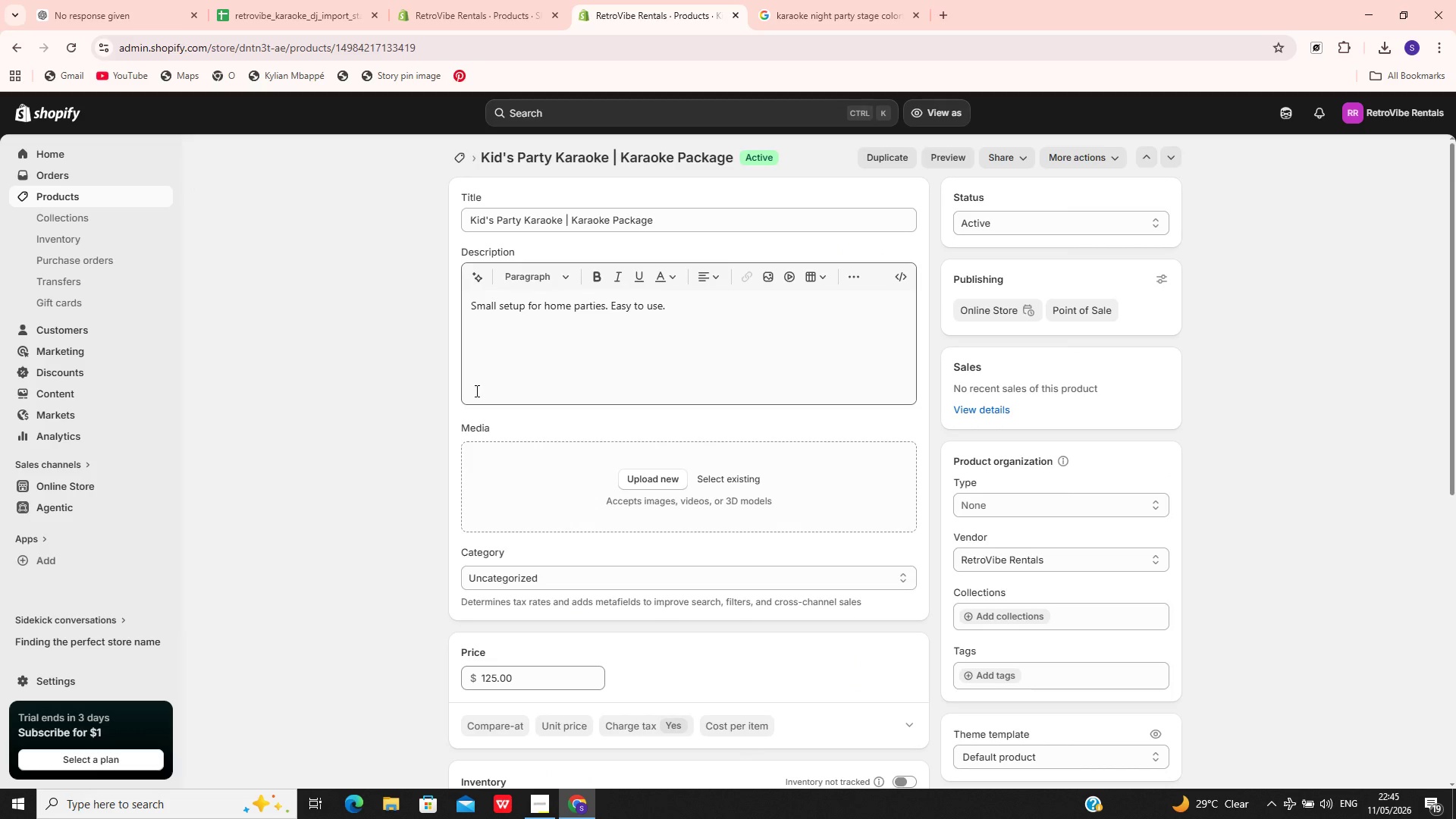 
wait(7.5)
 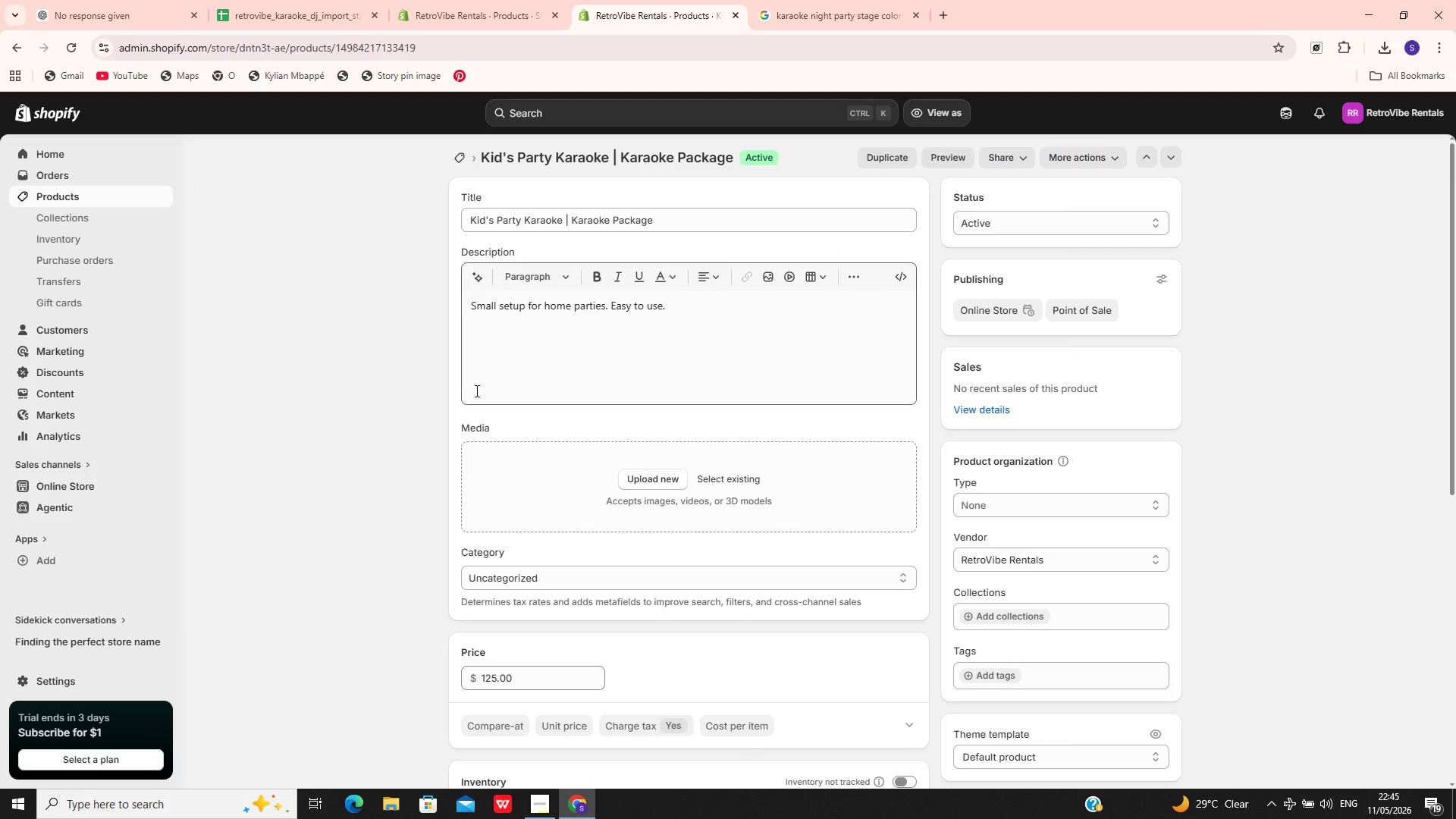 
left_click([987, 675])
 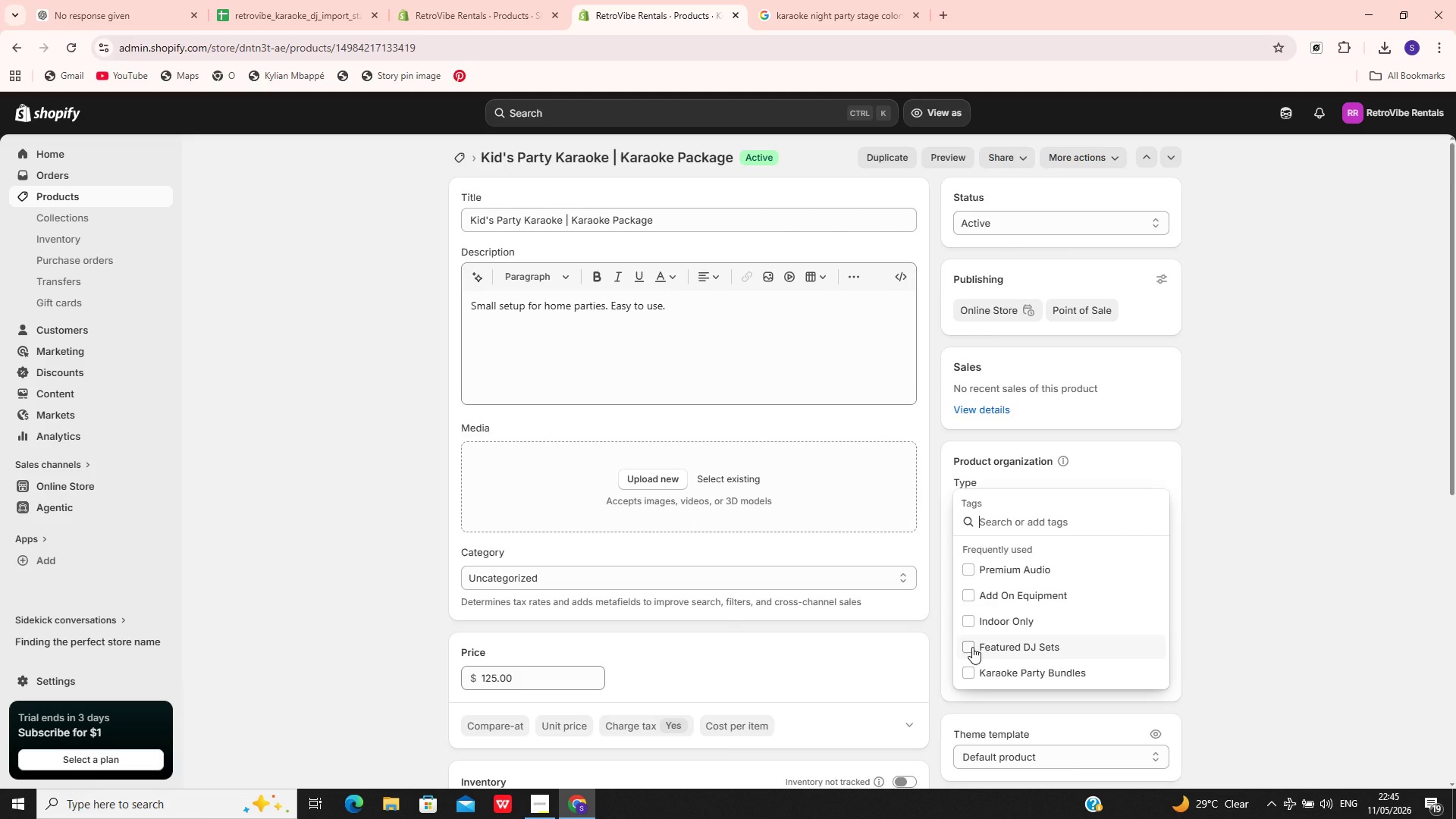 
left_click([1037, 670])
 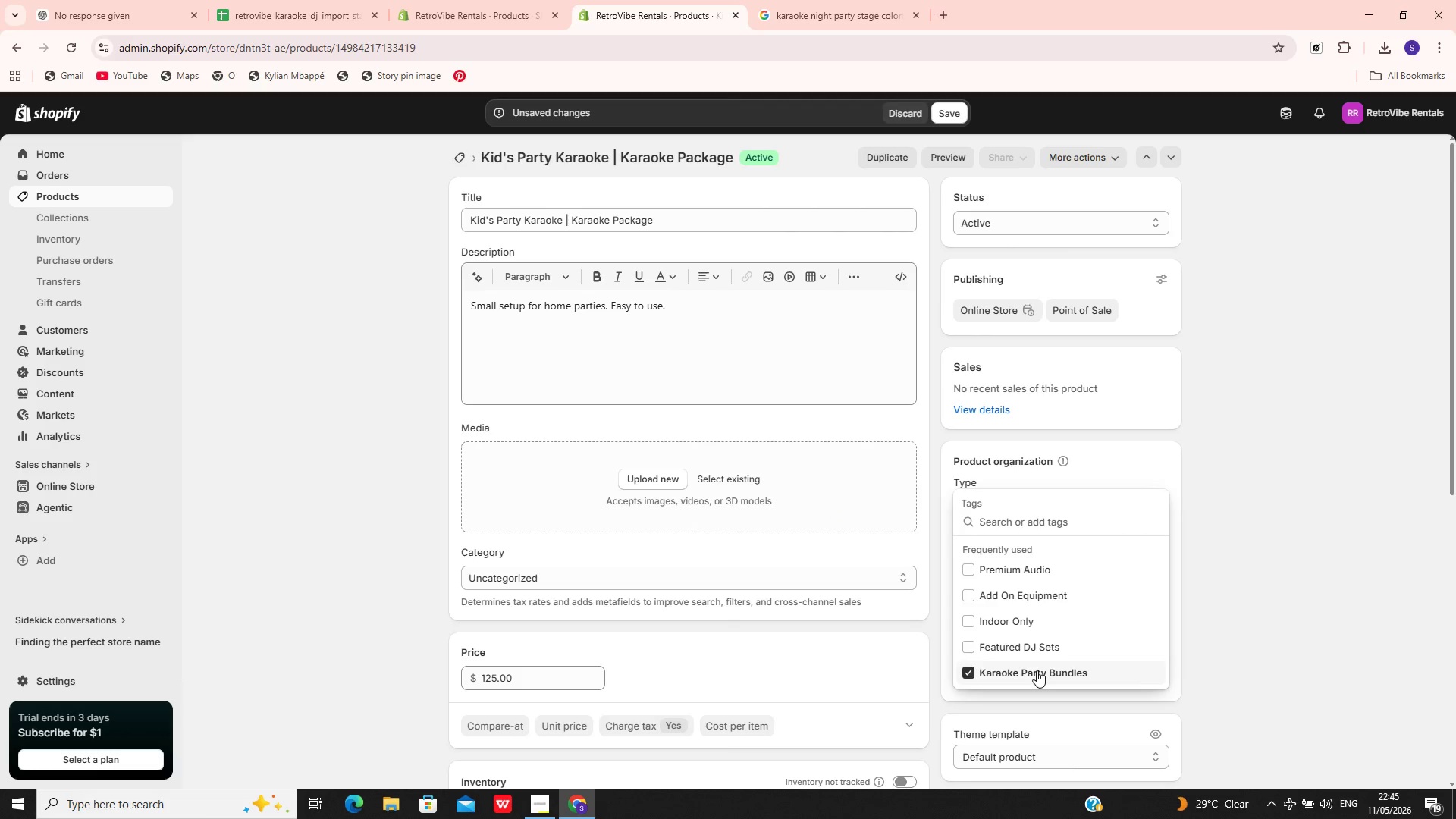 
left_click([1038, 628])
 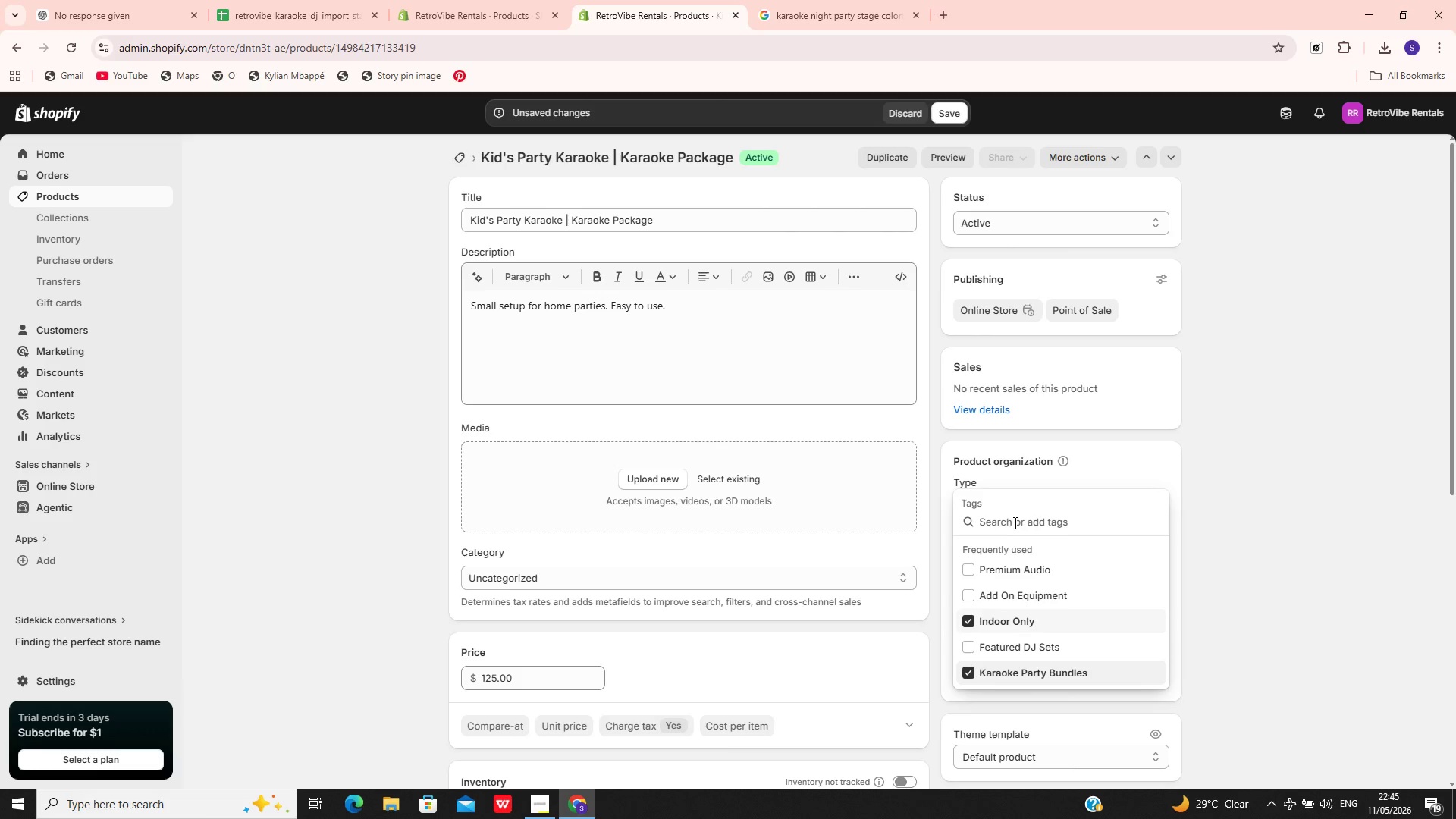 
left_click([1013, 516])
 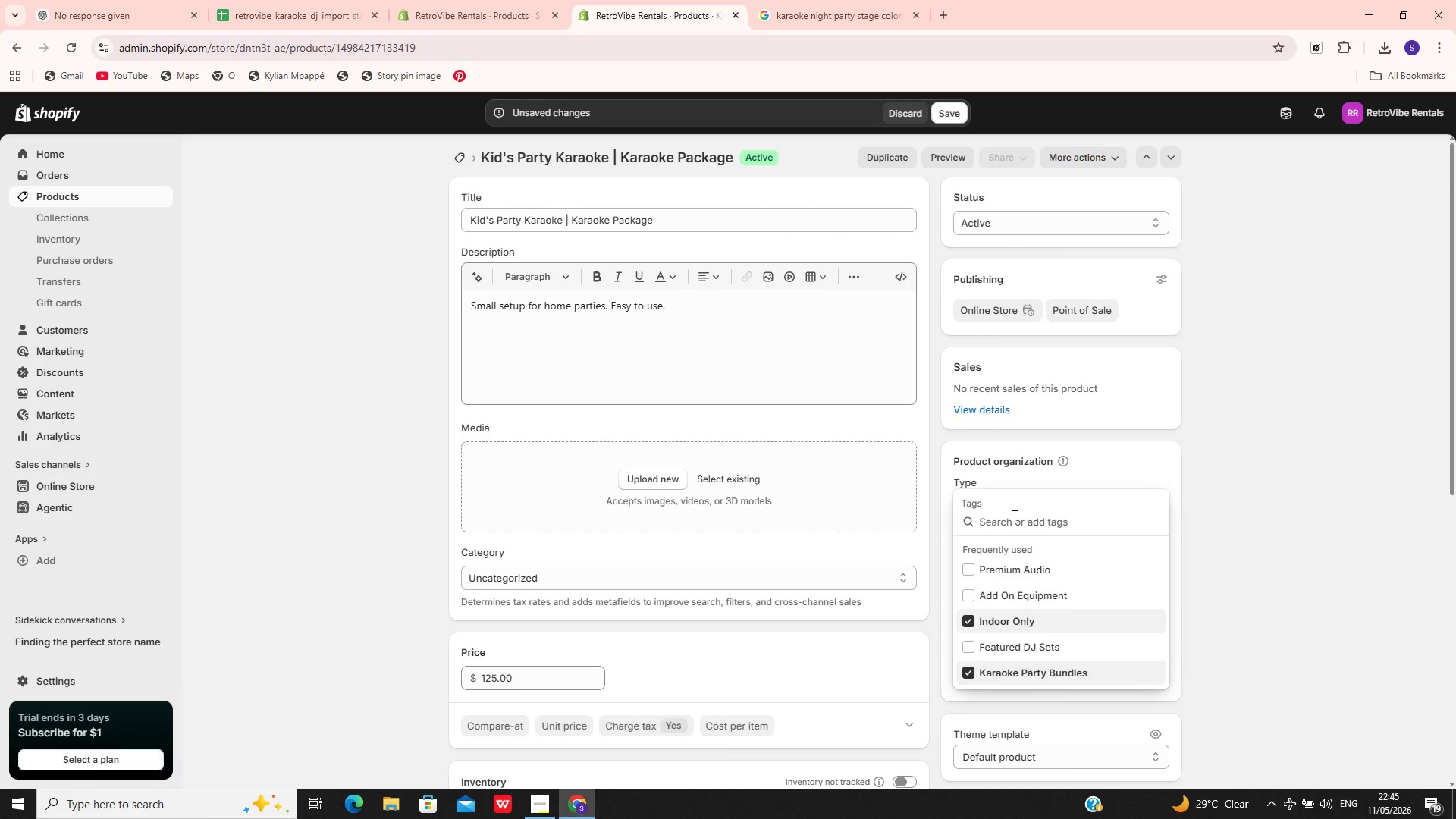 
type(All Ages)
 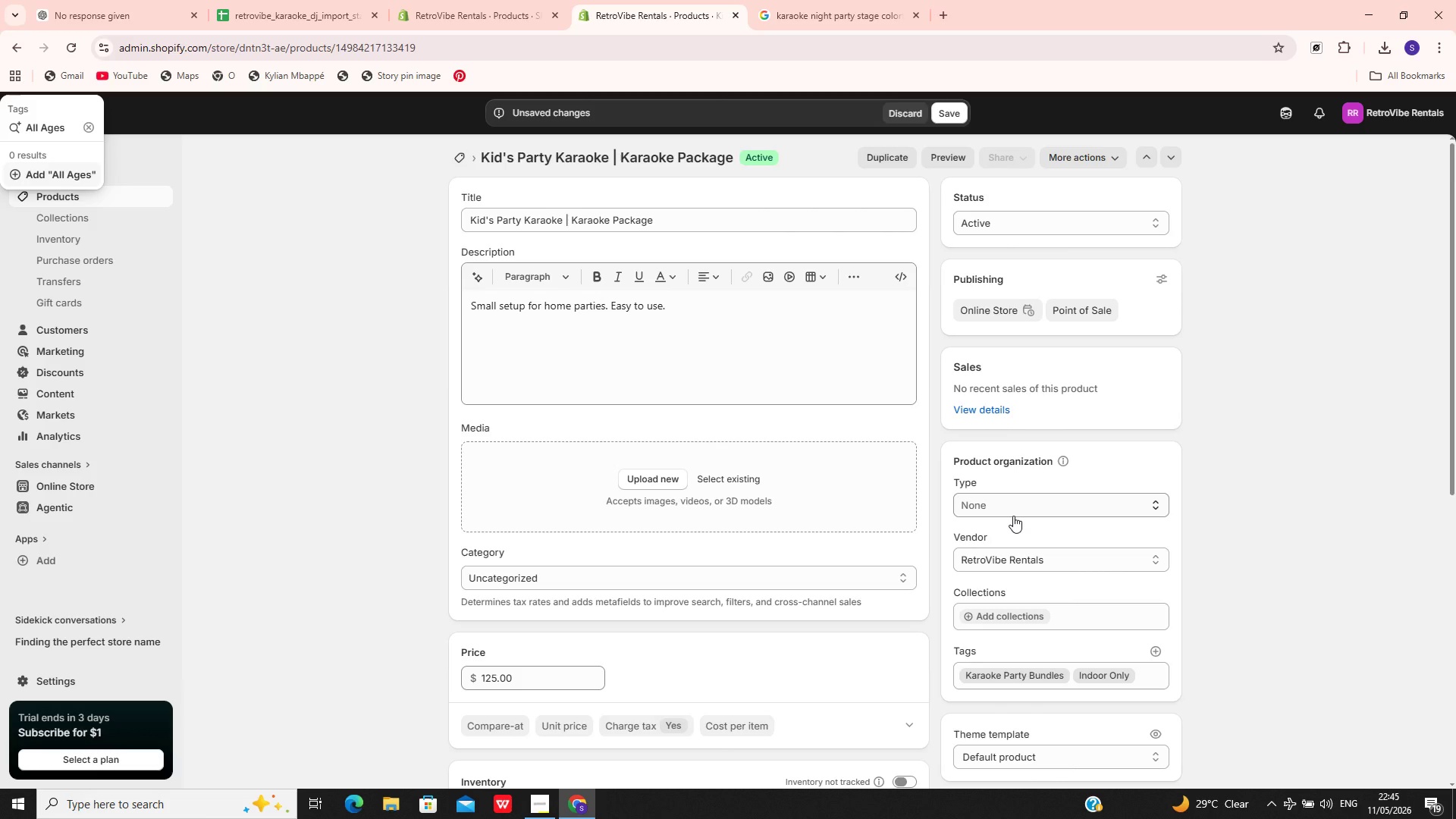 
key(Enter)
 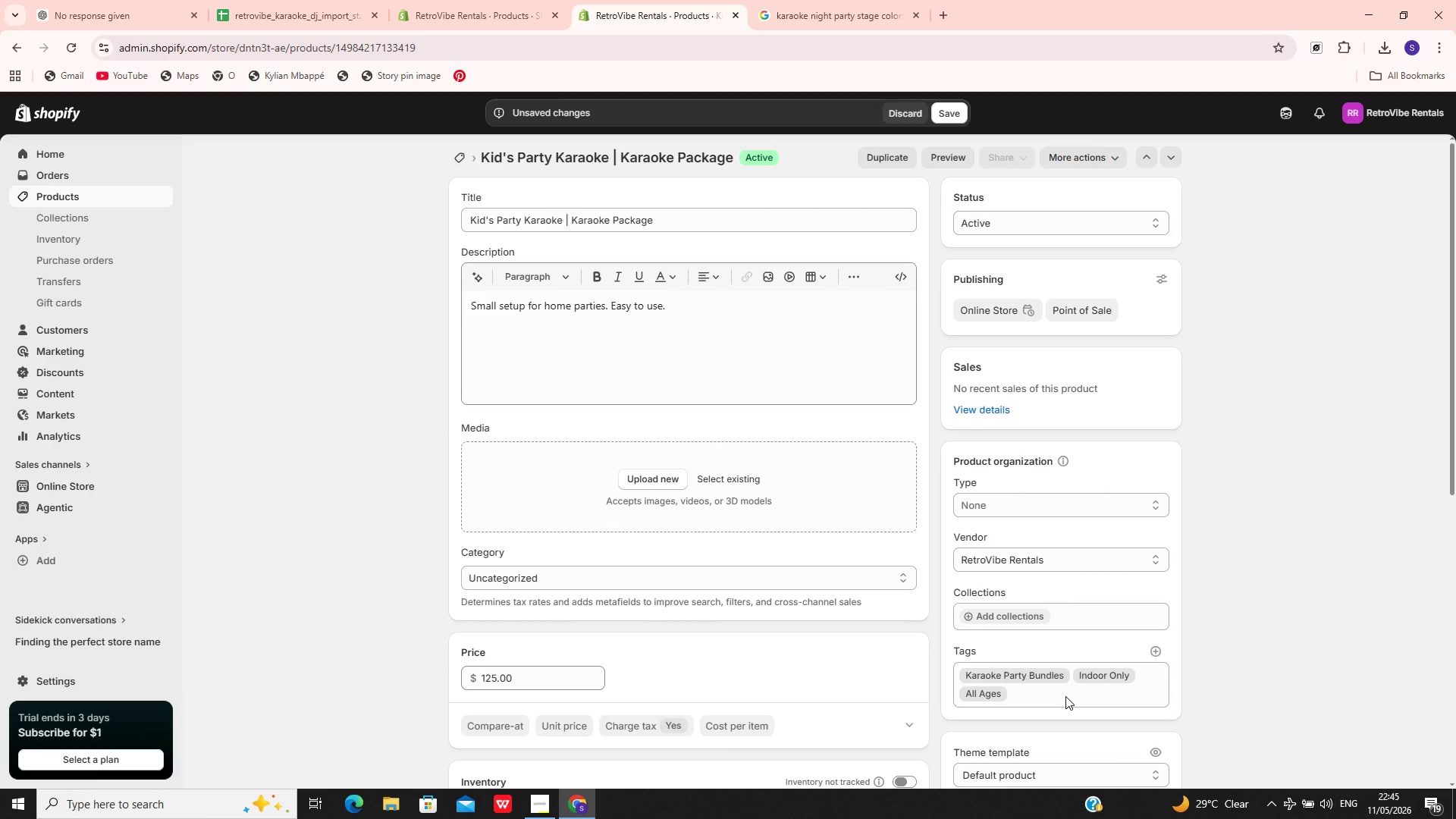 
wait(9.86)
 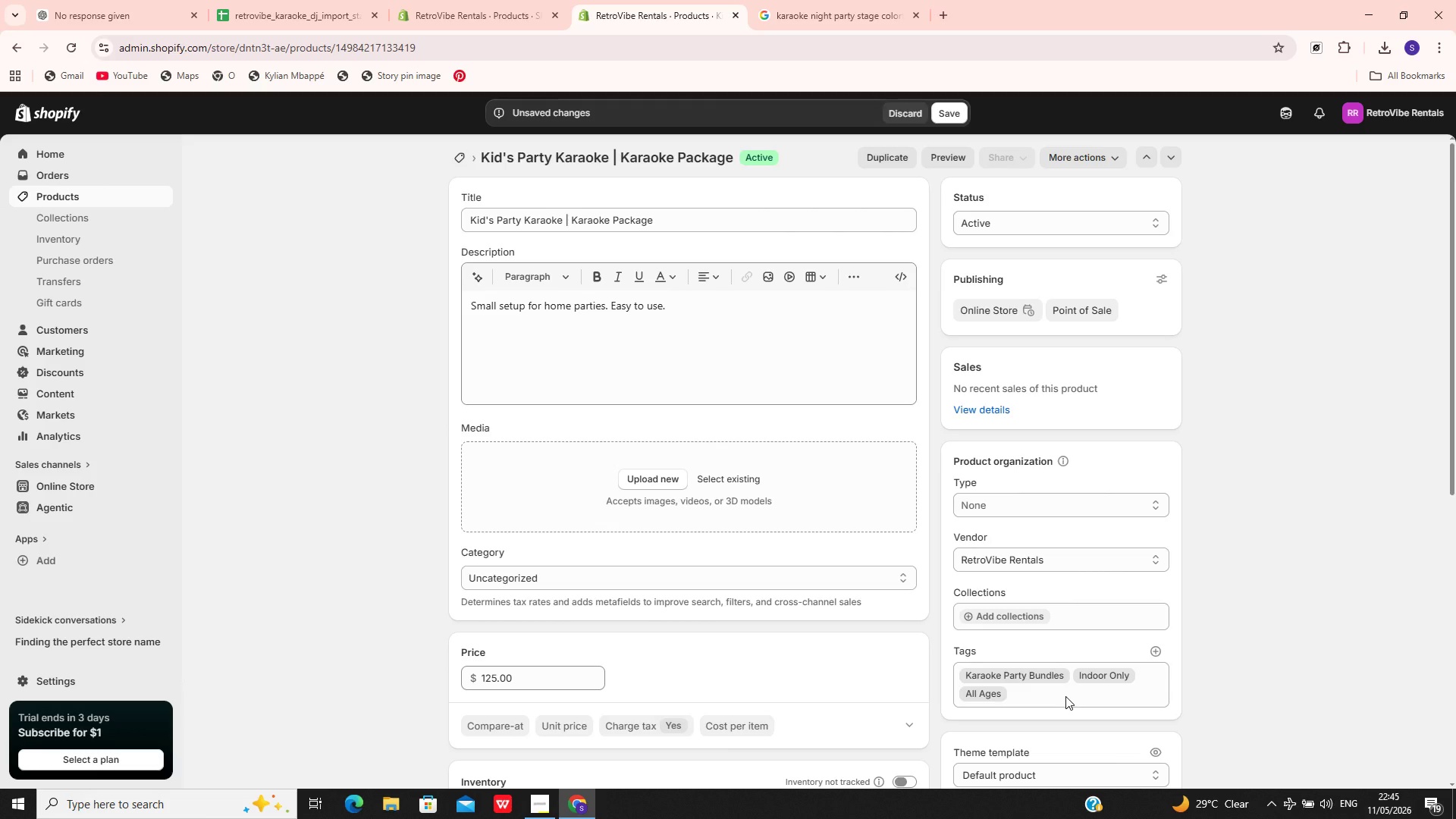 
left_click([941, 110])
 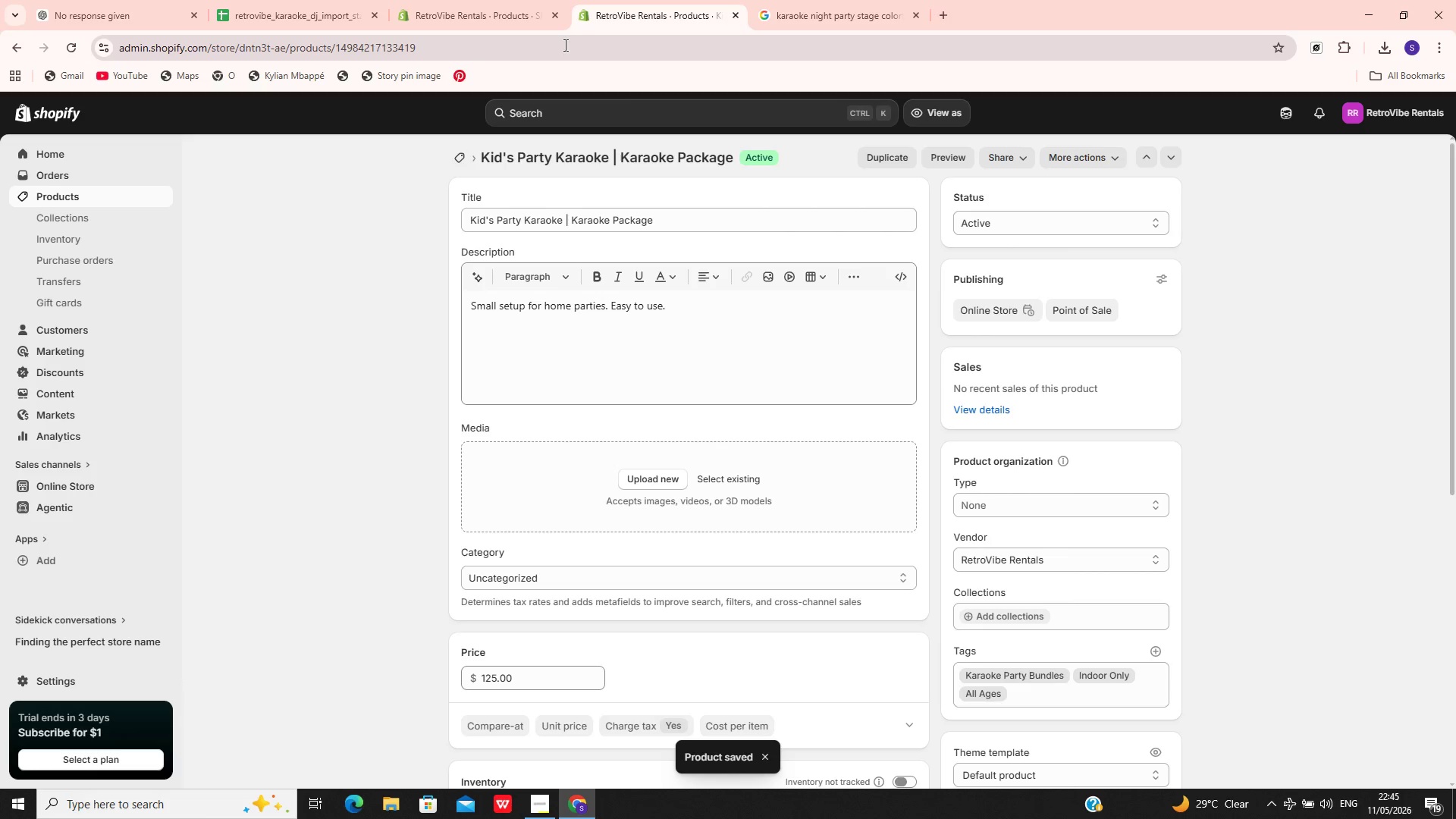 
wait(6.23)
 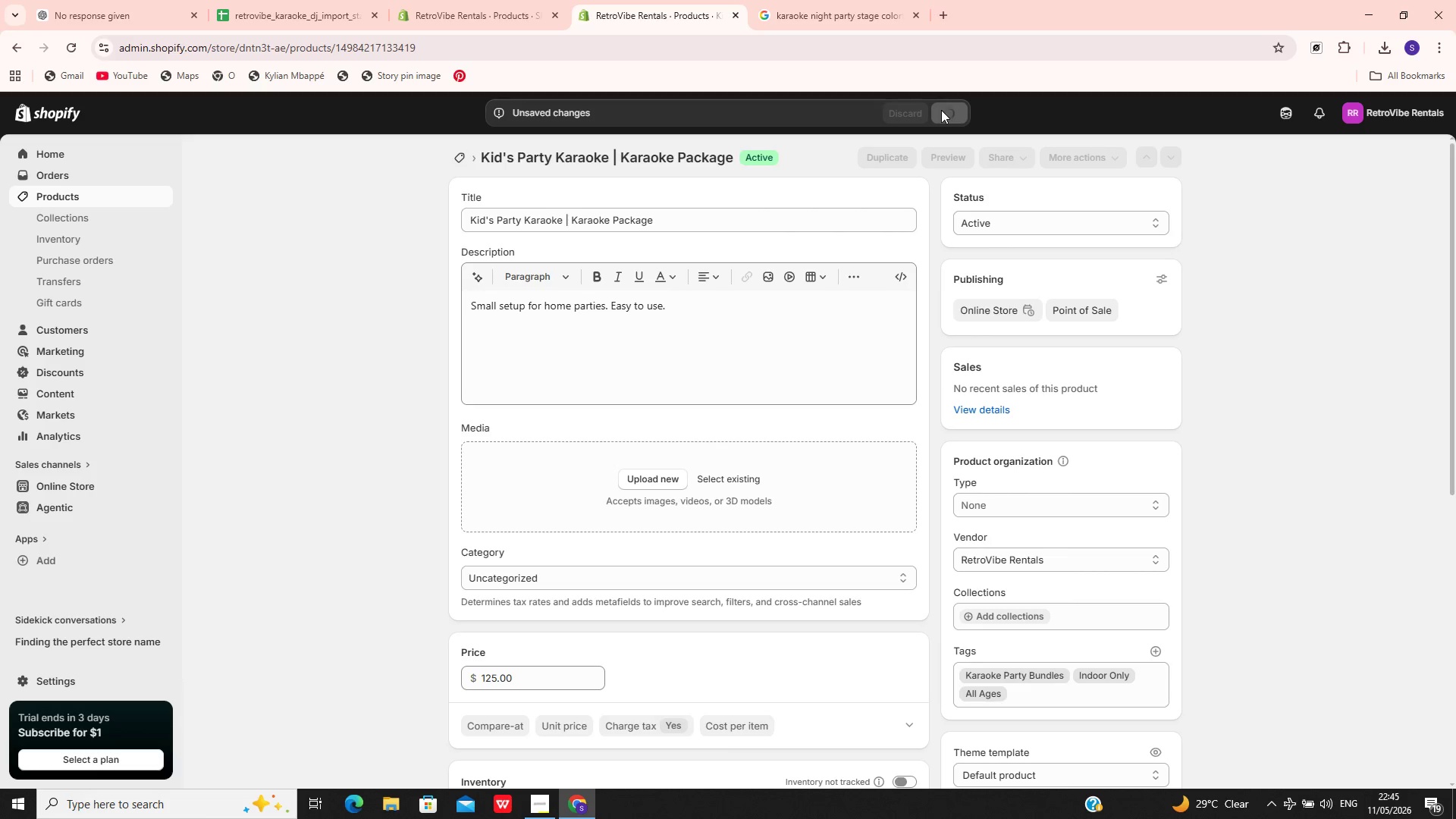 
left_click([110, 198])
 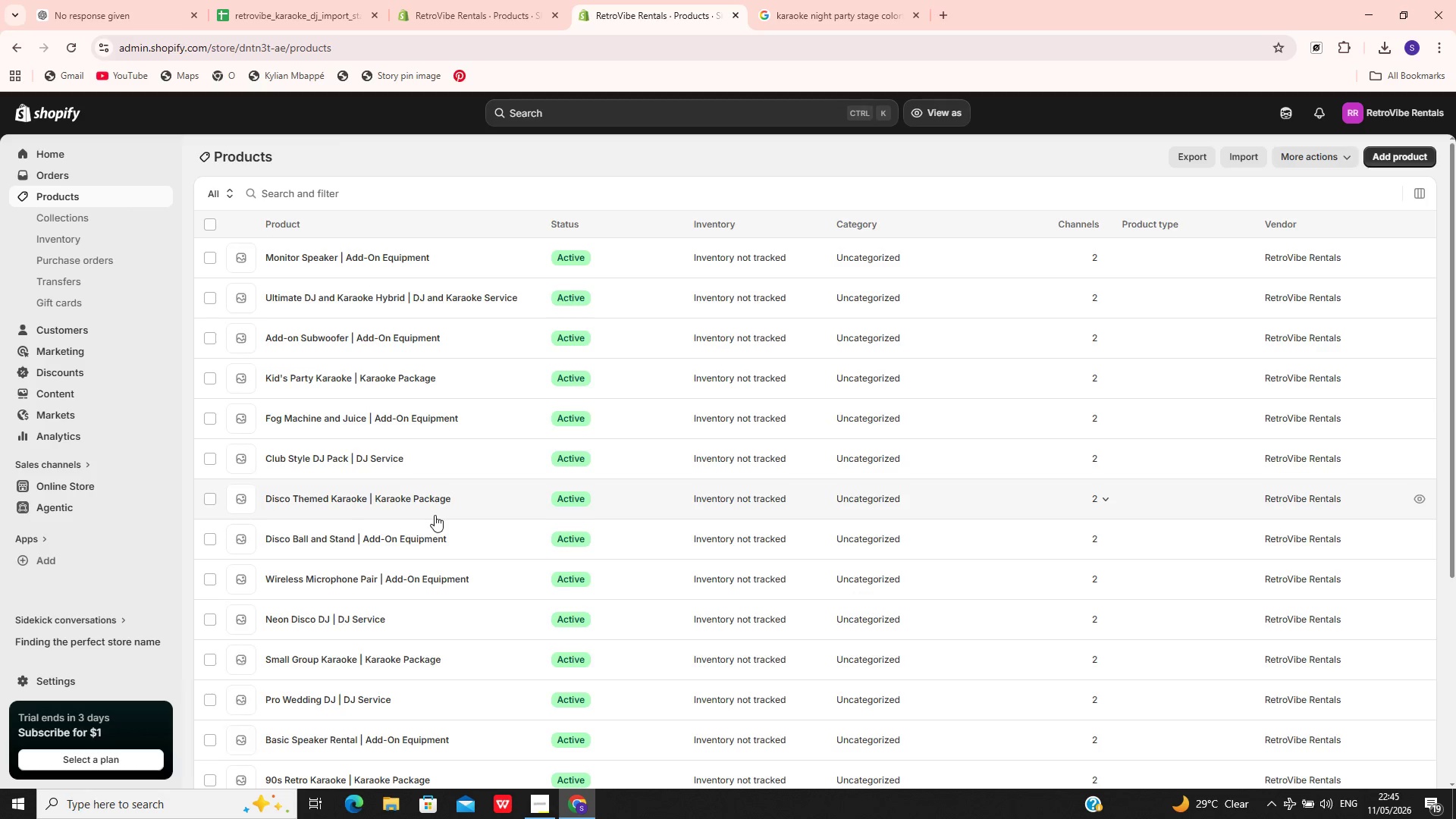 
wait(12.94)
 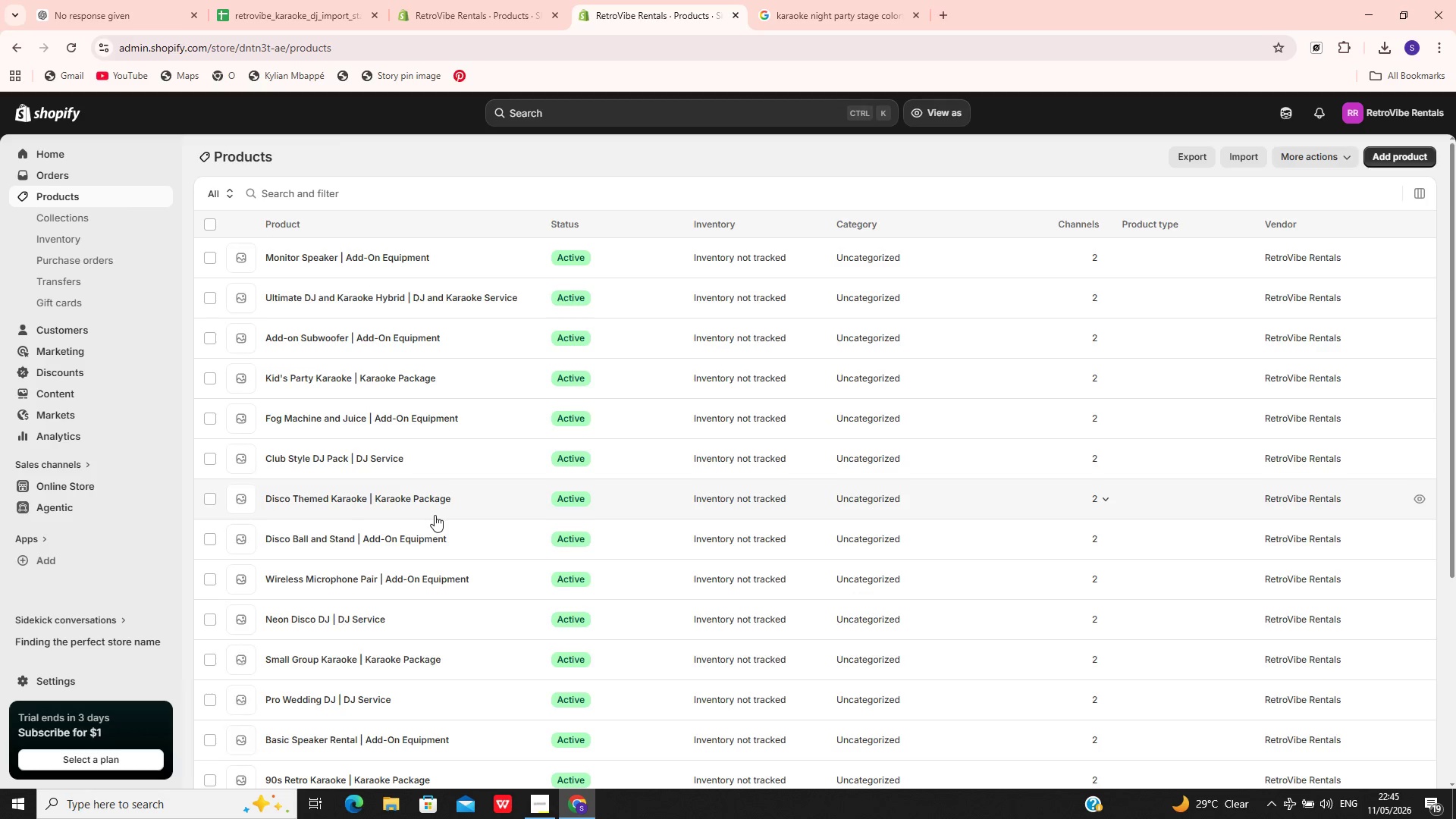 
left_click([500, 406])
 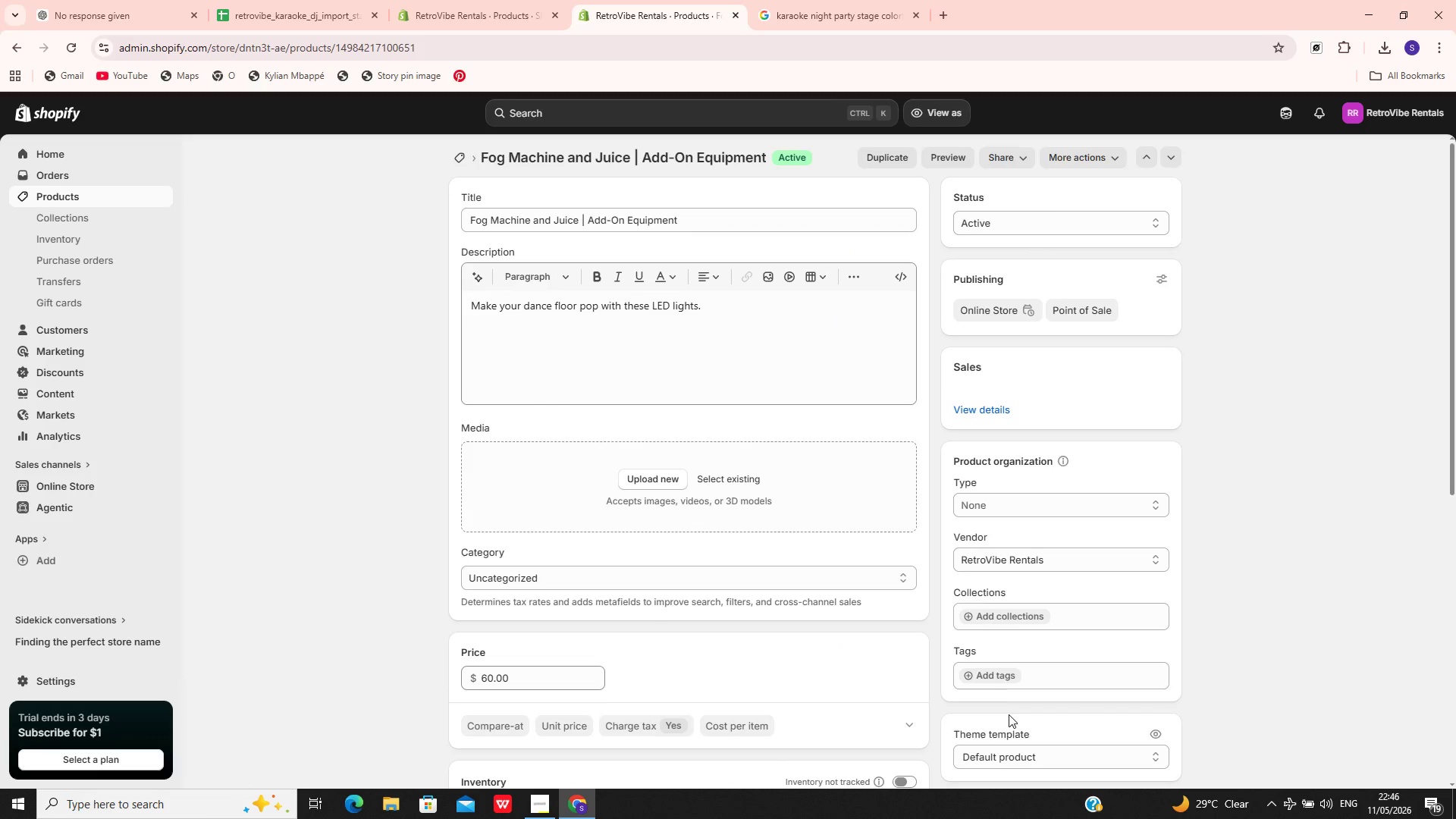 
left_click([996, 675])
 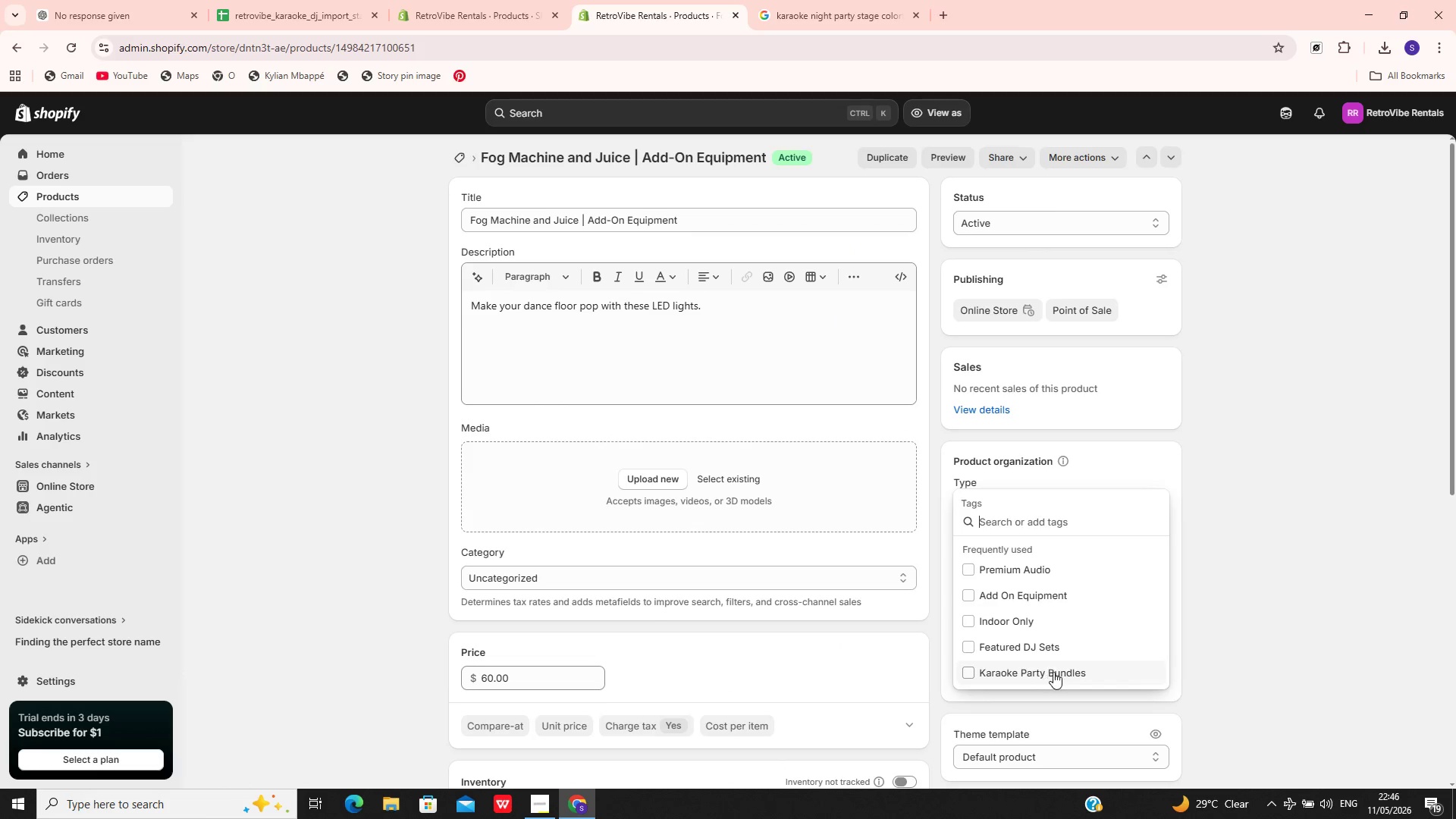 
left_click([1046, 595])
 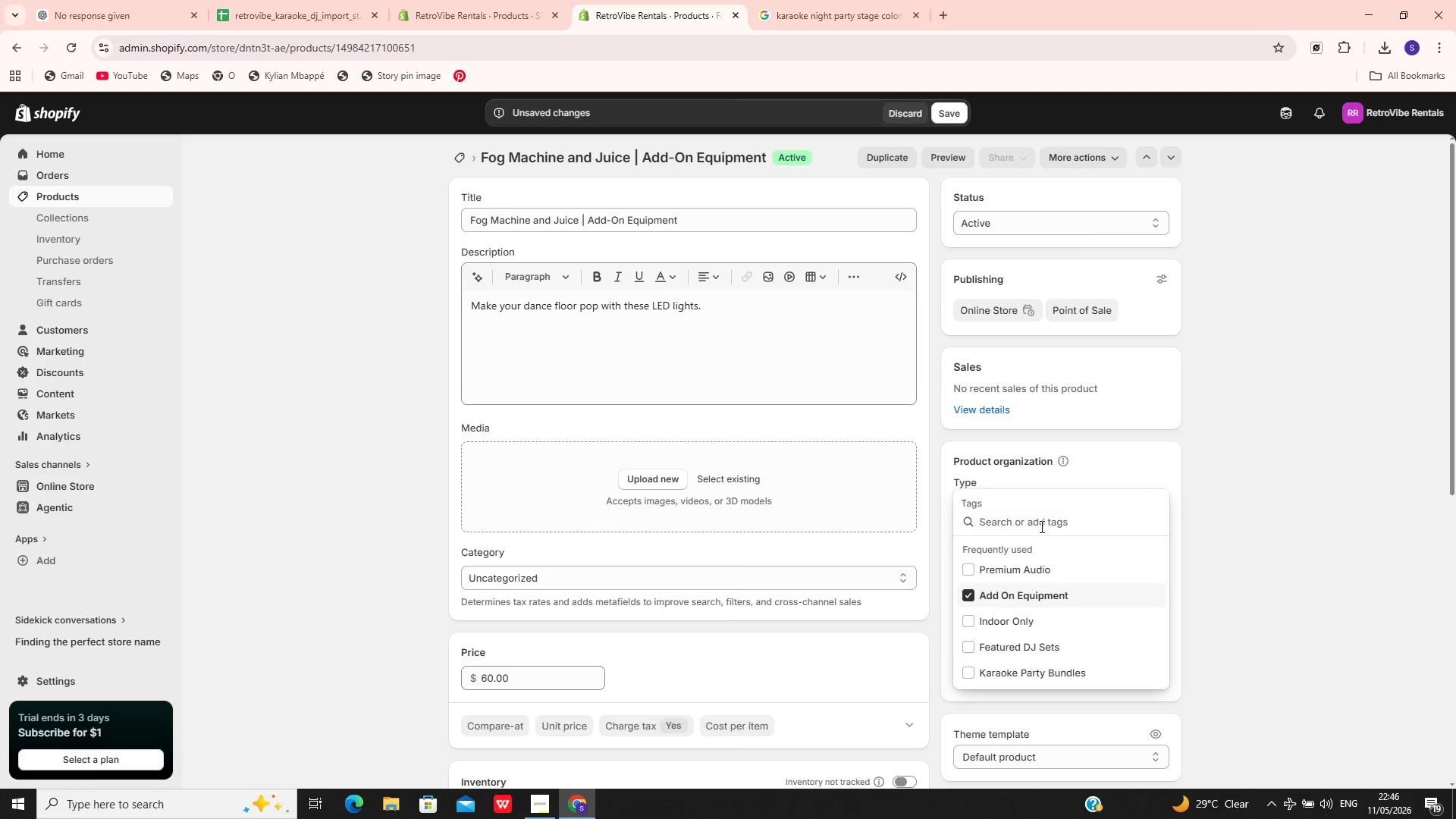 
left_click([1040, 519])
 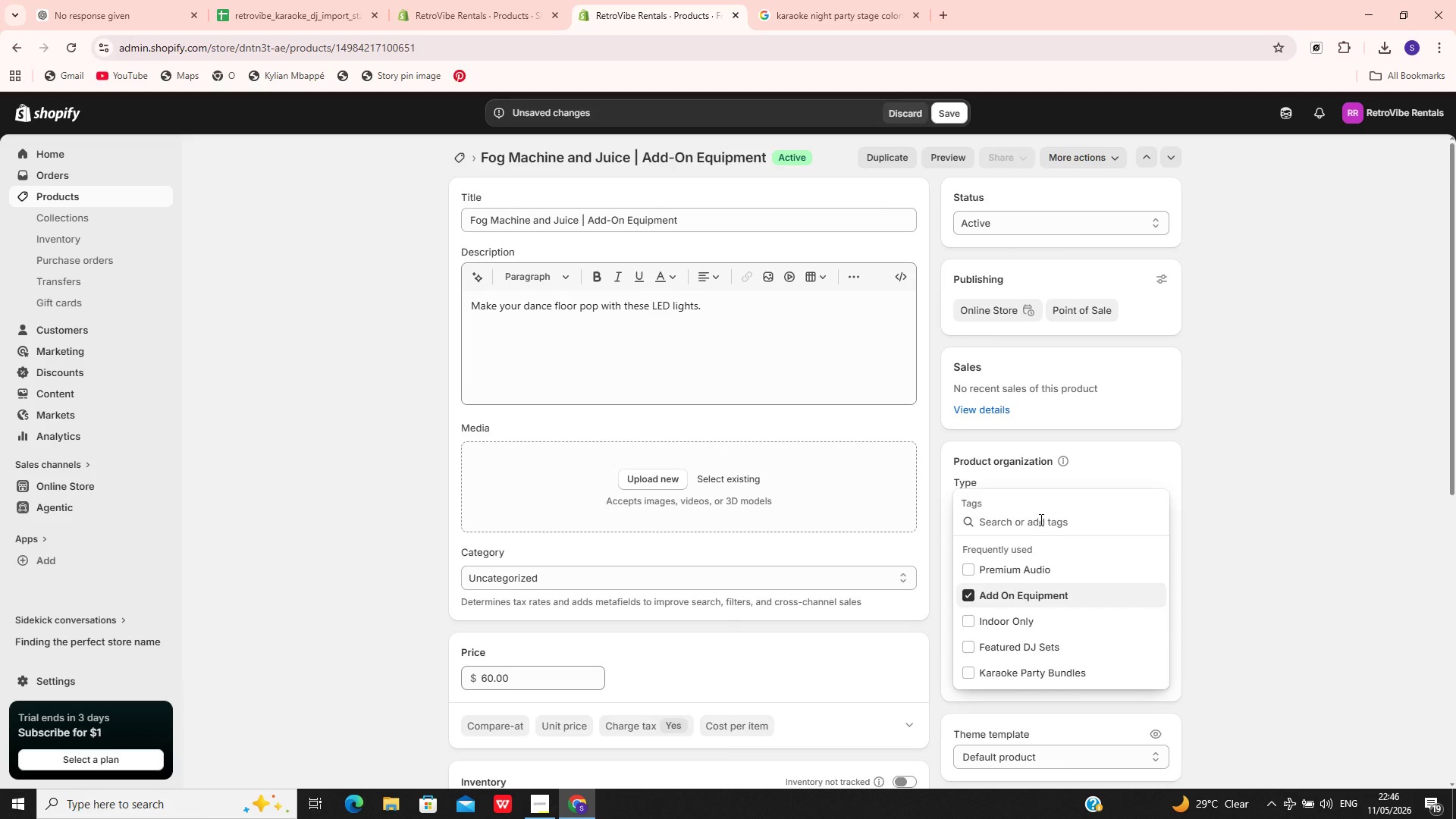 
type(late n)
 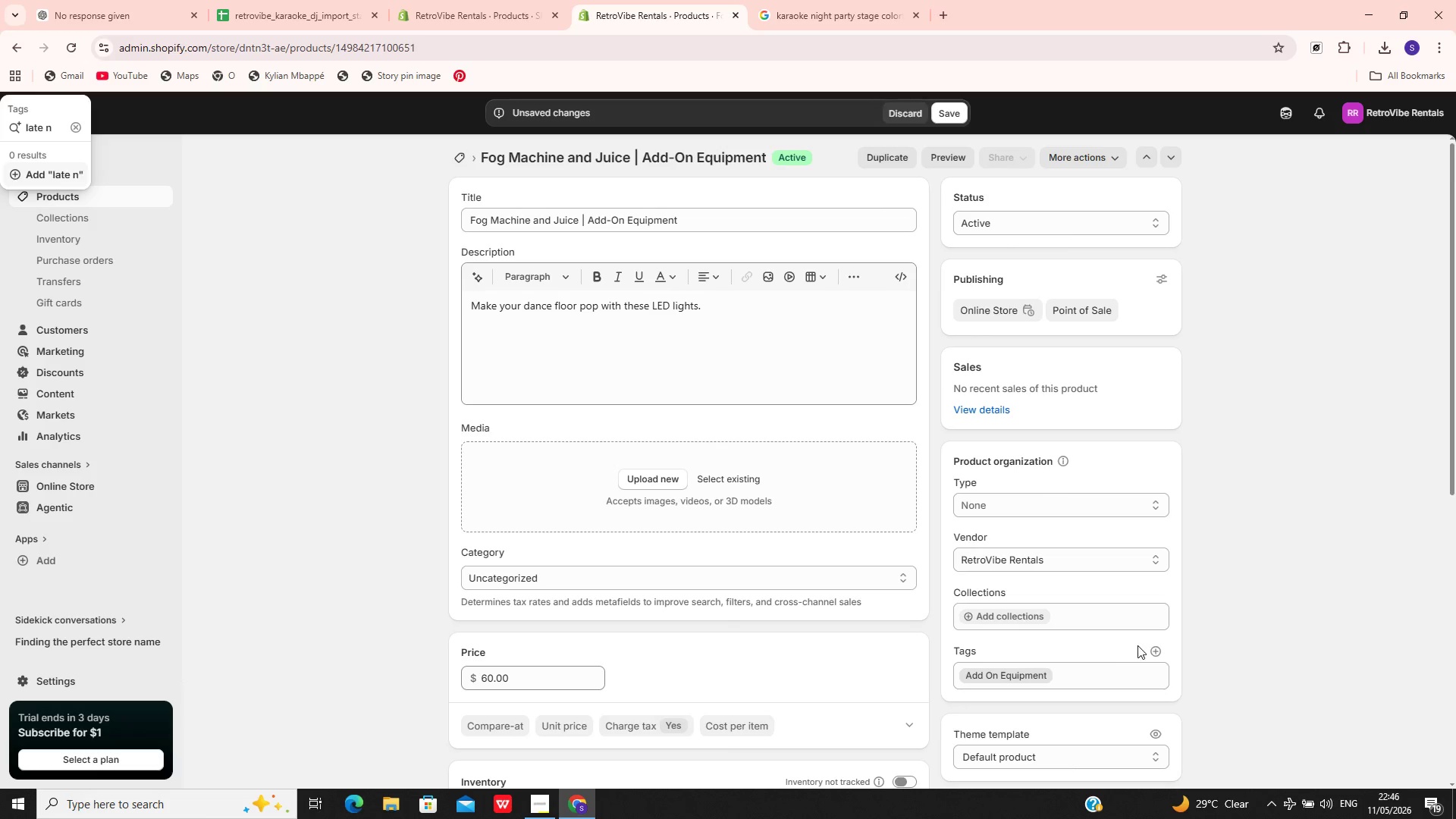 
left_click([1153, 651])
 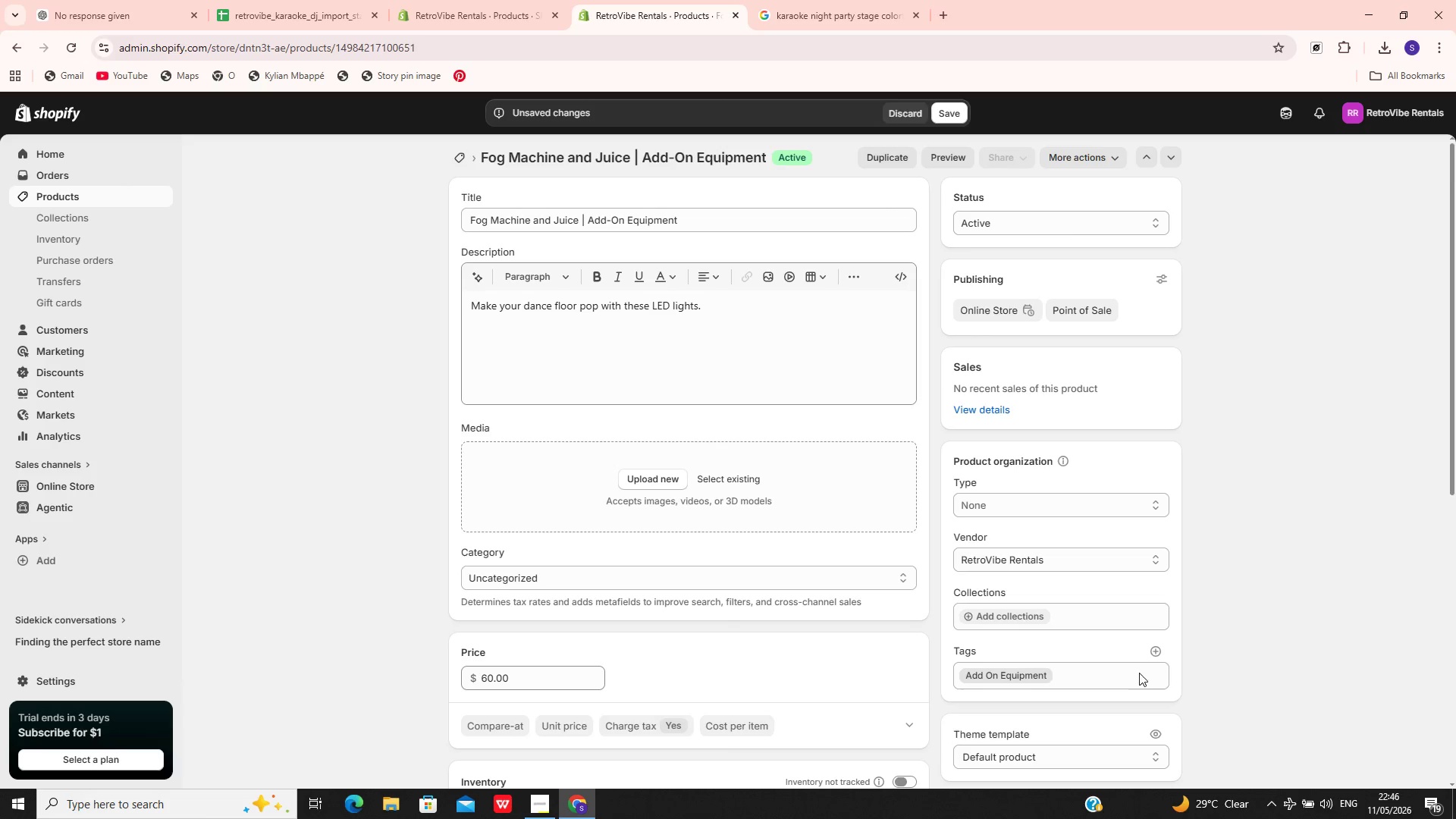 
left_click([1155, 655])
 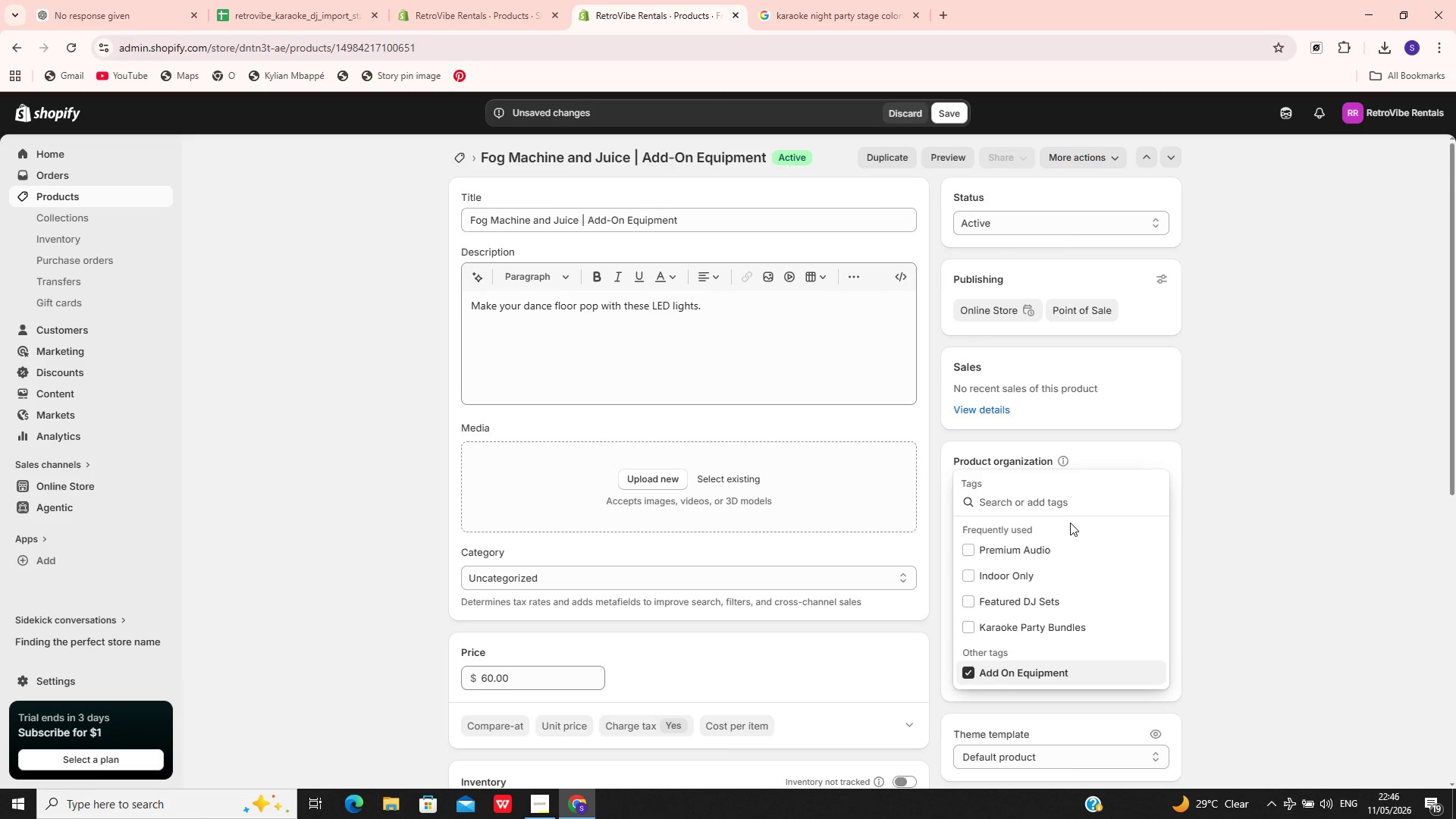 
type(lat)
key(Backspace)
key(Backspace)
key(Backspace)
 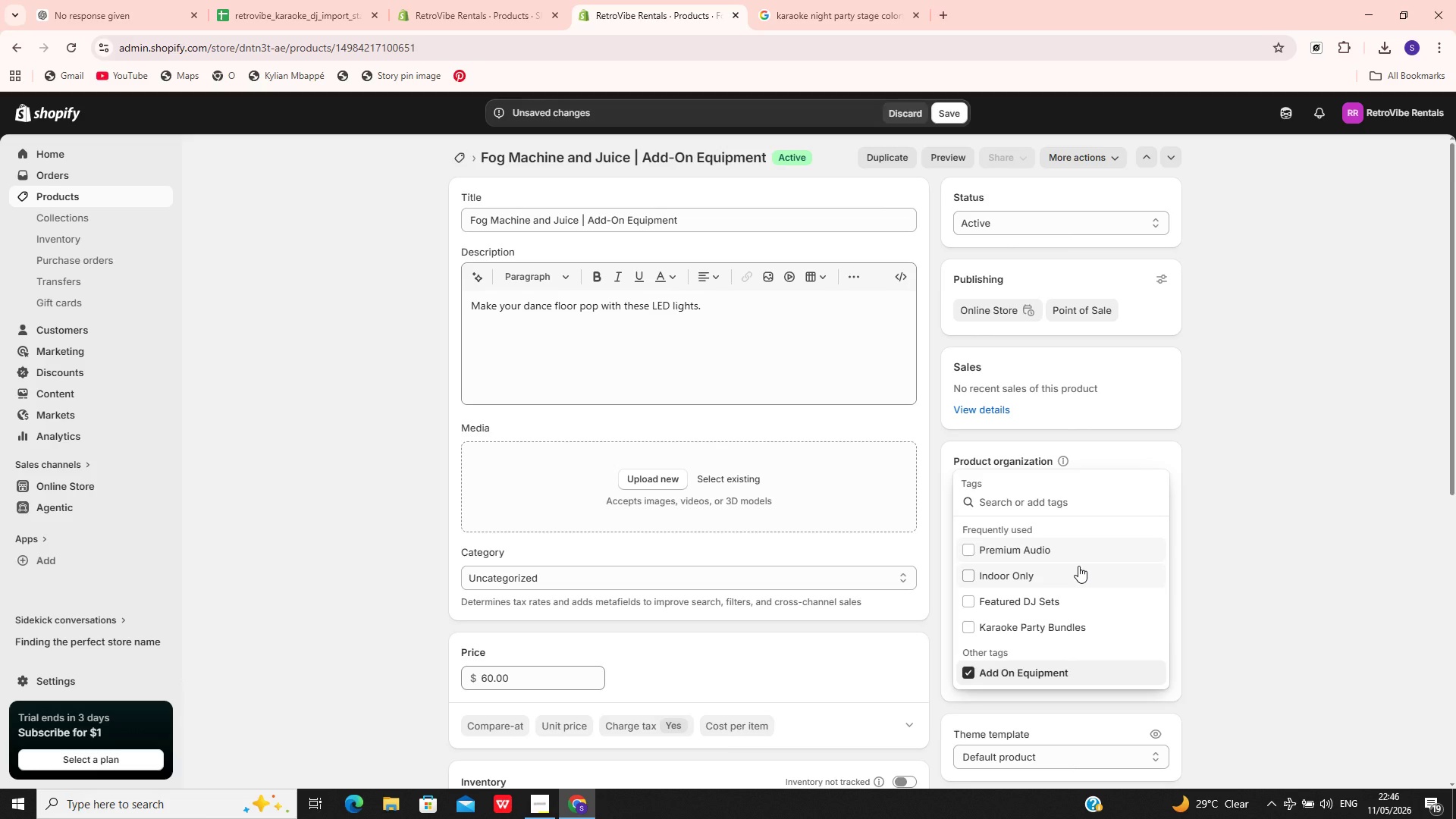 
wait(9.0)
 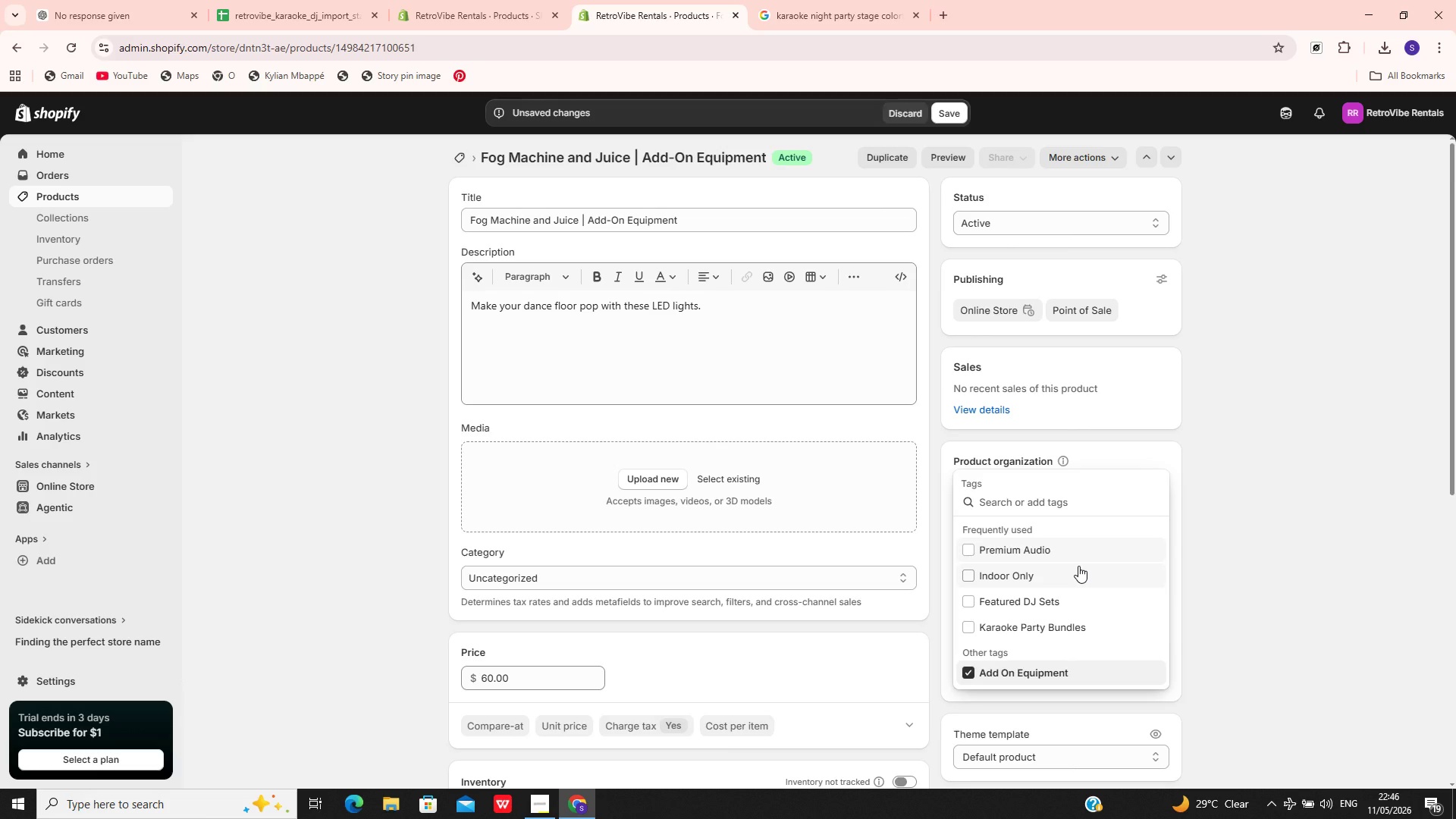 
type(Late Night Only)
 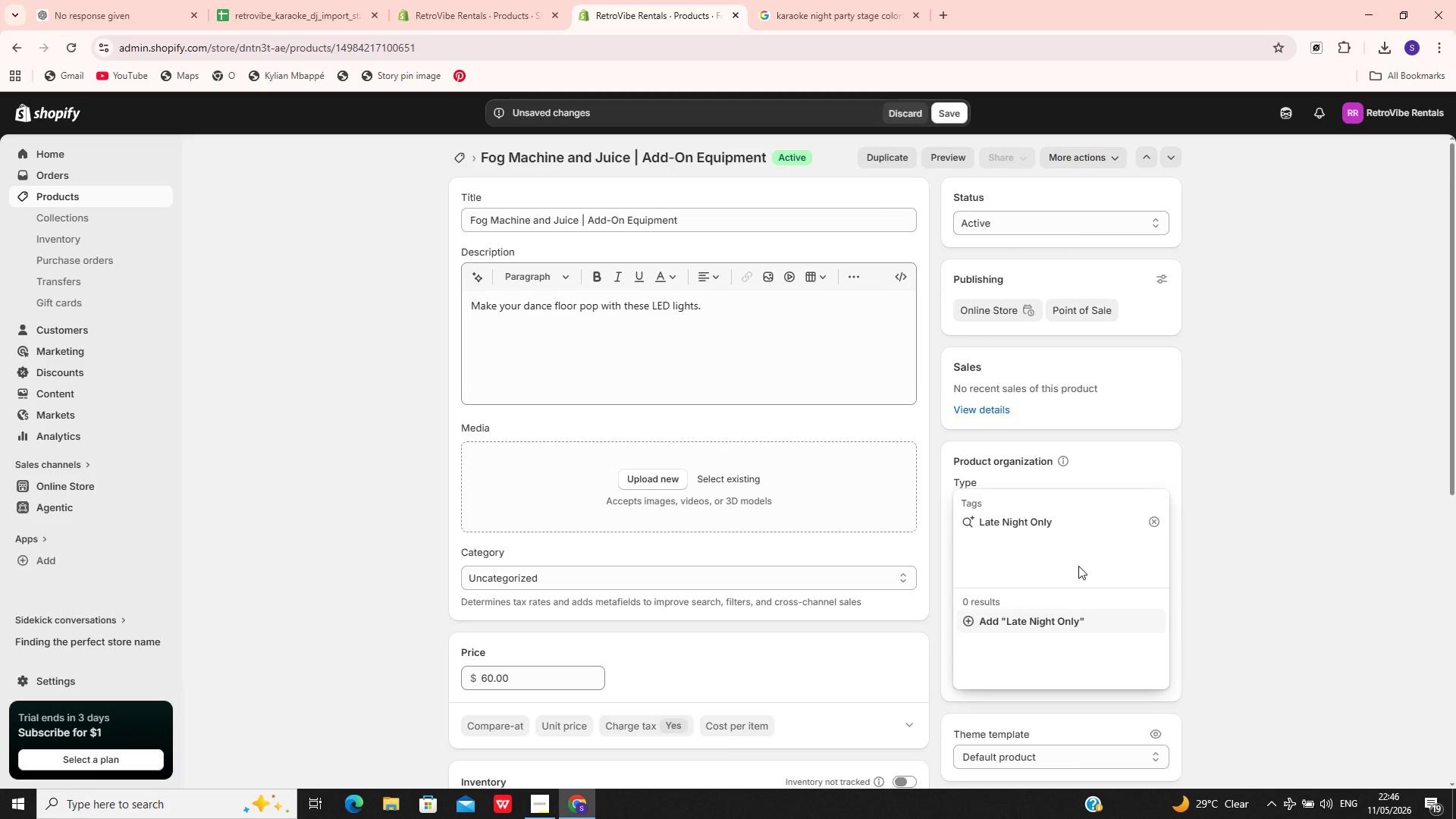 
key(Enter)
 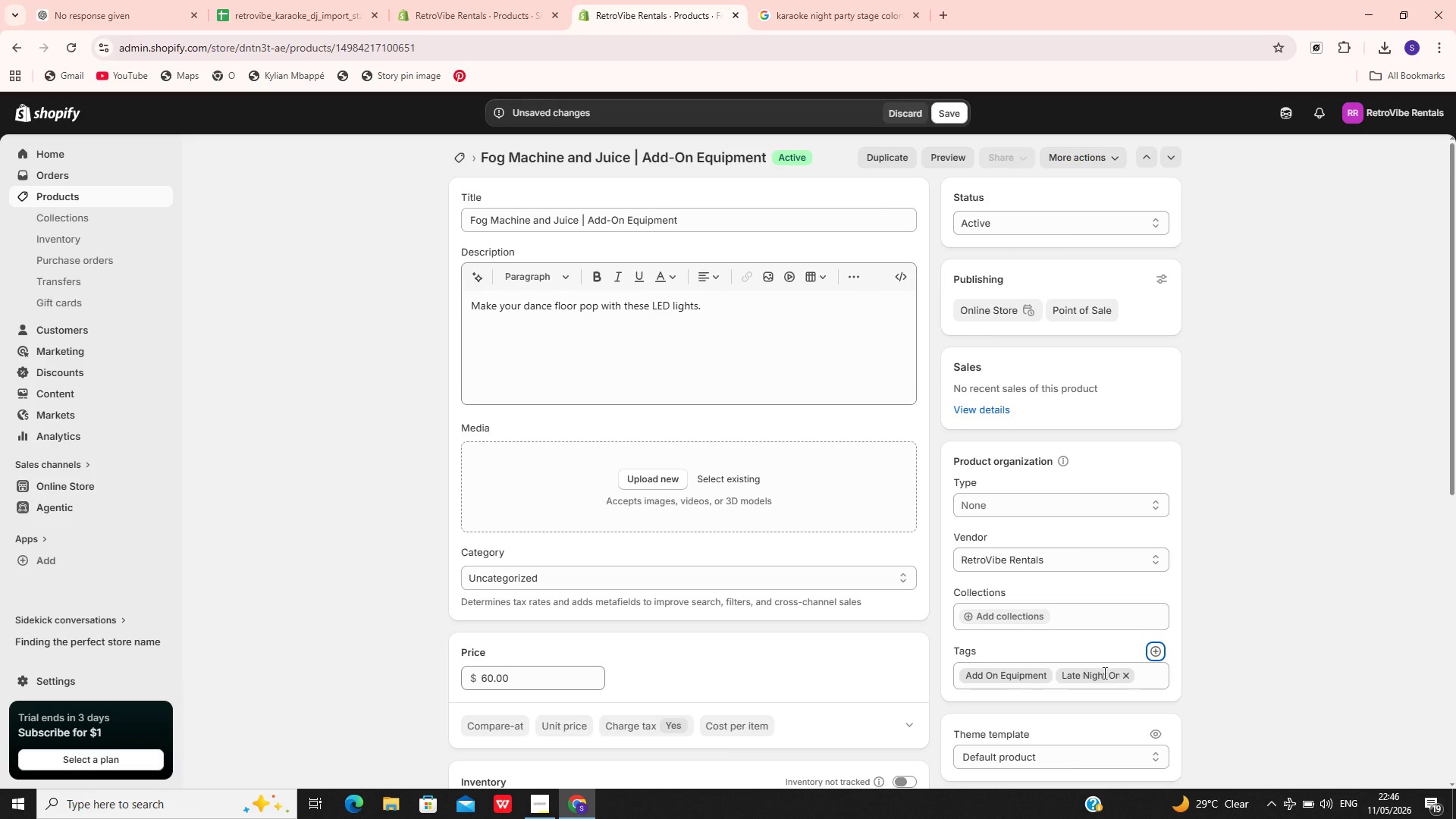 
left_click([1154, 651])
 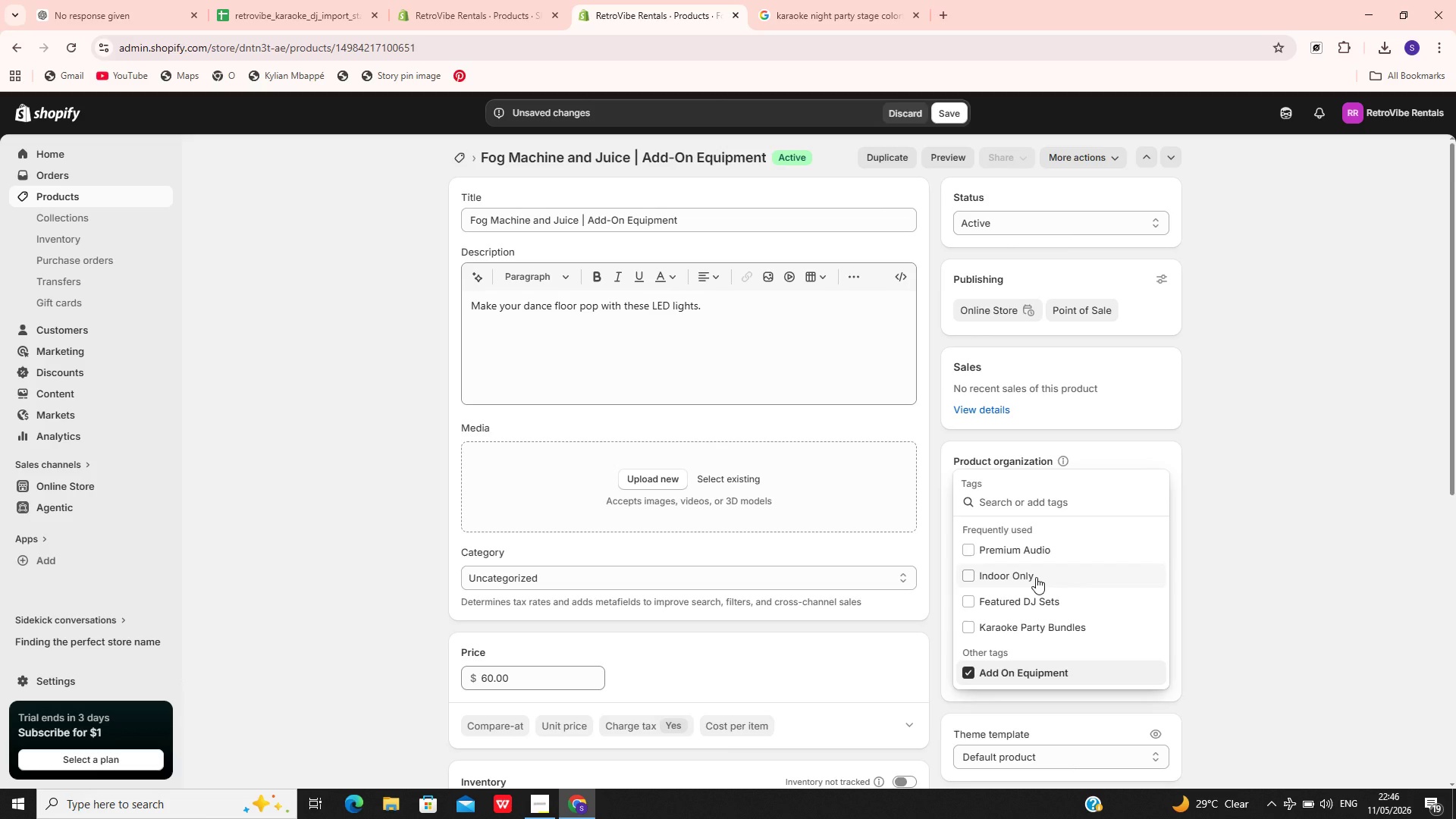 
left_click([1036, 577])
 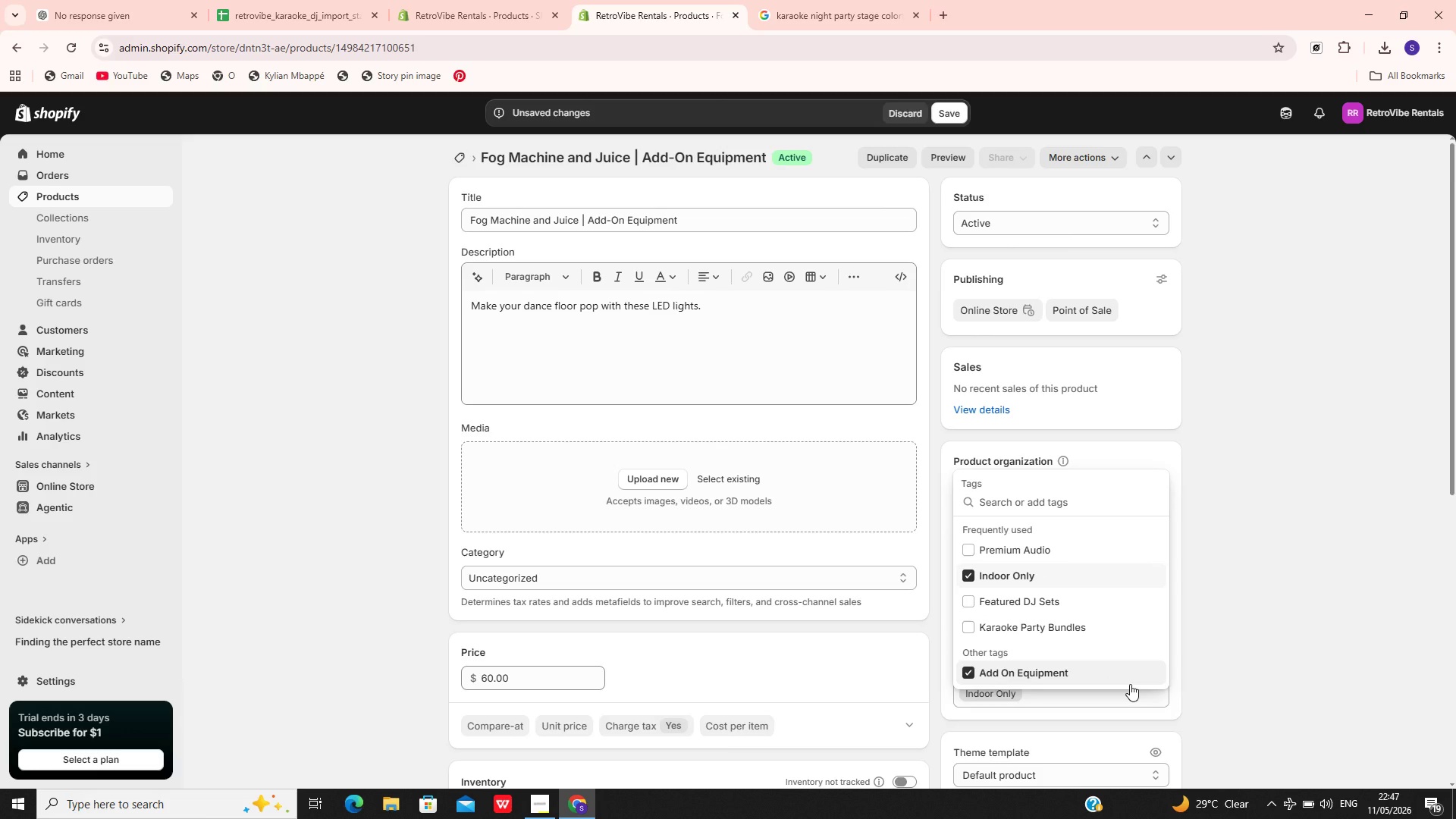 
wait(7.73)
 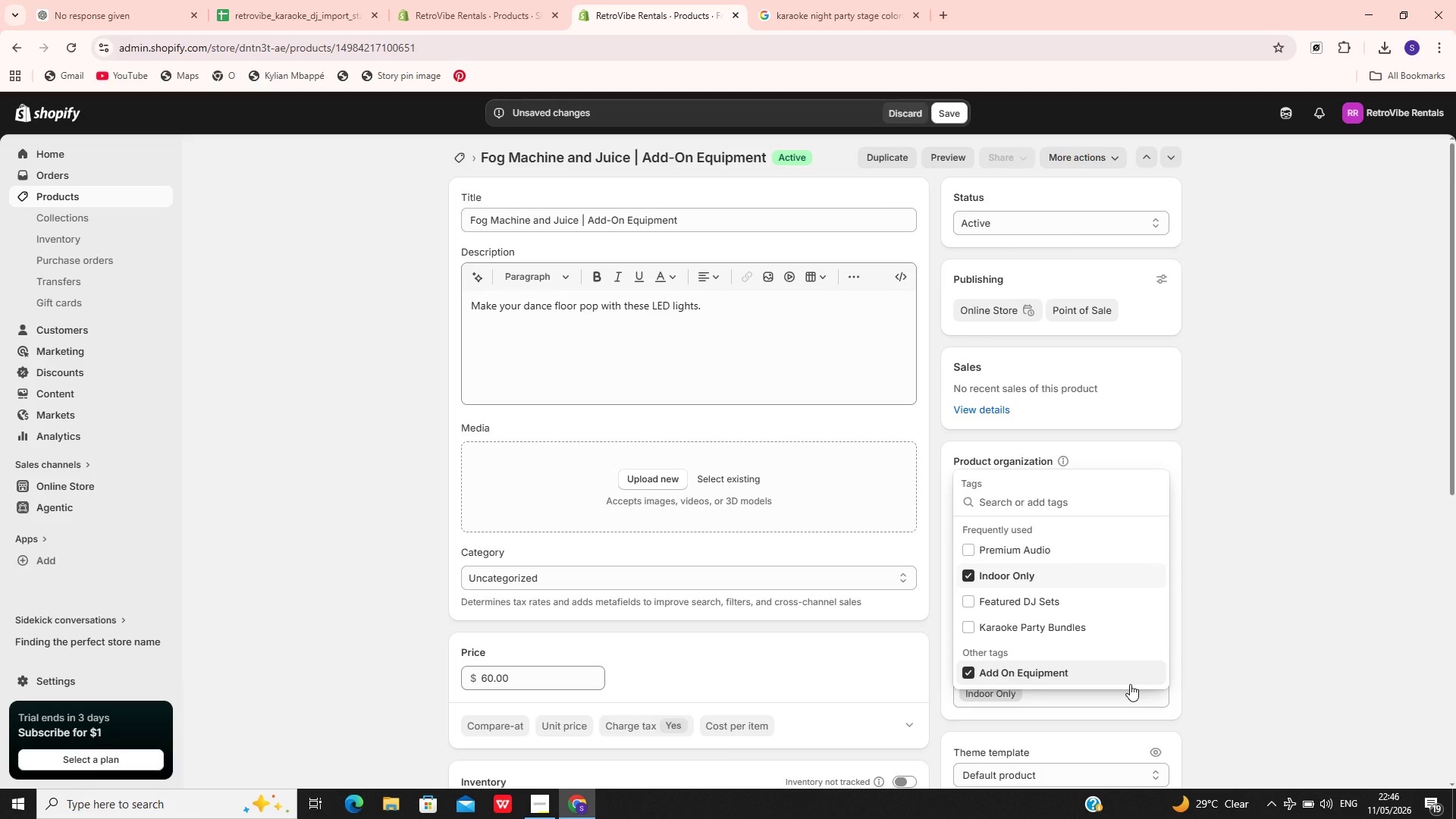 
left_click([1205, 552])
 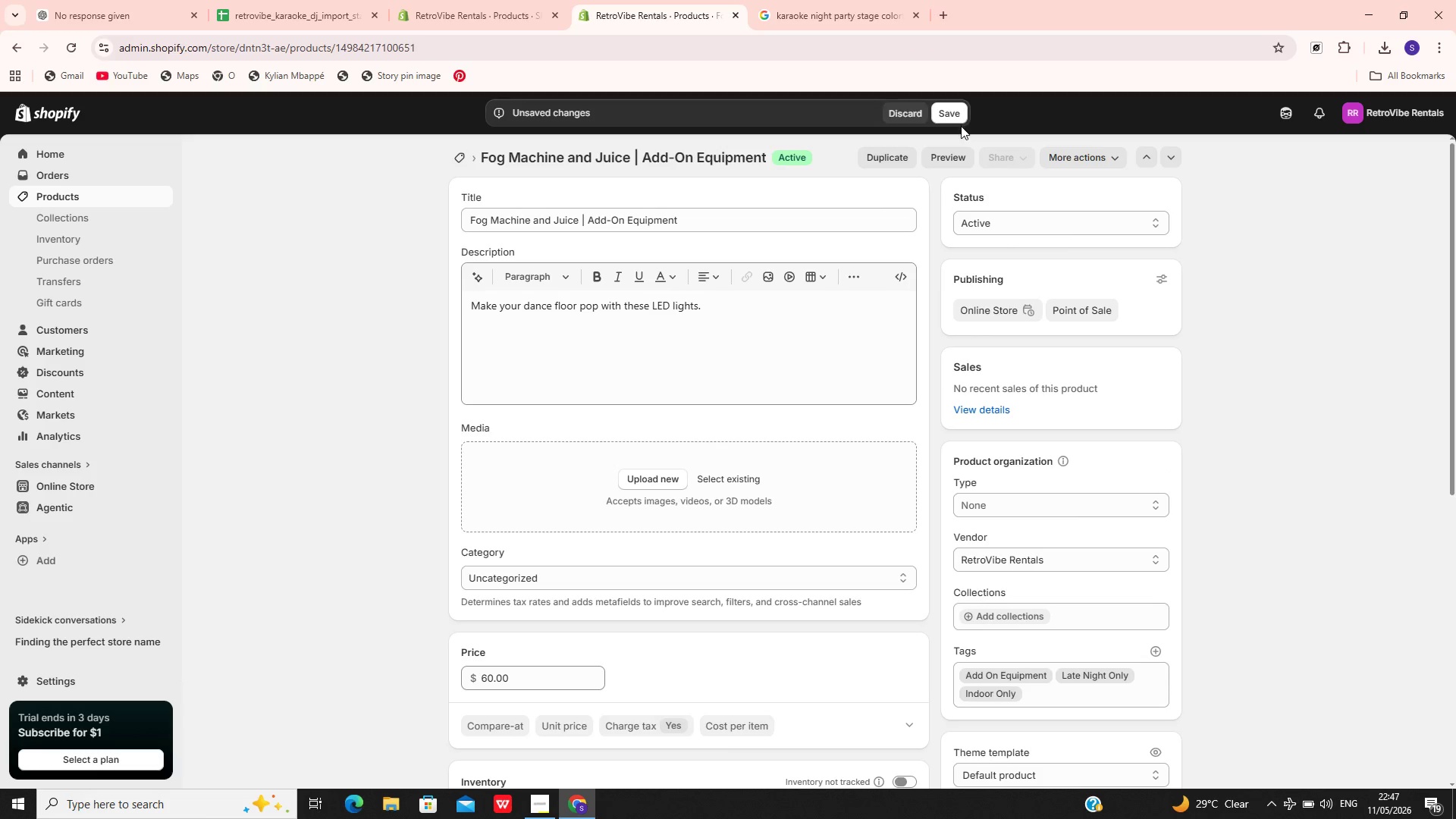 
left_click([949, 118])
 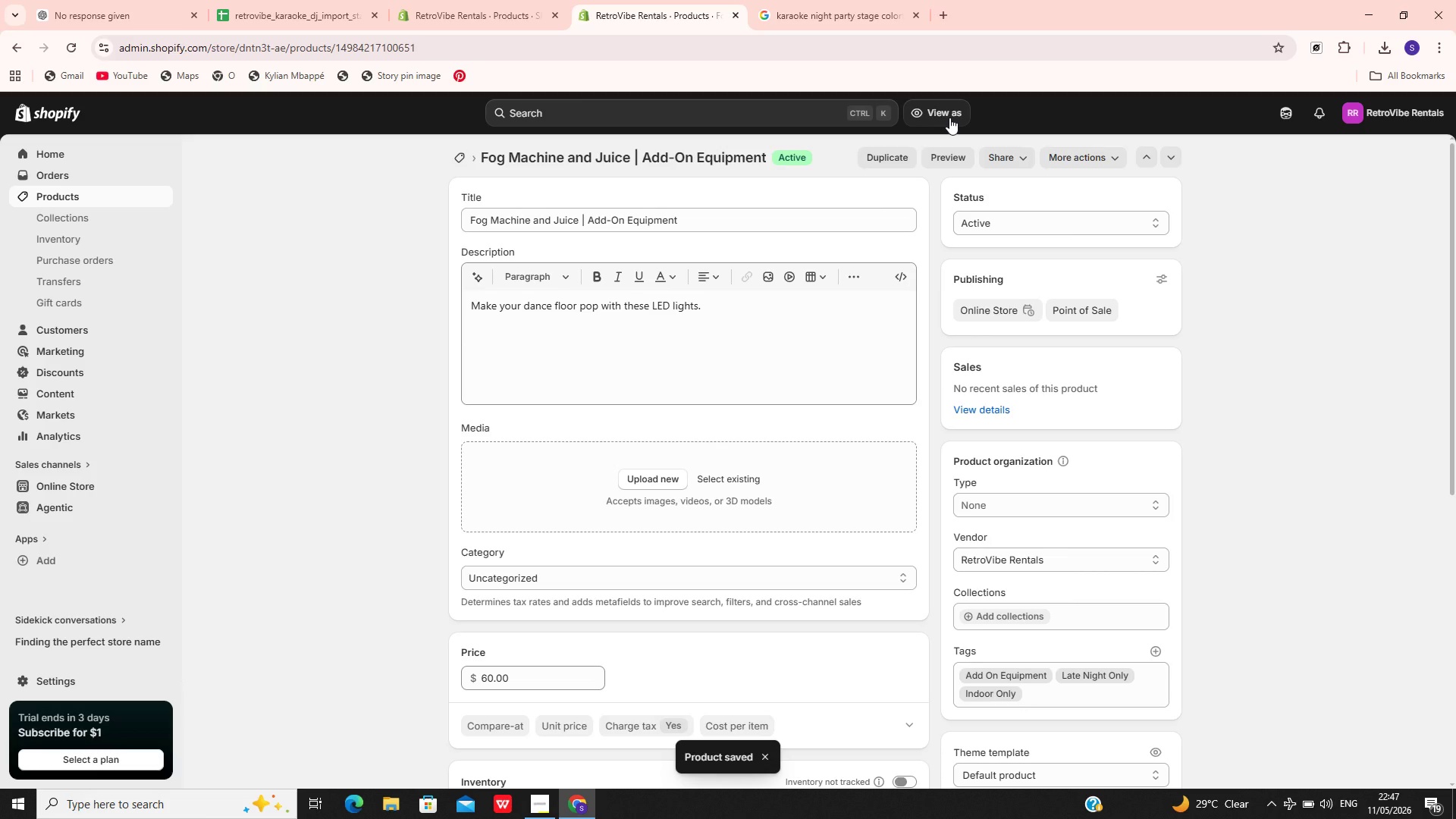 
wait(12.31)
 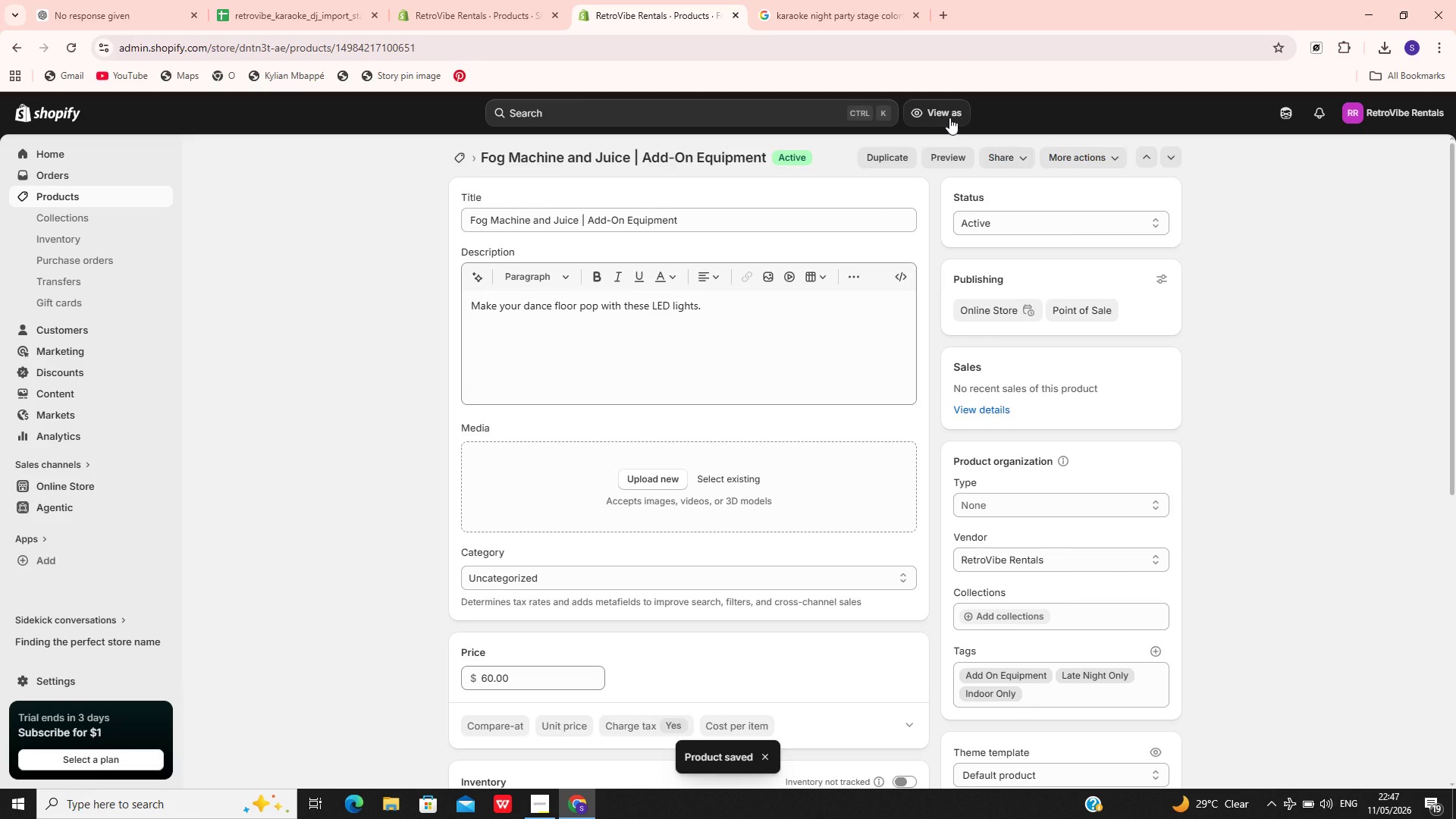 
left_click([118, 190])
 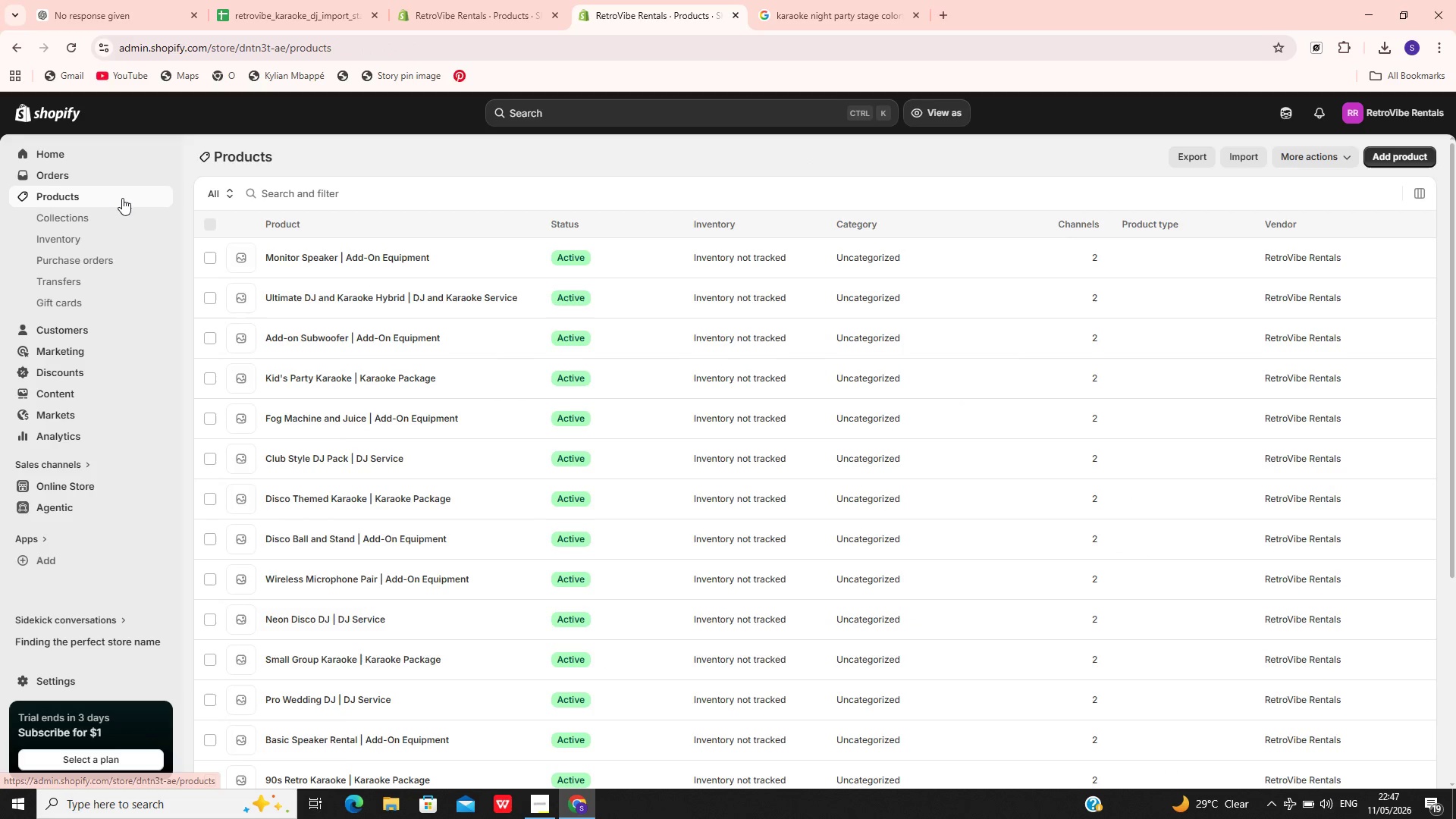 
wait(8.42)
 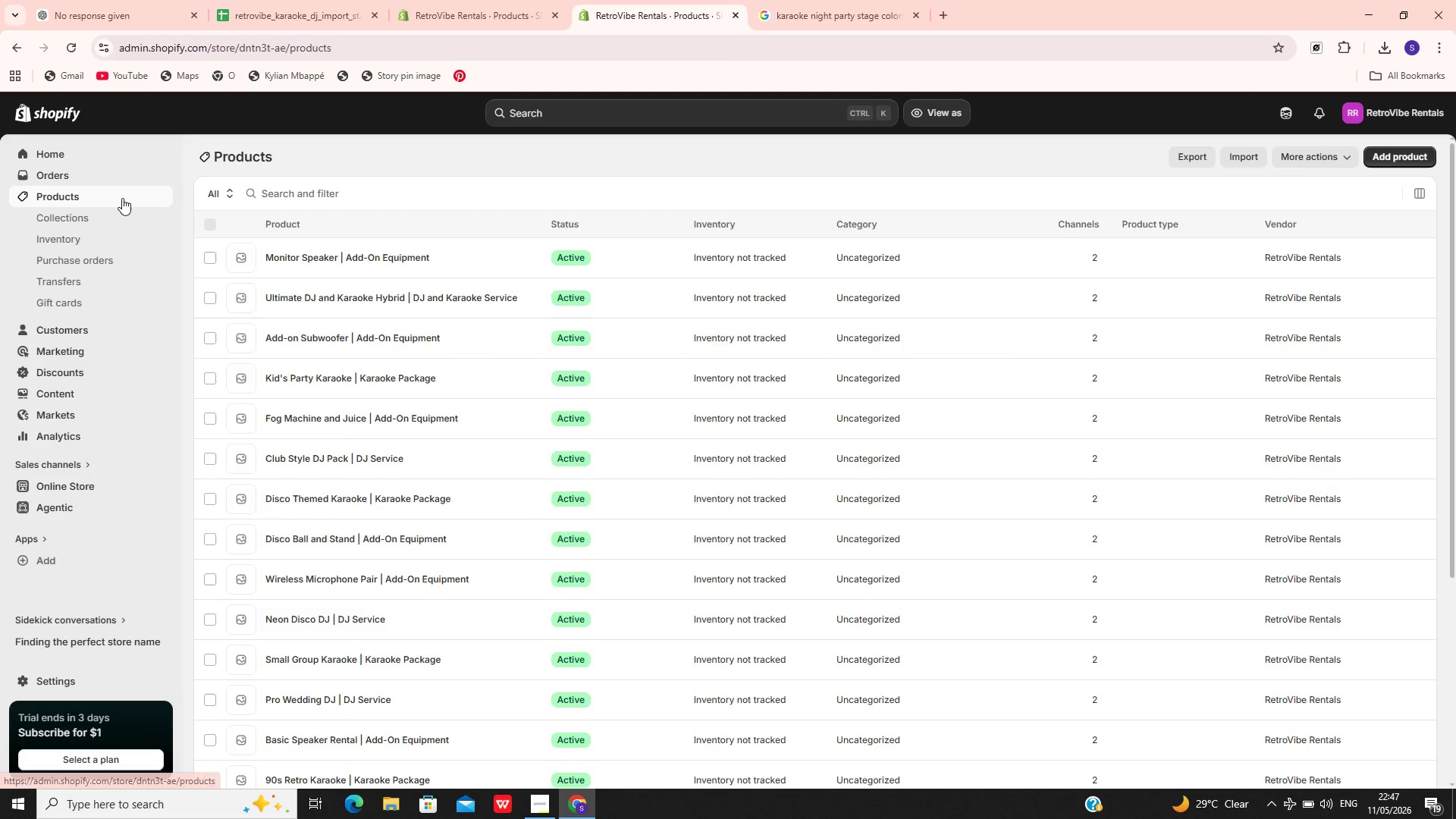 
left_click([501, 468])
 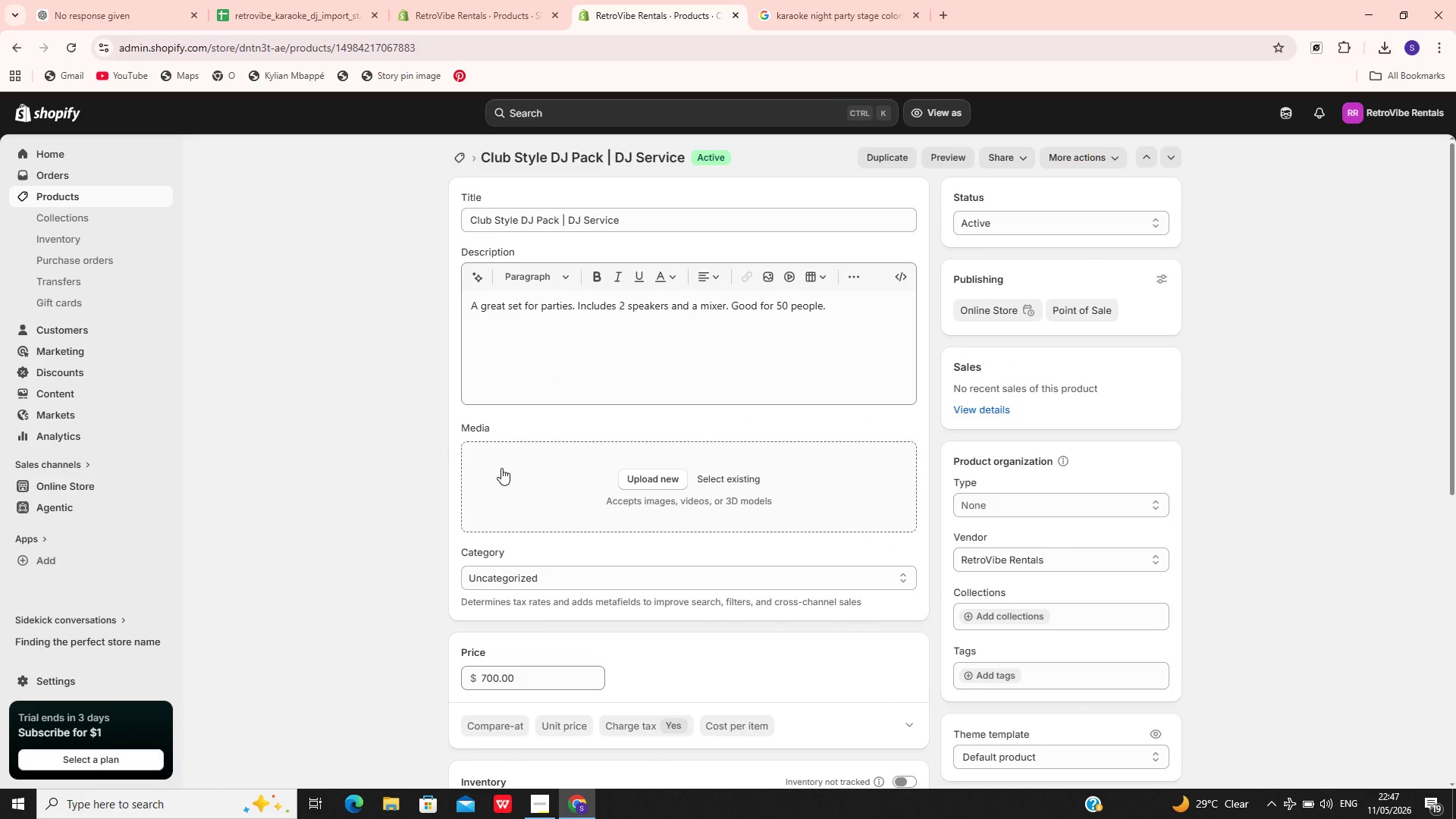 
wait(7.17)
 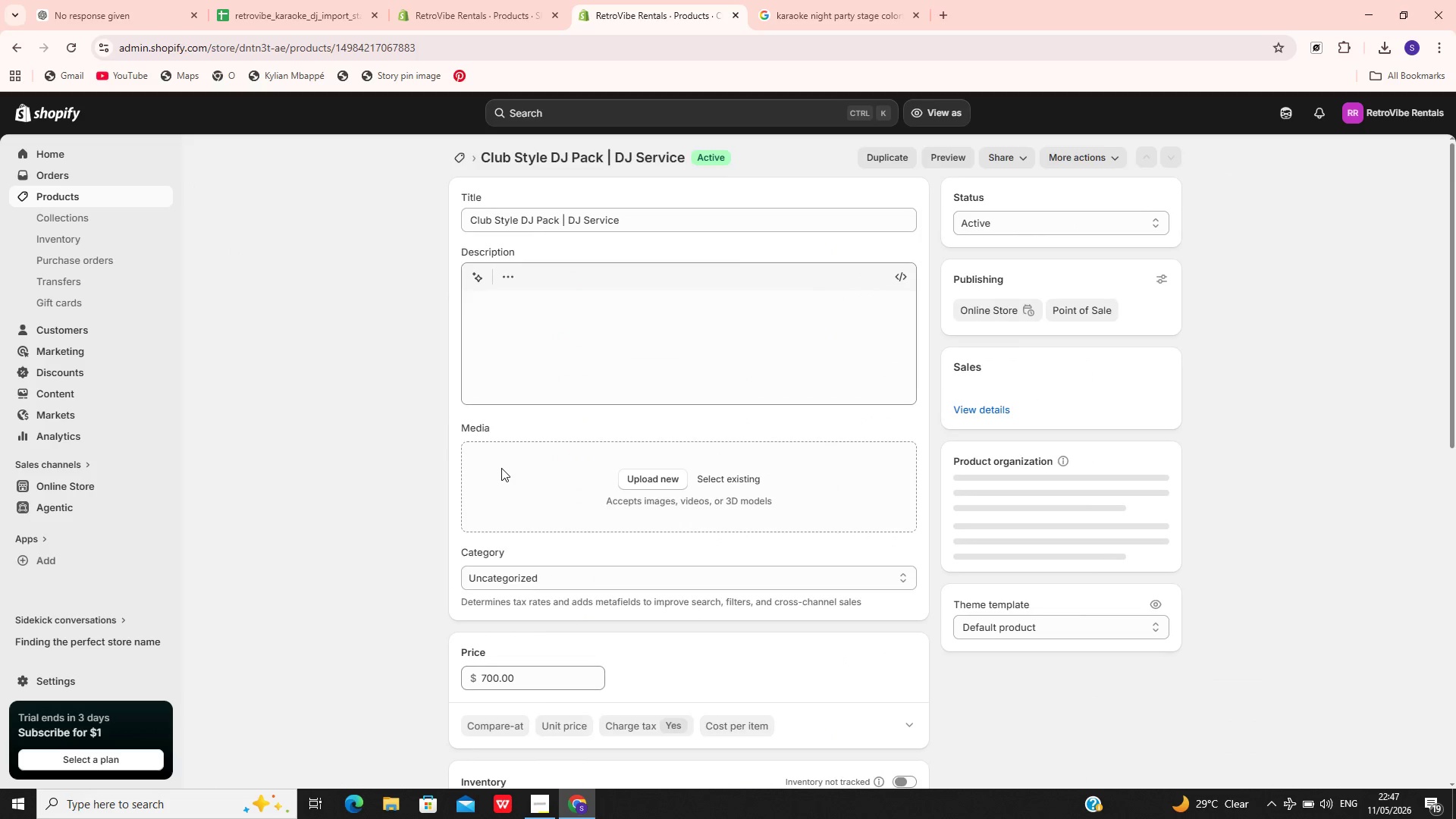 
left_click([998, 670])
 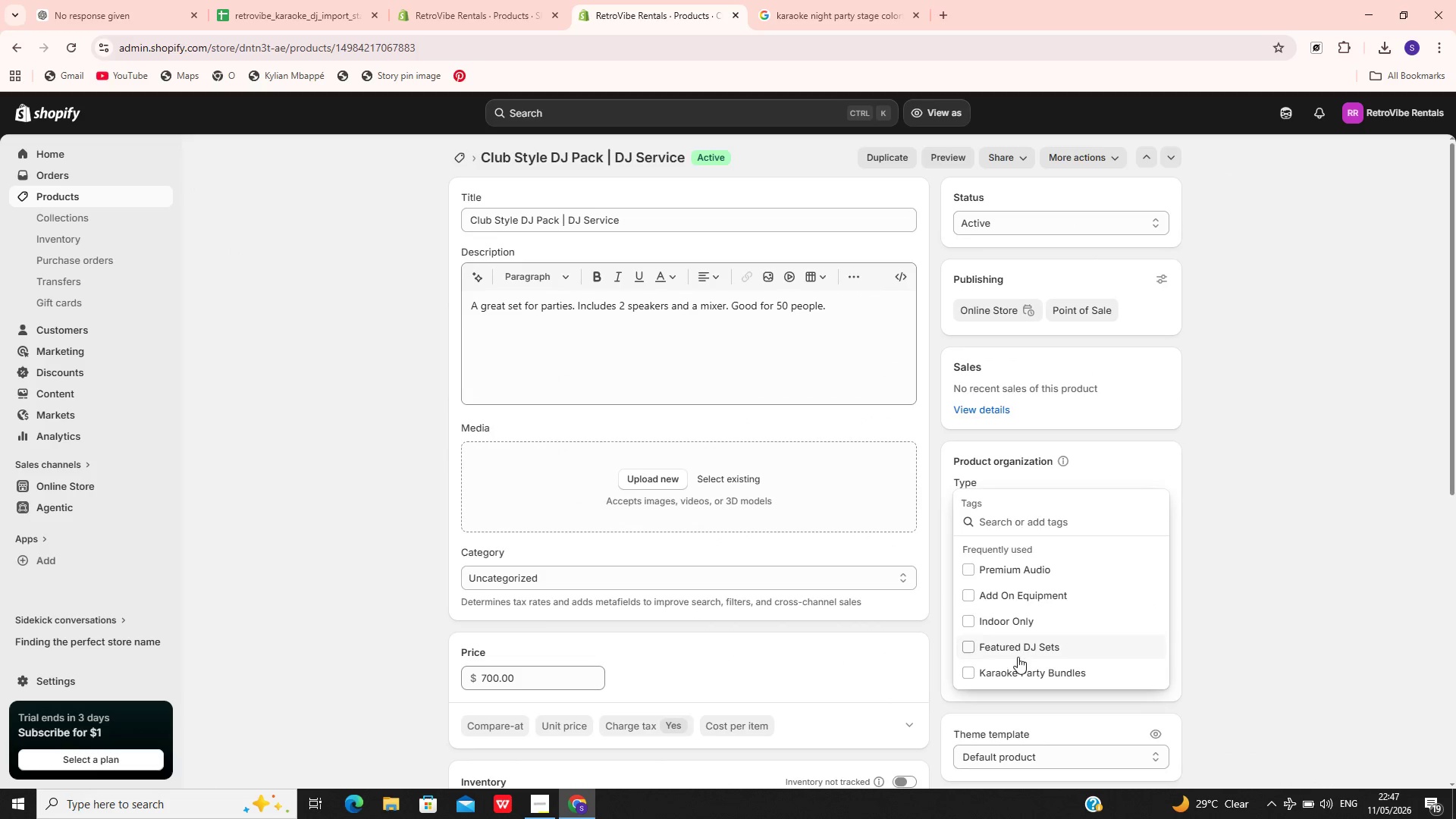 
left_click([1026, 651])
 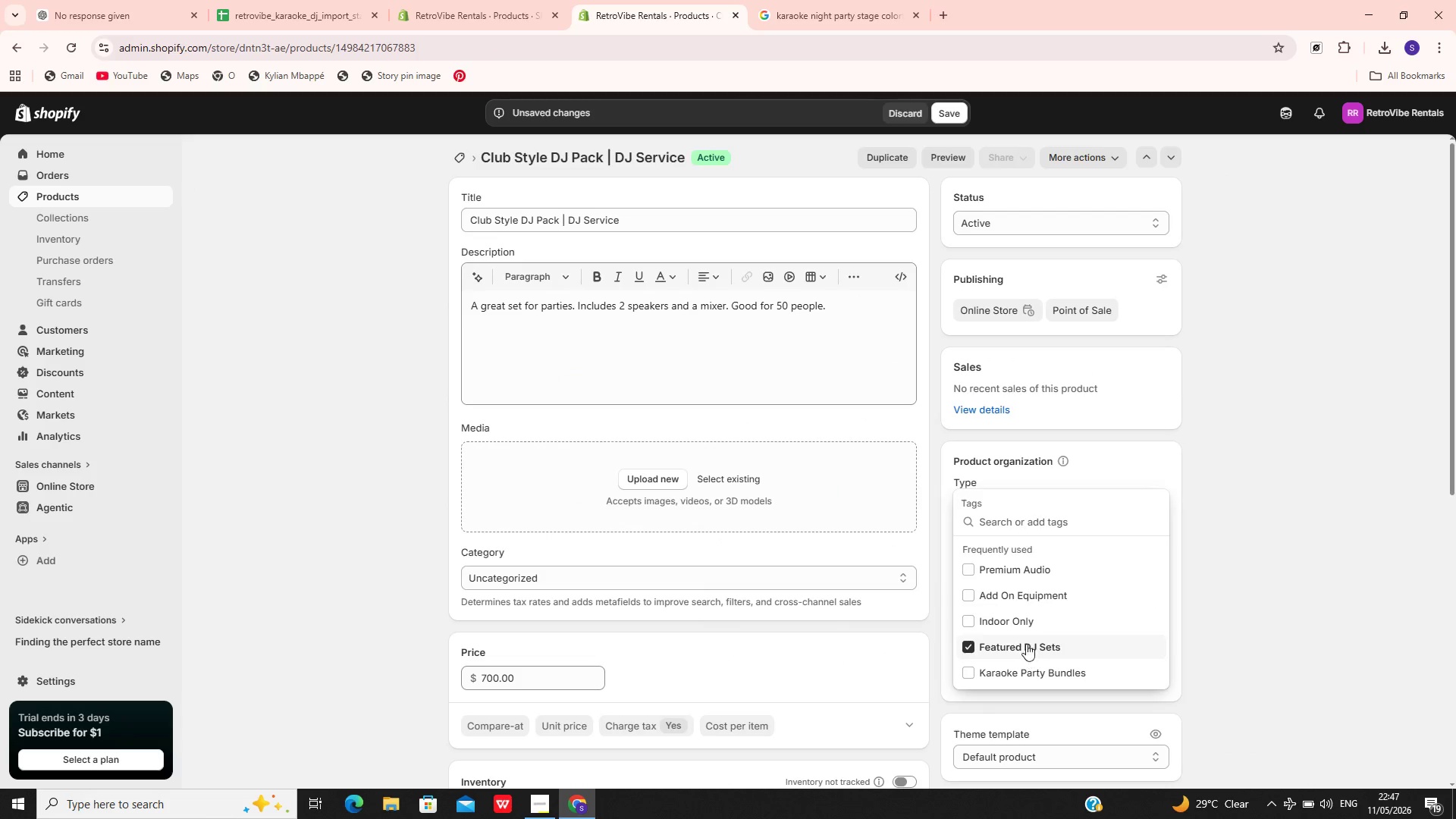 
left_click([1038, 568])
 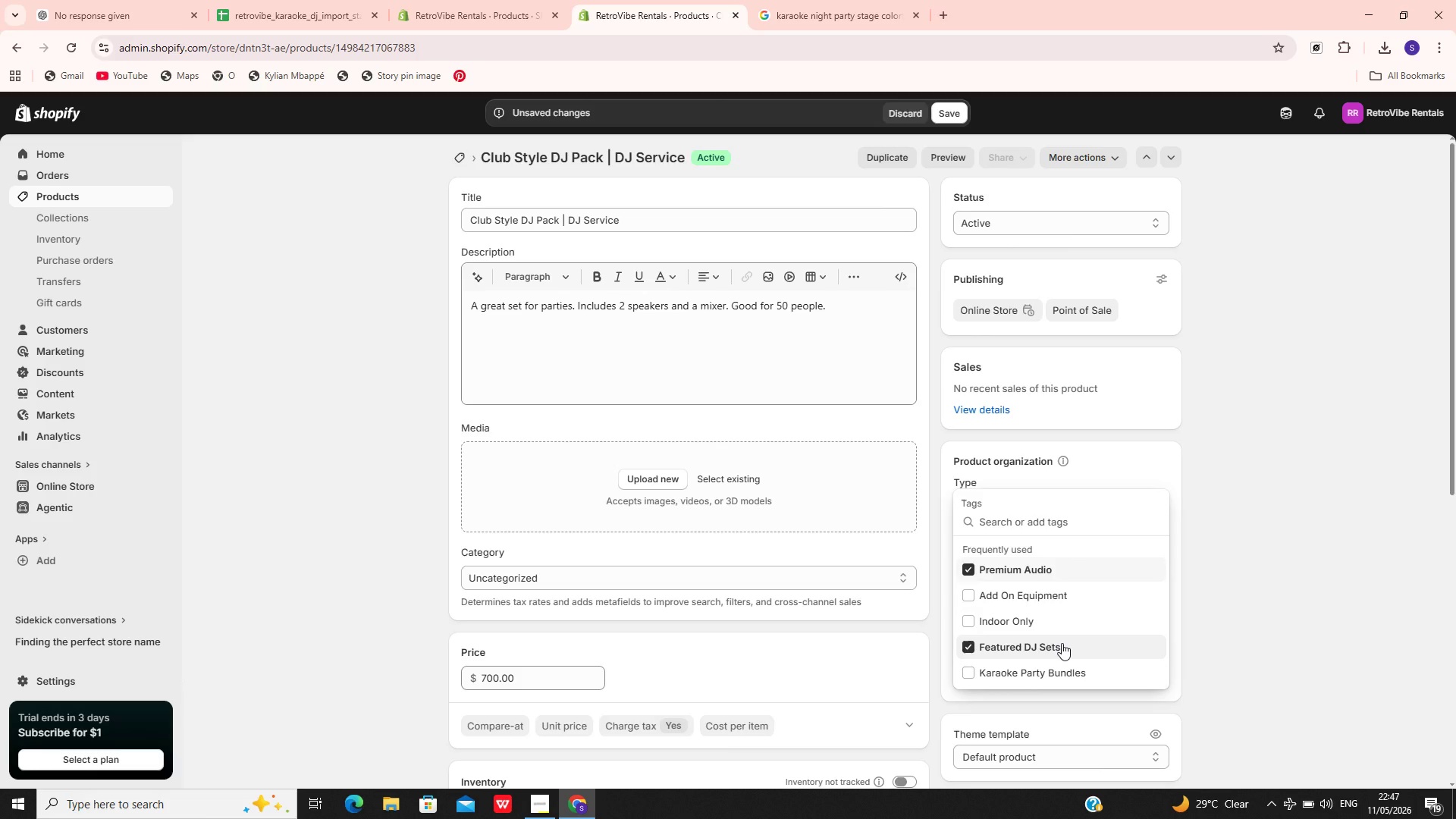 
wait(7.2)
 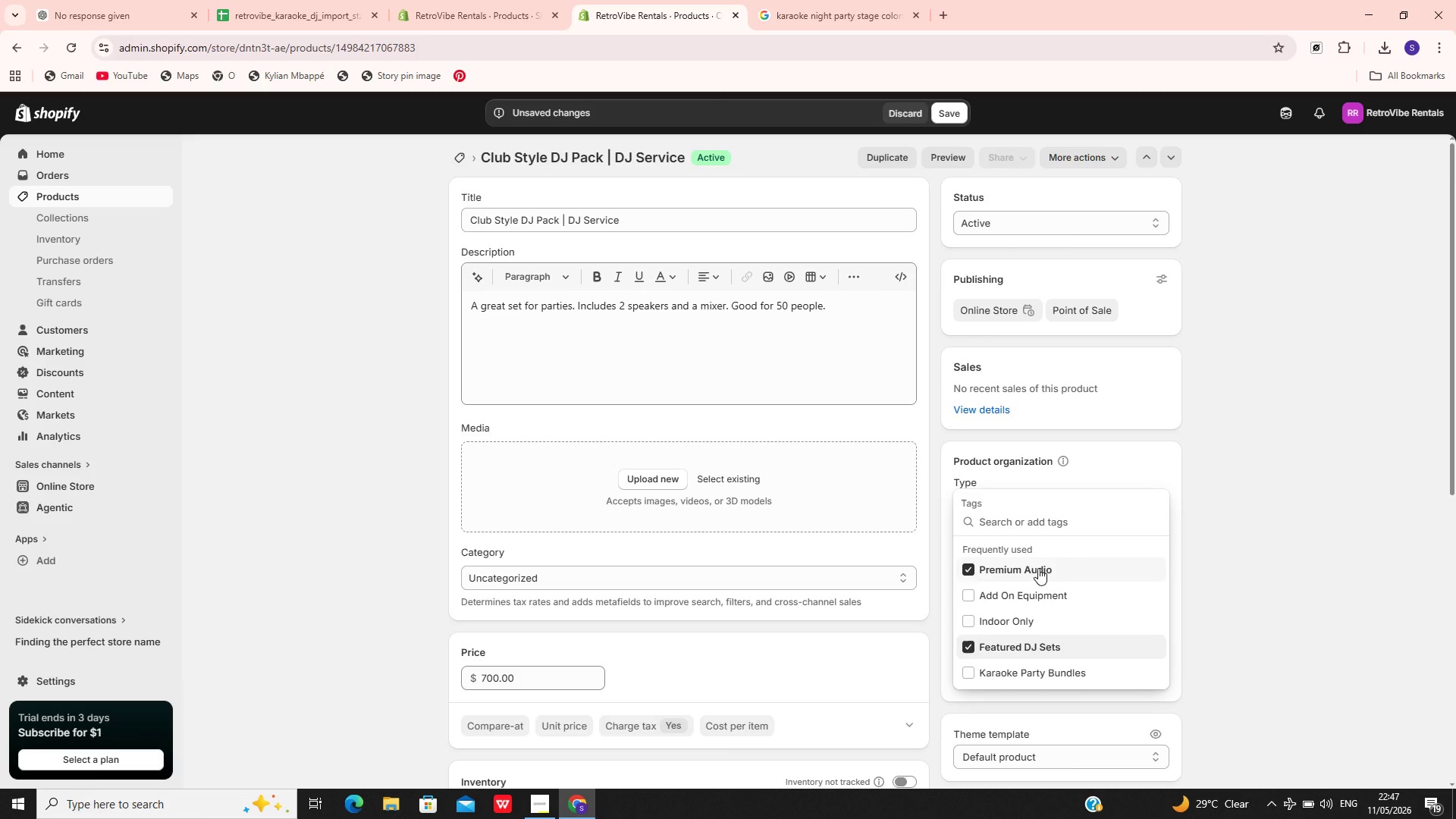 
left_click([1065, 520])
 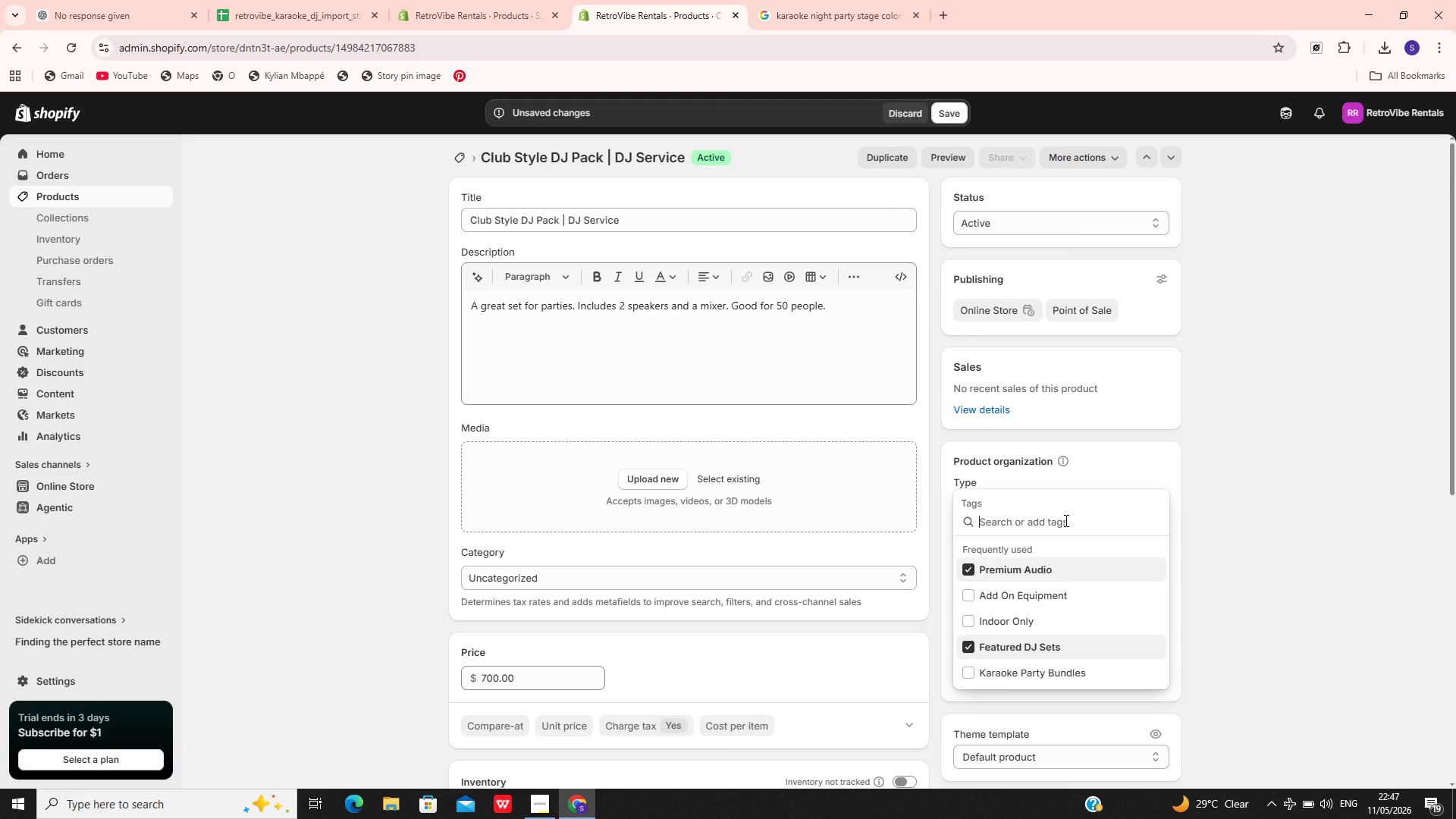 
type(Late Night Only])
key(Backspace)
 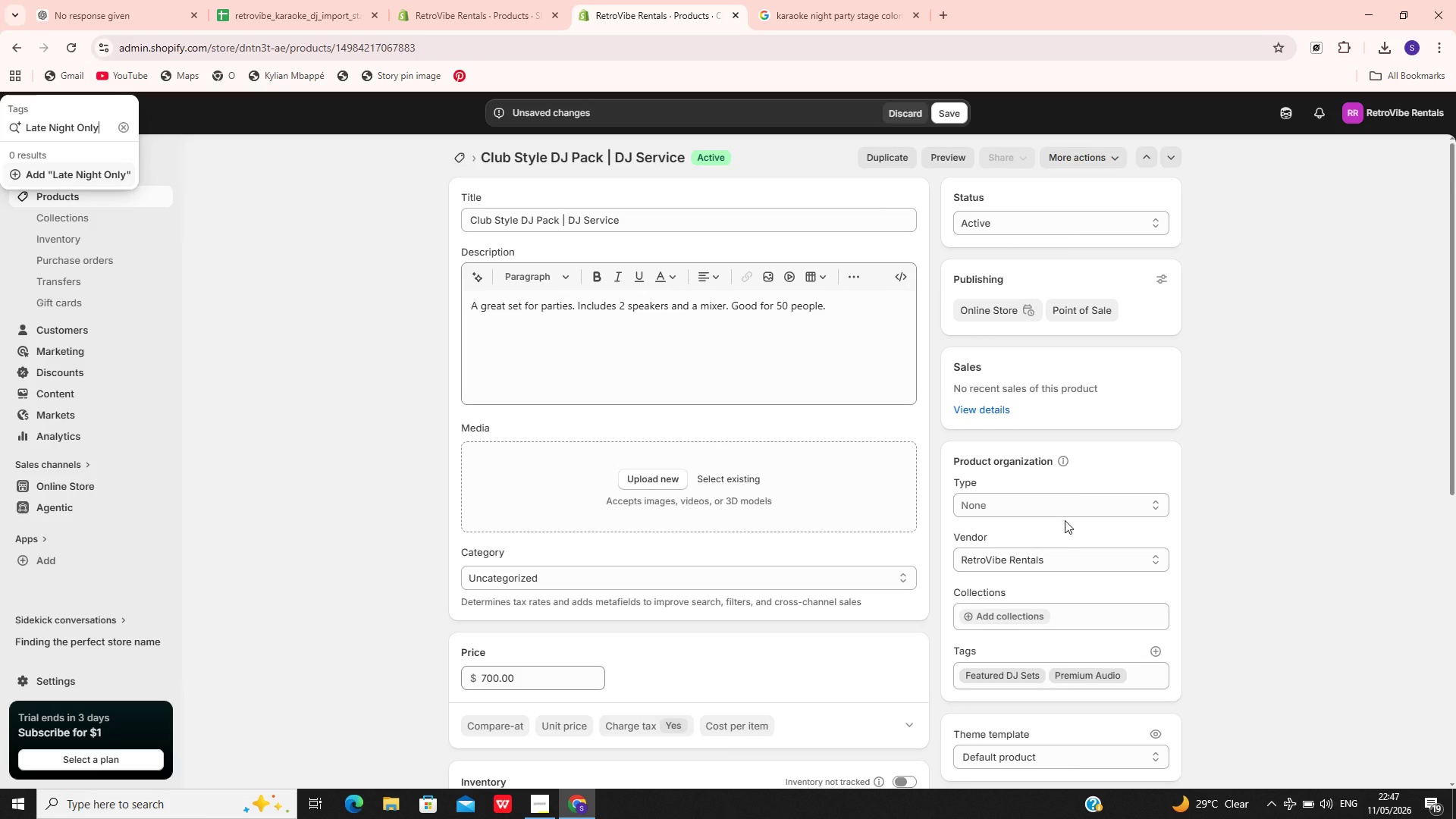 
key(Enter)
 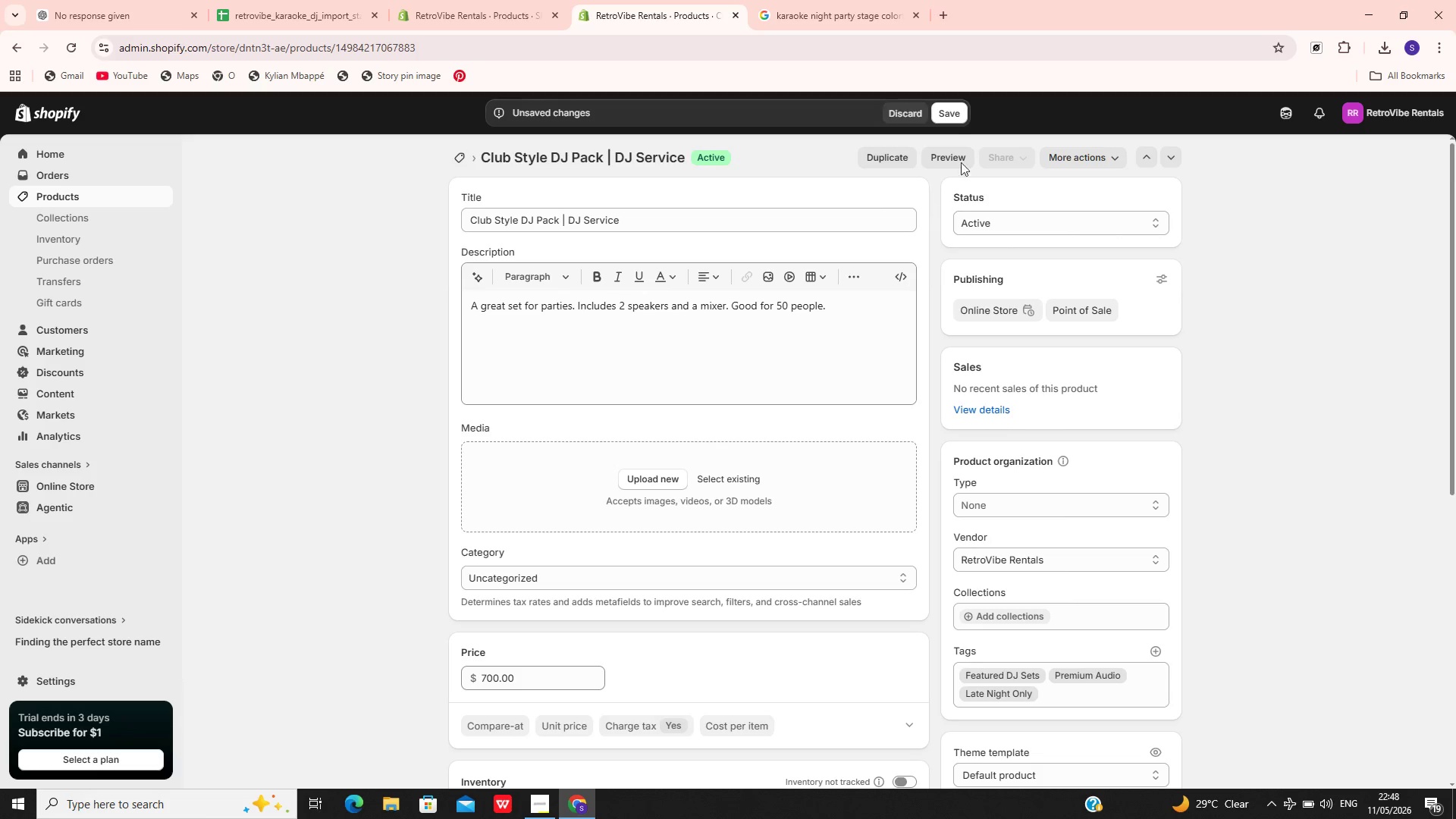 
wait(5.08)
 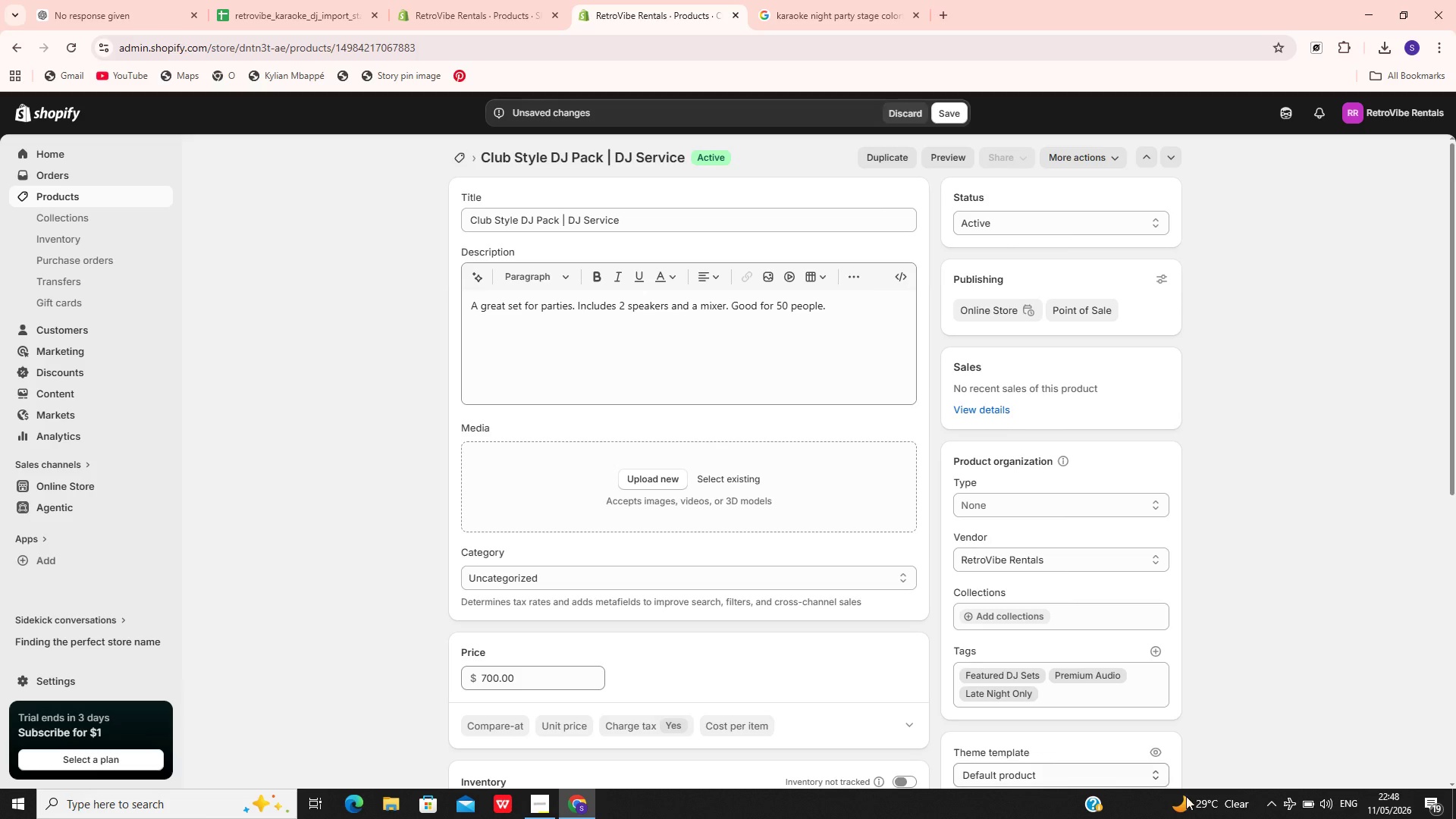 
left_click([946, 118])
 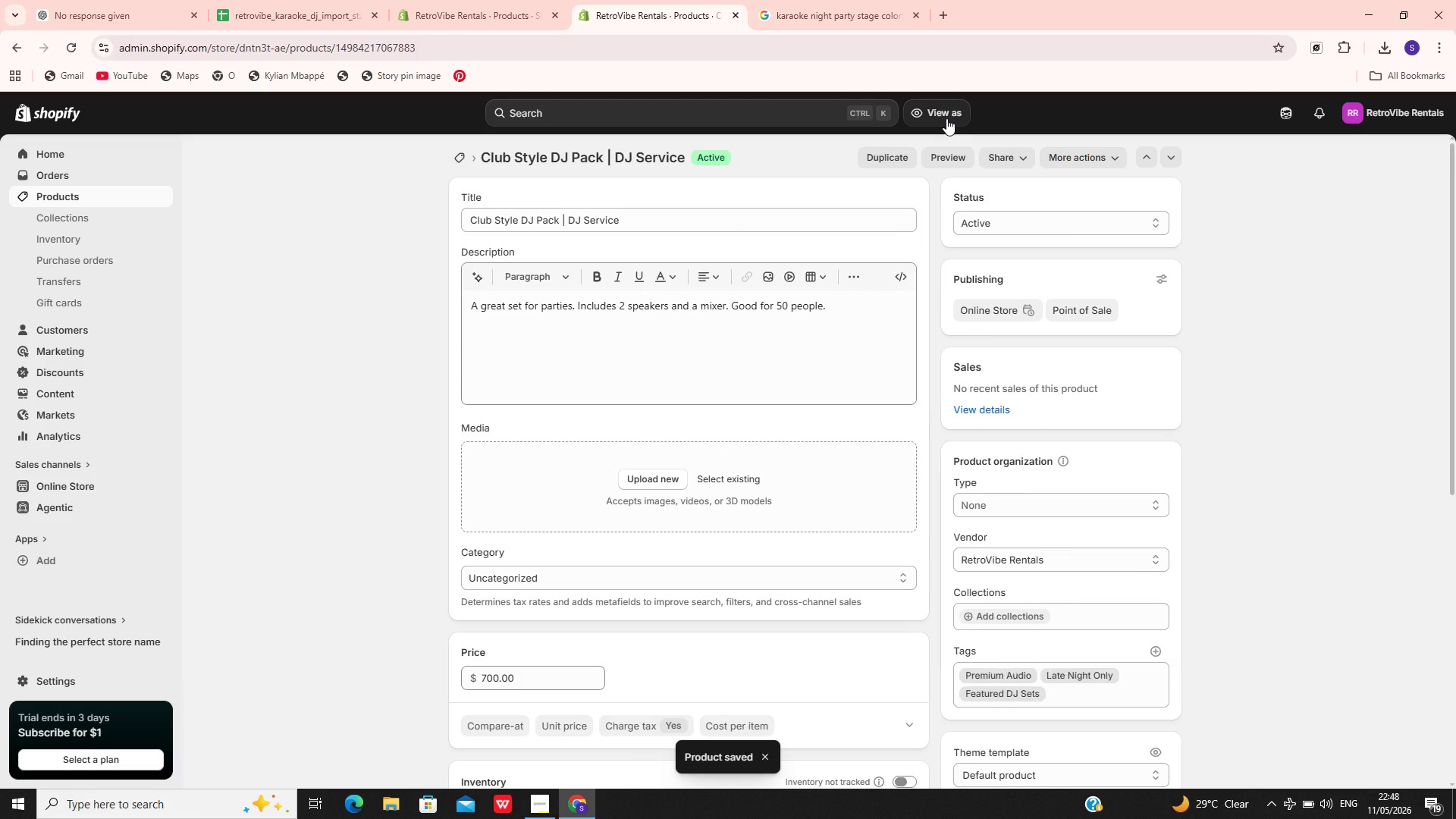 
wait(11.75)
 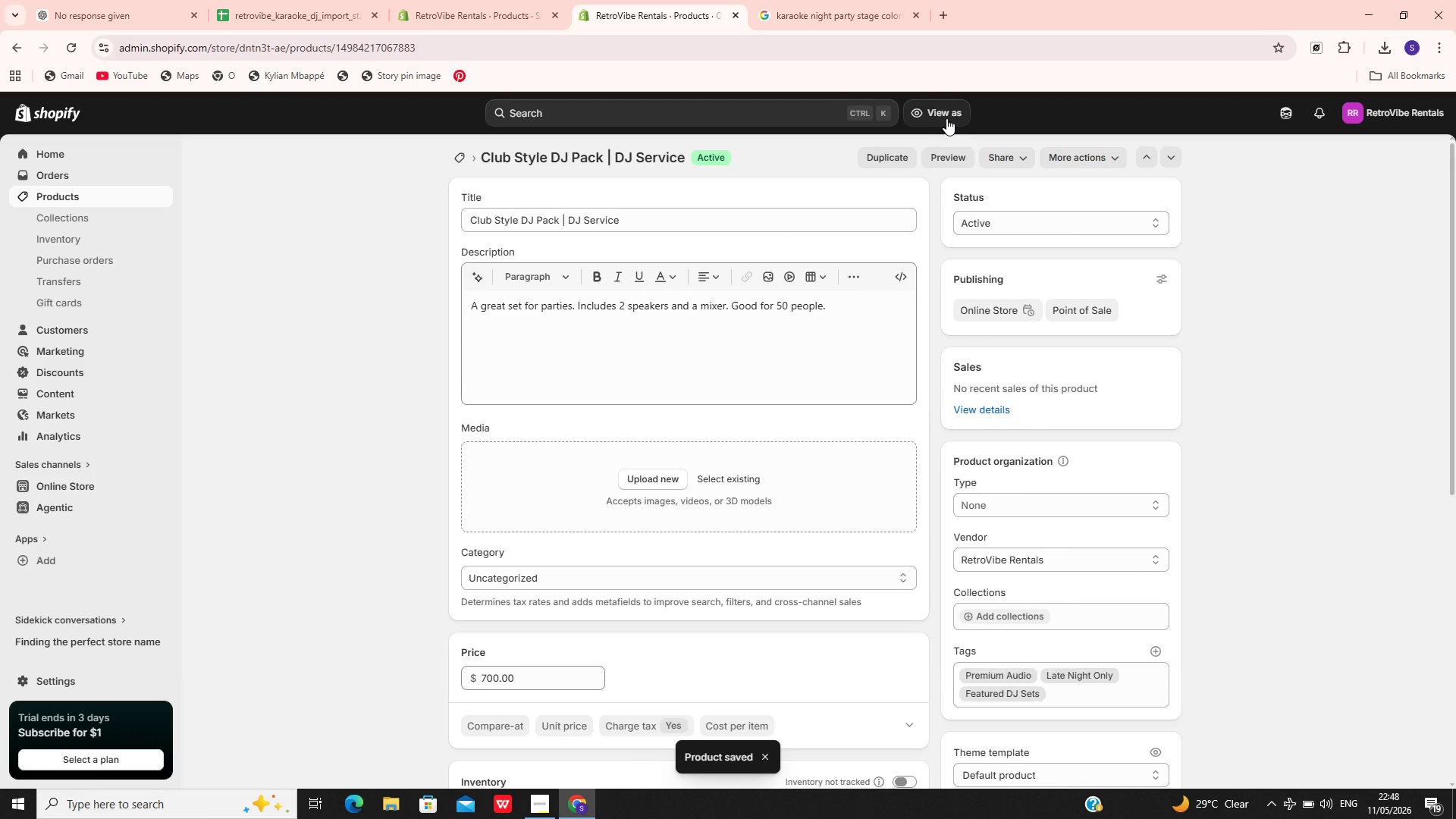 
left_click([92, 191])
 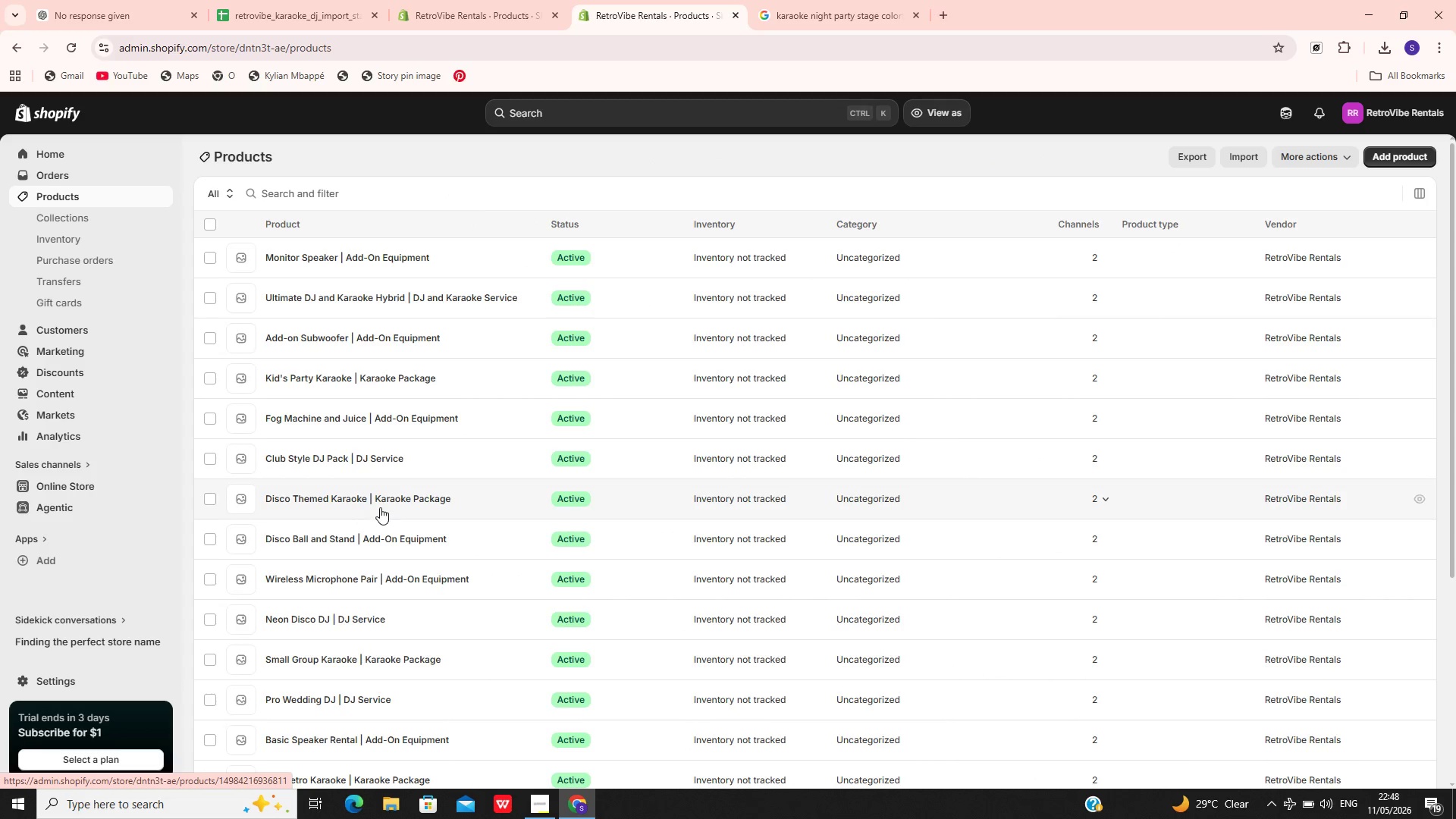 
left_click([479, 490])
 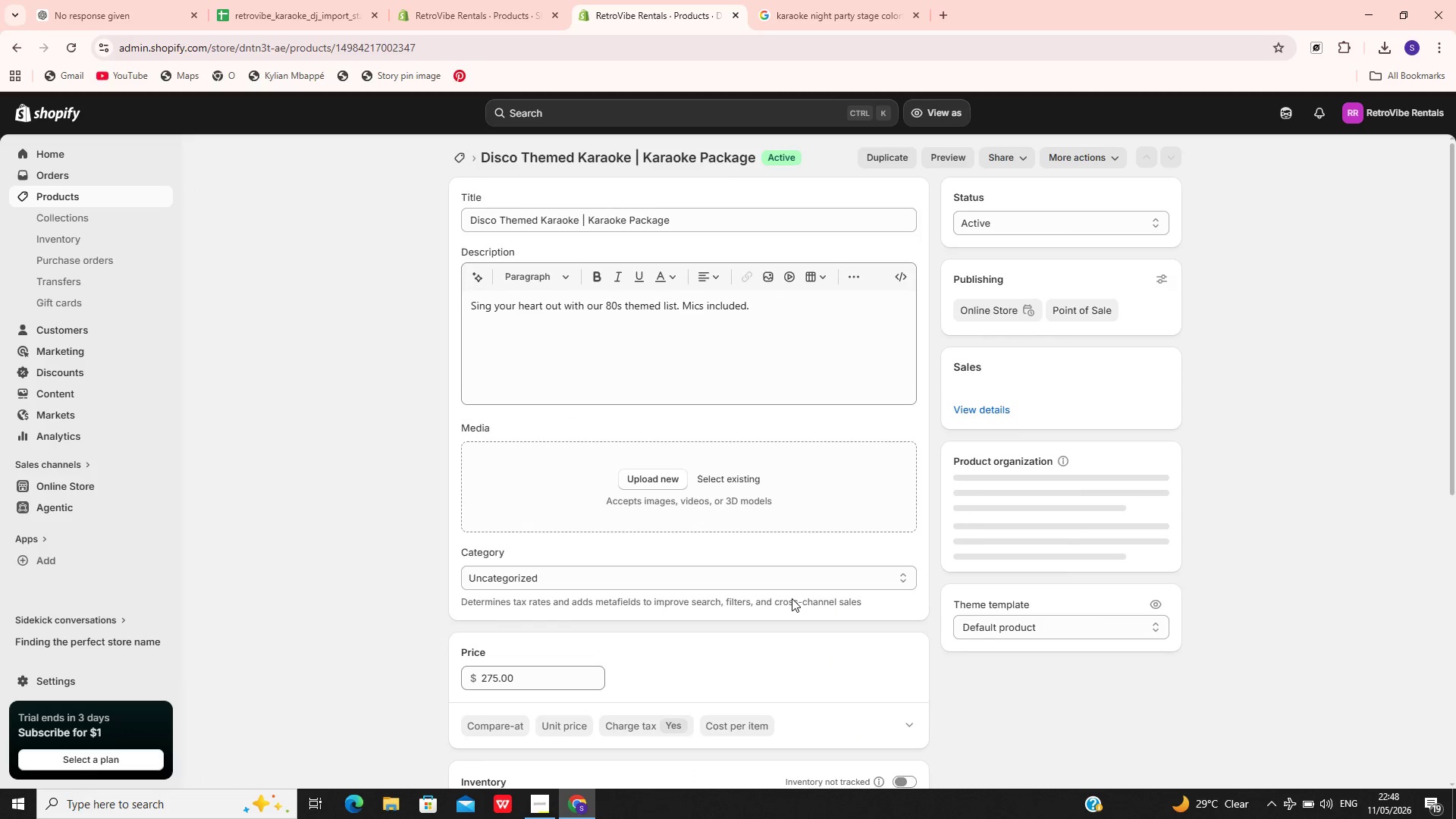 
wait(8.31)
 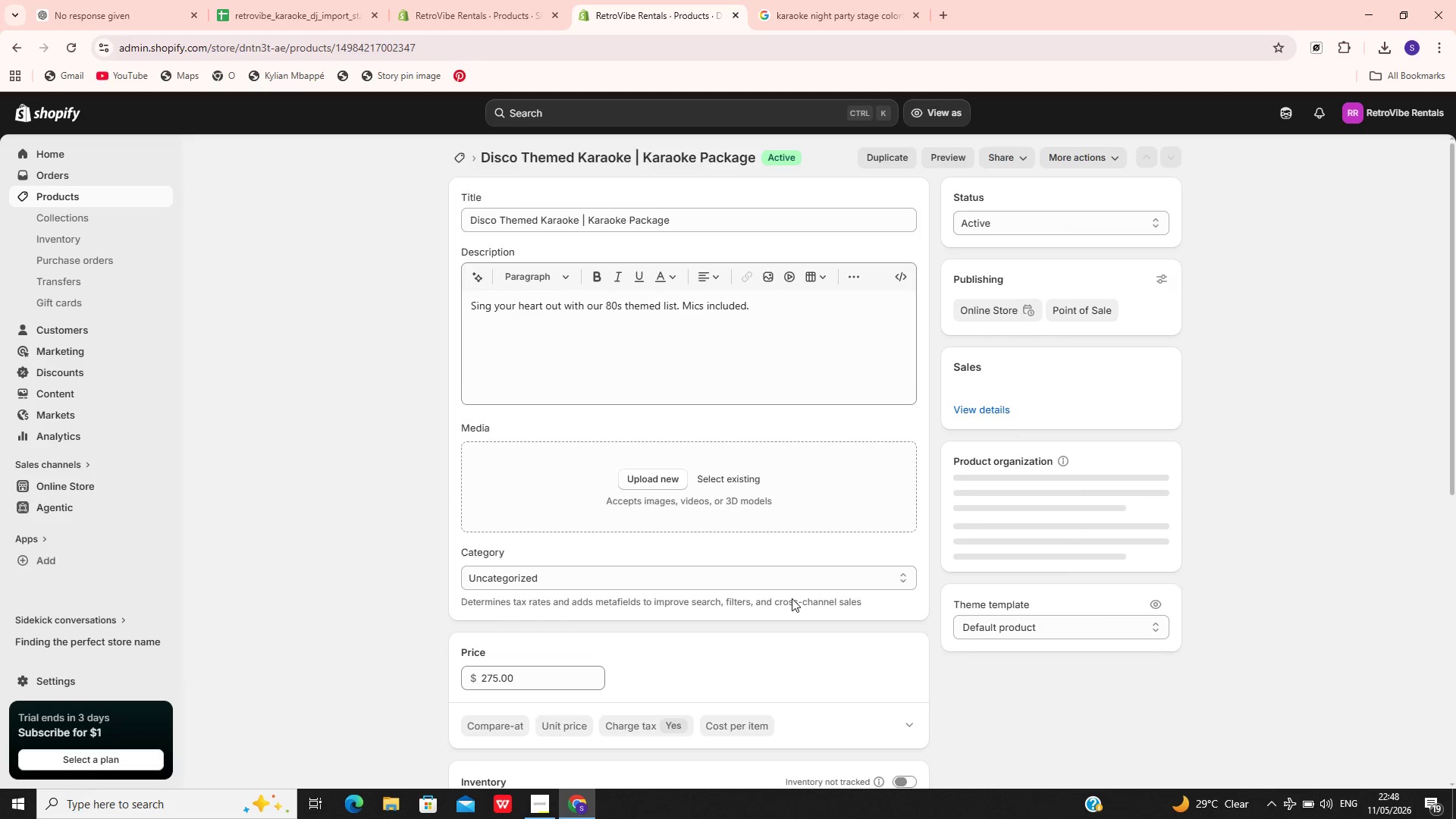 
left_click([989, 670])
 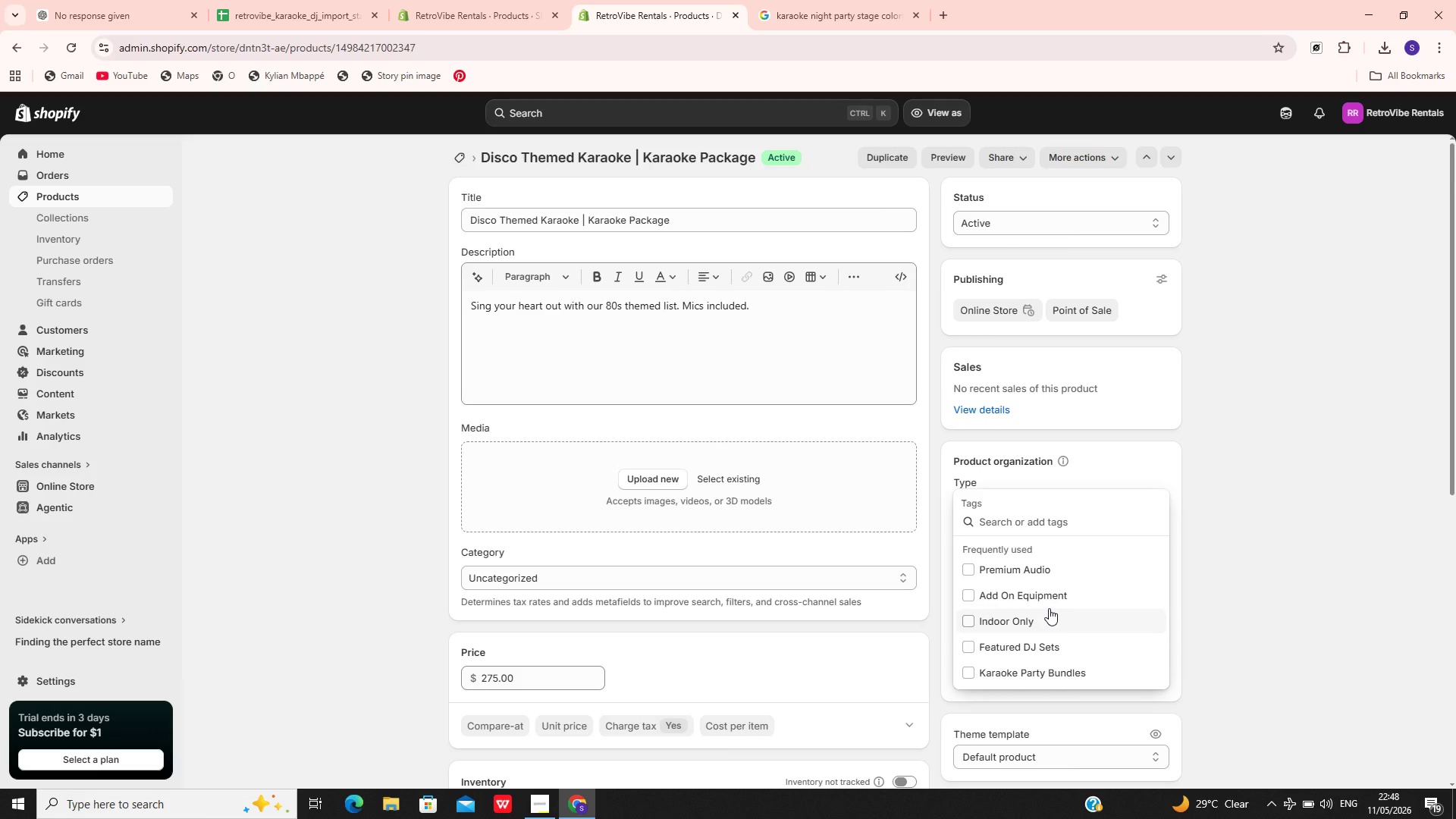 
wait(9.08)
 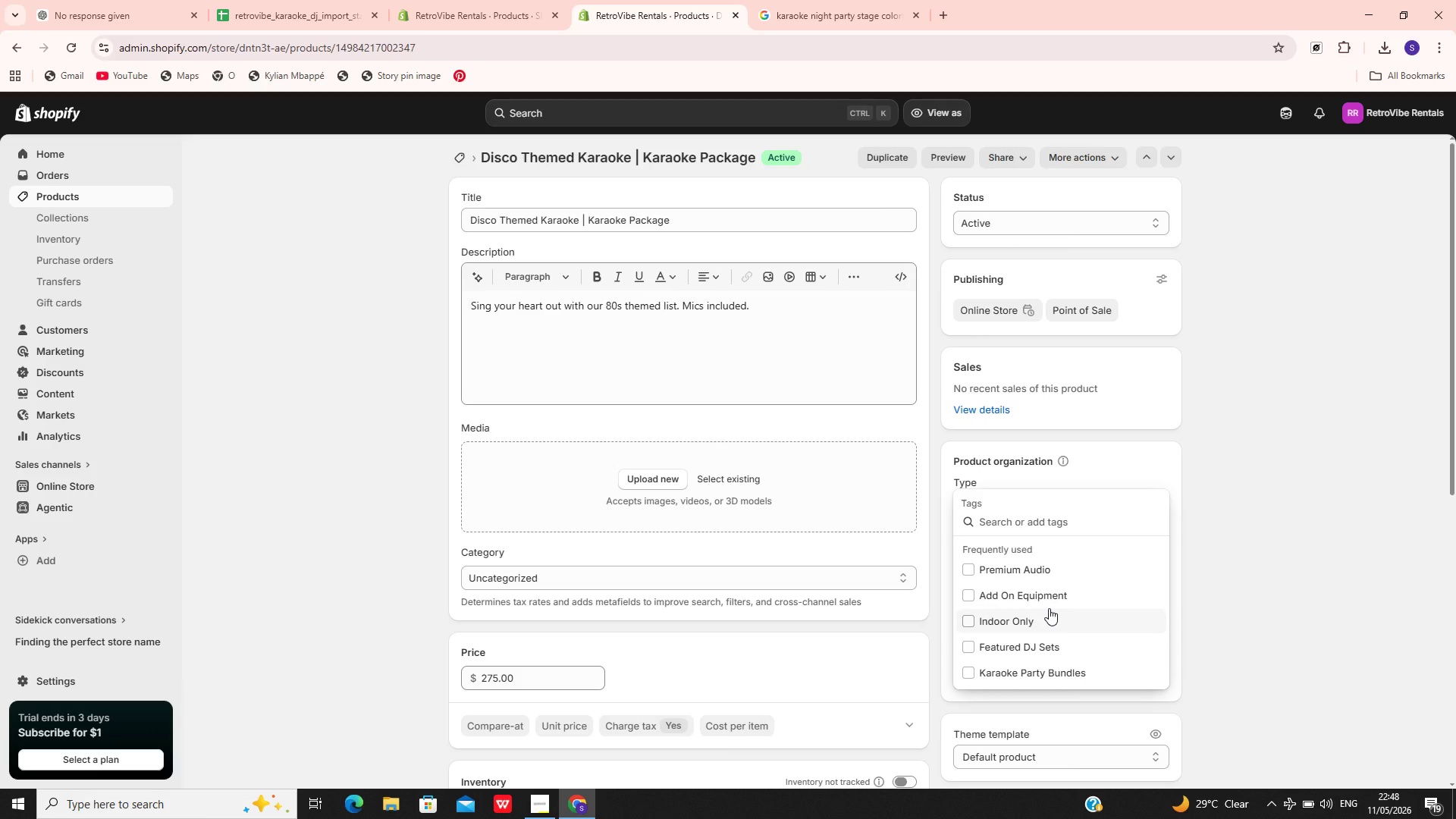 
left_click([1093, 682])
 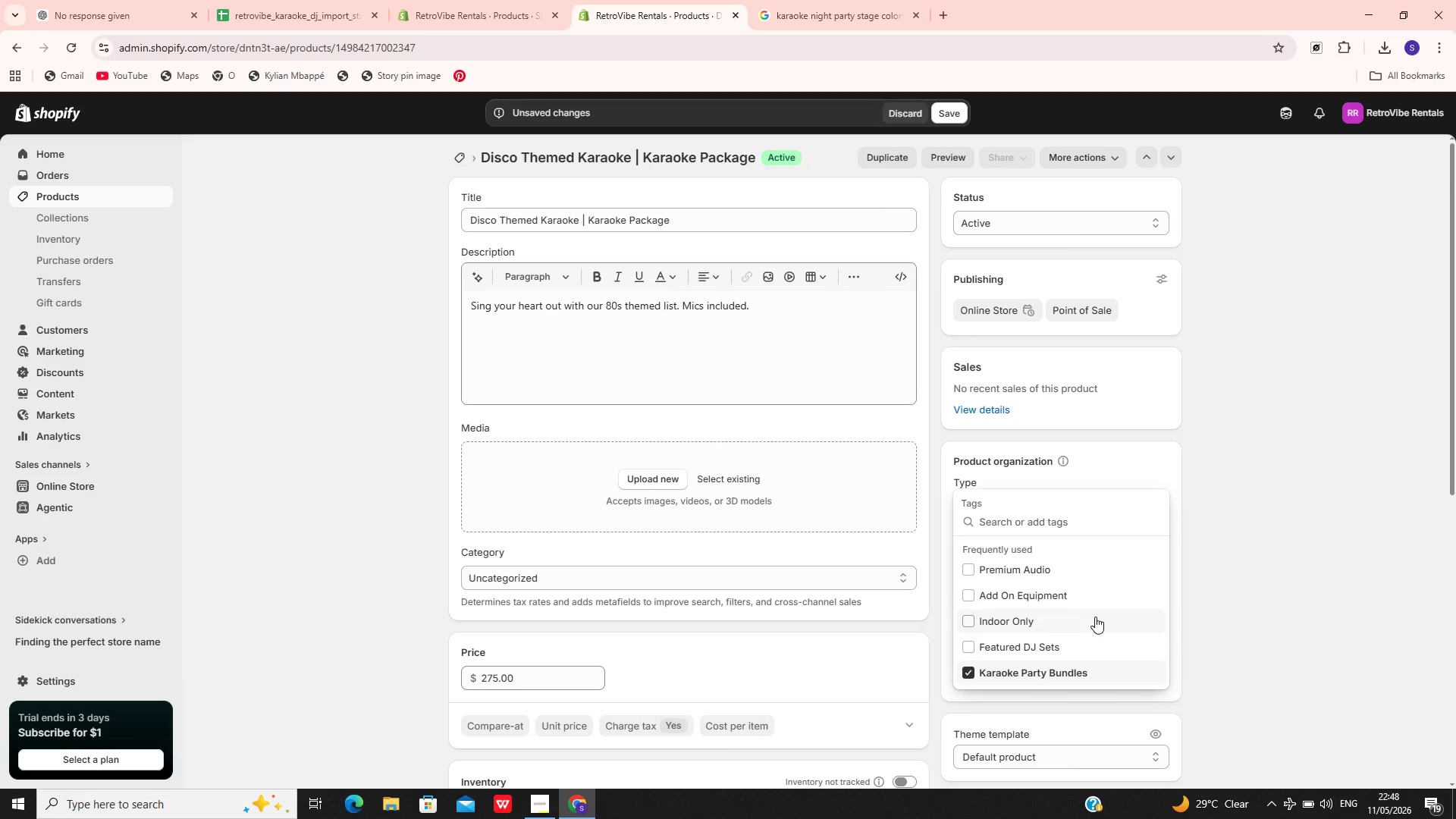 
left_click([1037, 614])
 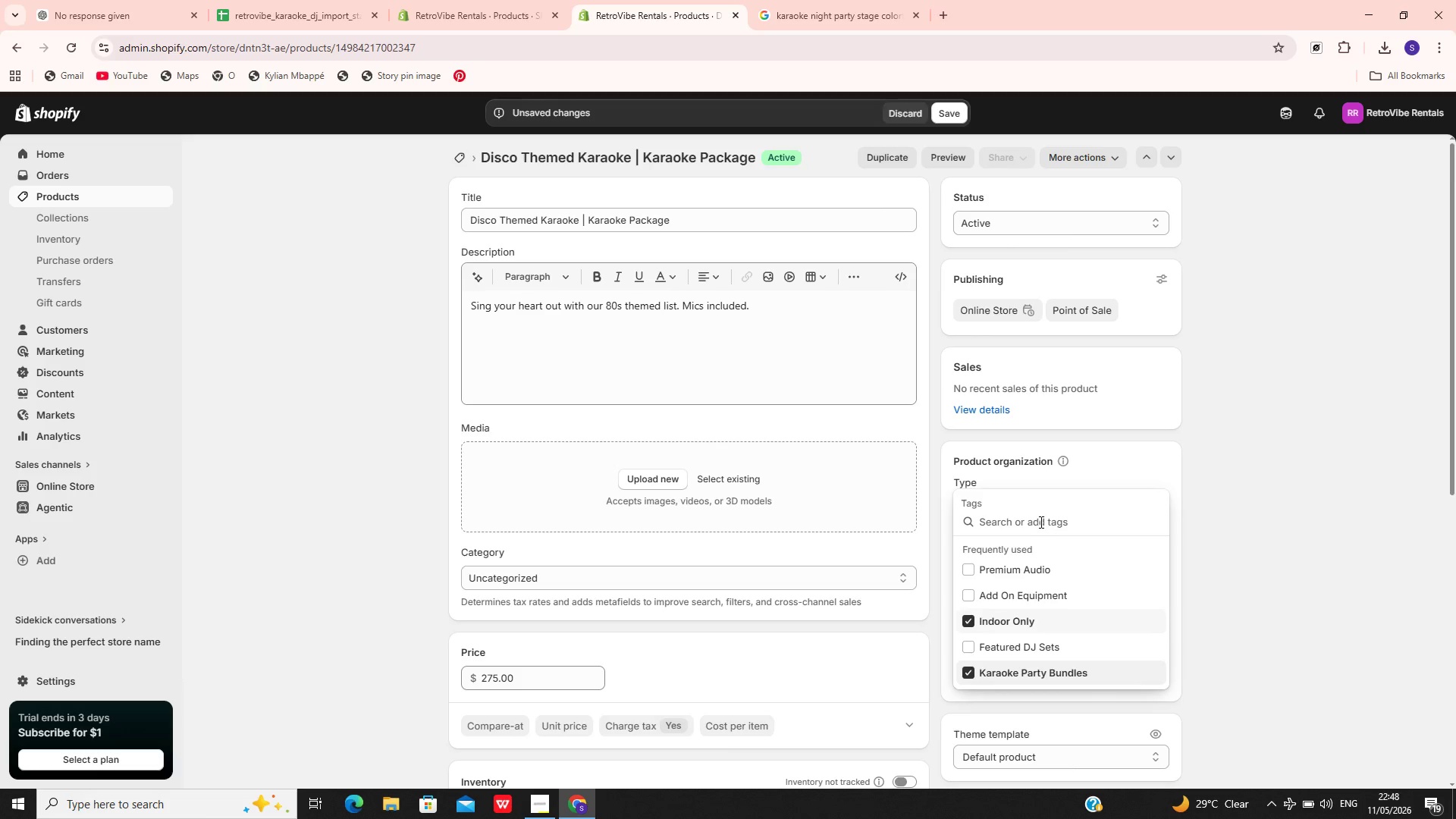 
left_click([1040, 522])
 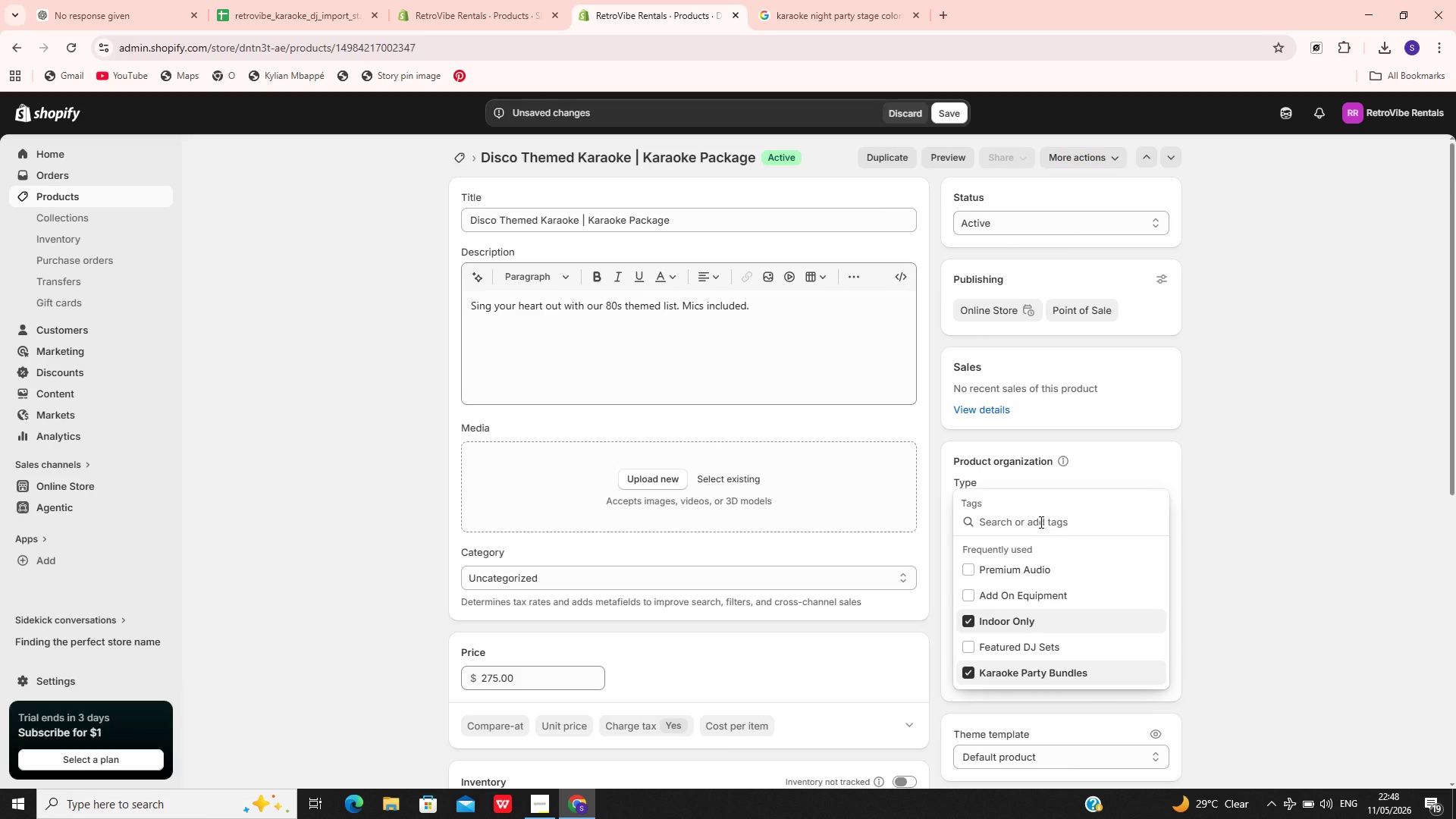 
type(All Ages)
 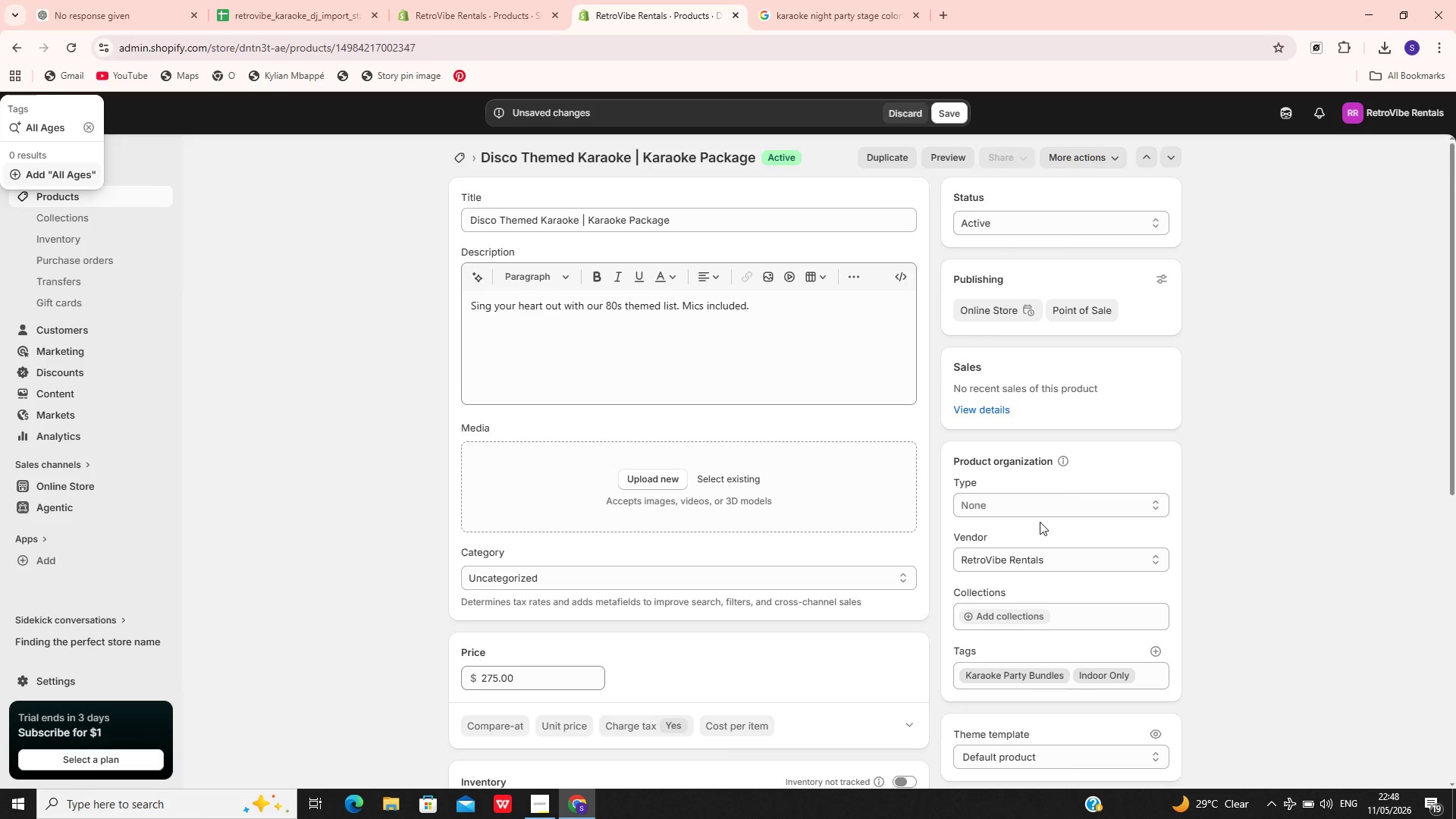 
hold_key(key=Enter, duration=0.36)
 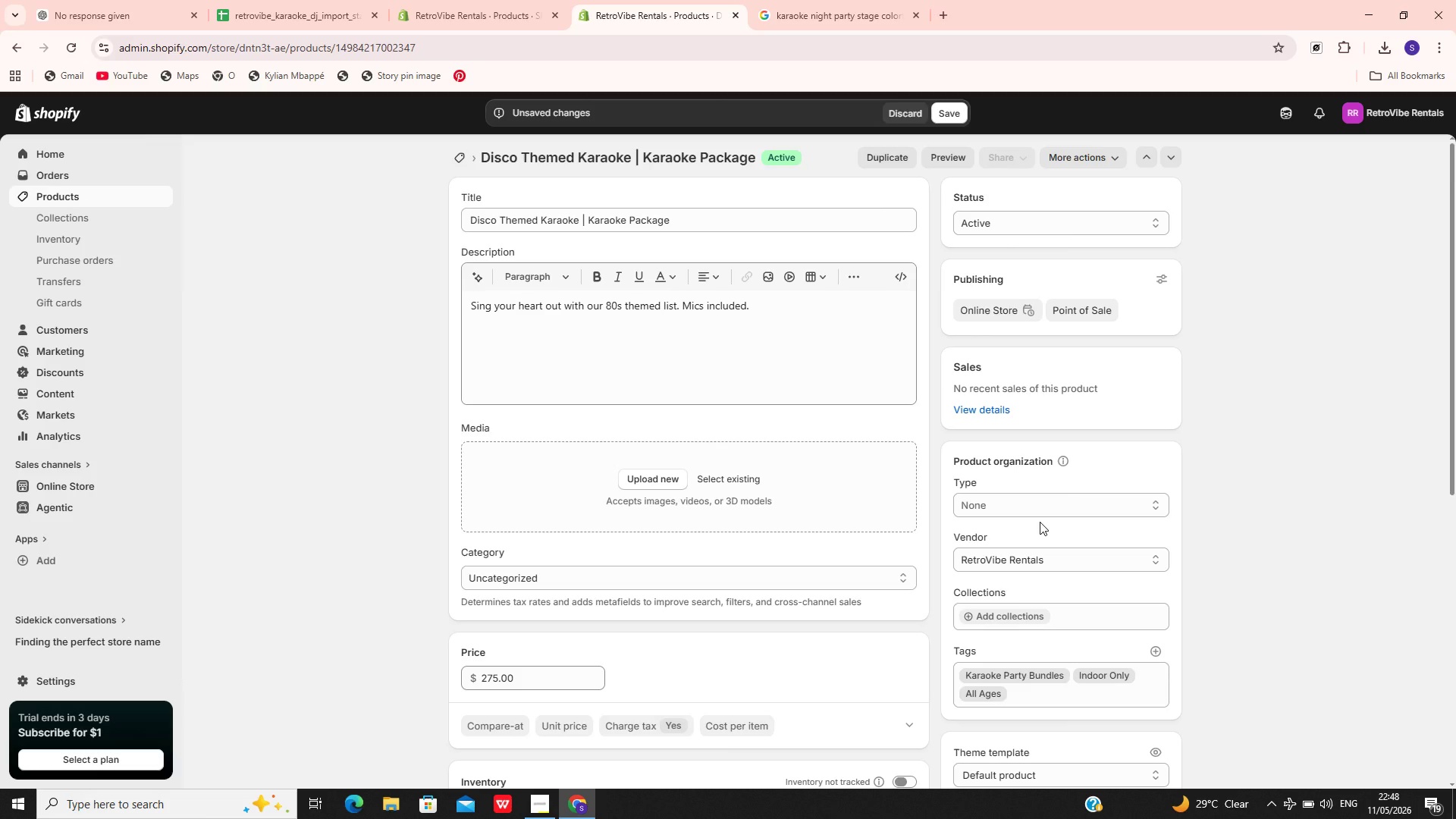 
left_click_drag(start_coordinate=[1040, 522], to_coordinate=[1193, 410])
 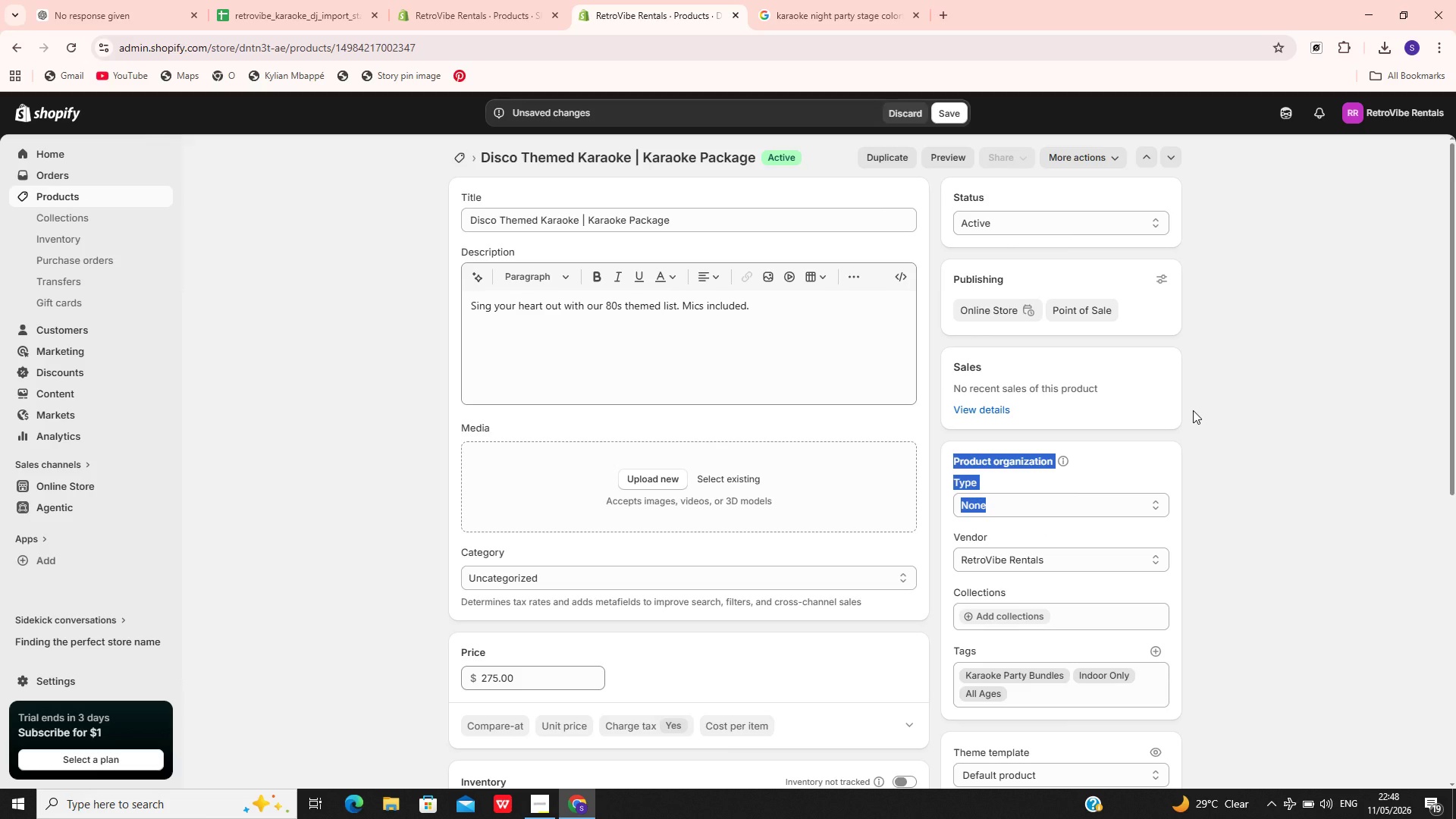 
left_click([1193, 410])
 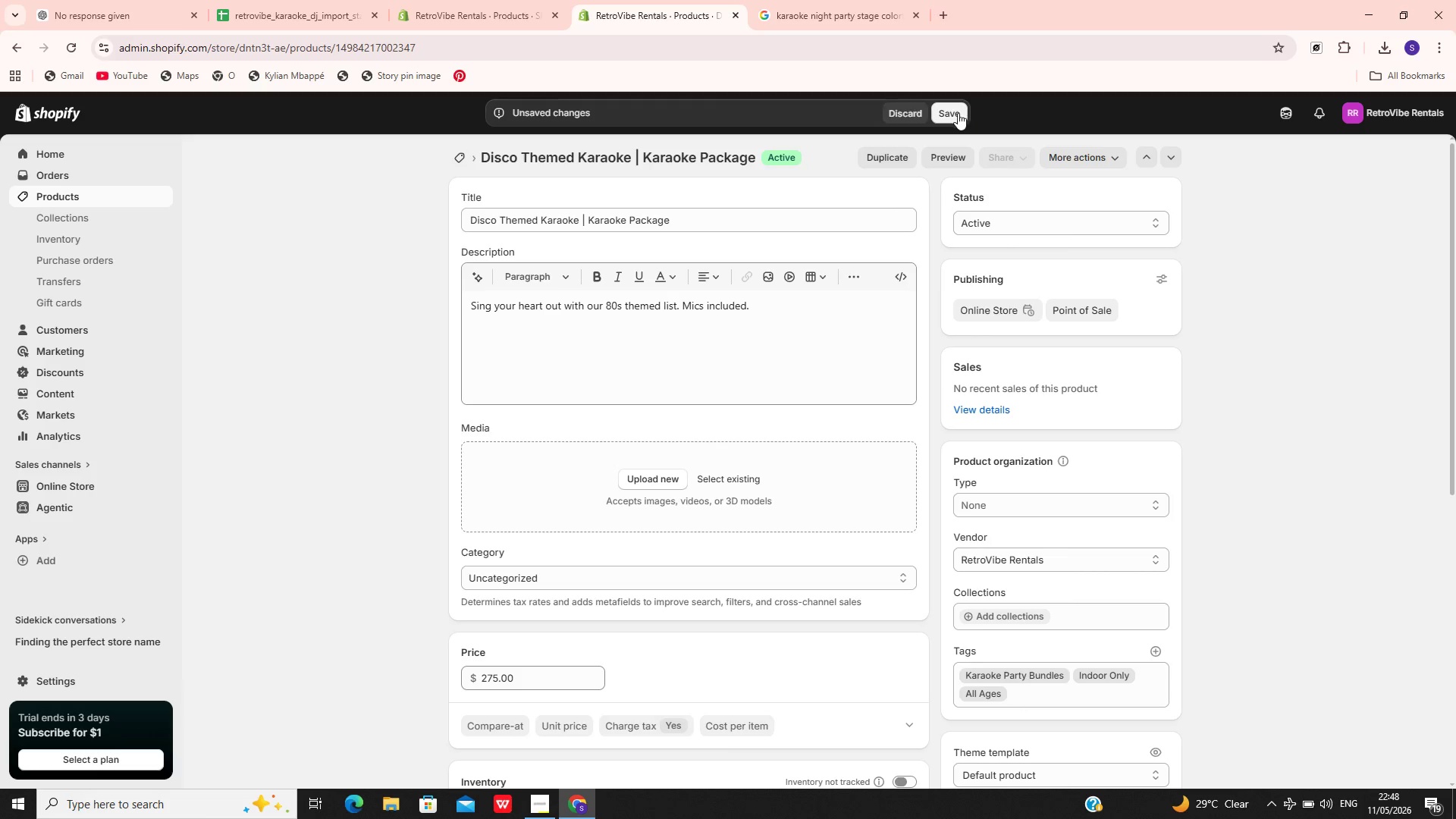 
left_click([952, 113])
 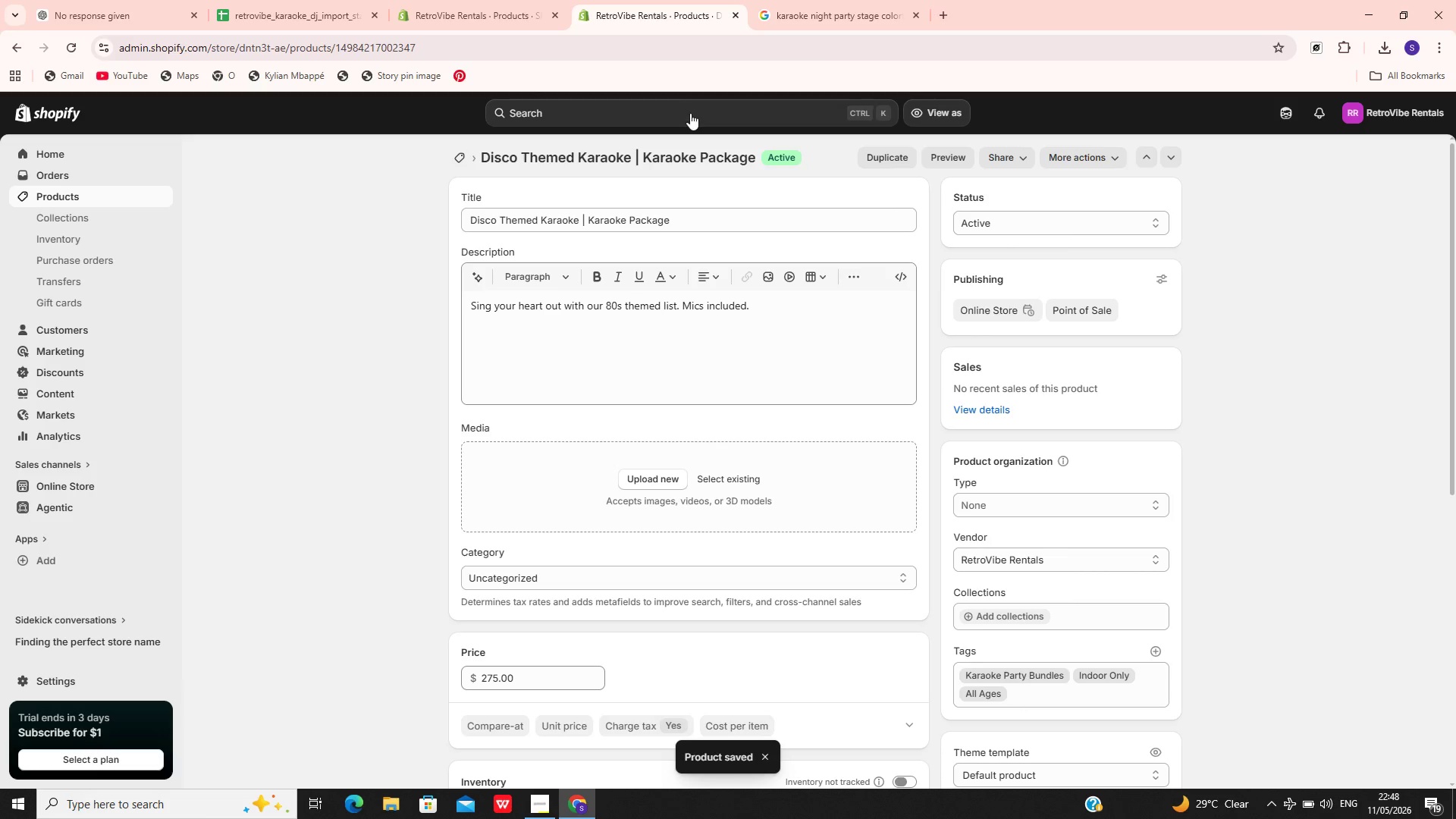 
wait(7.97)
 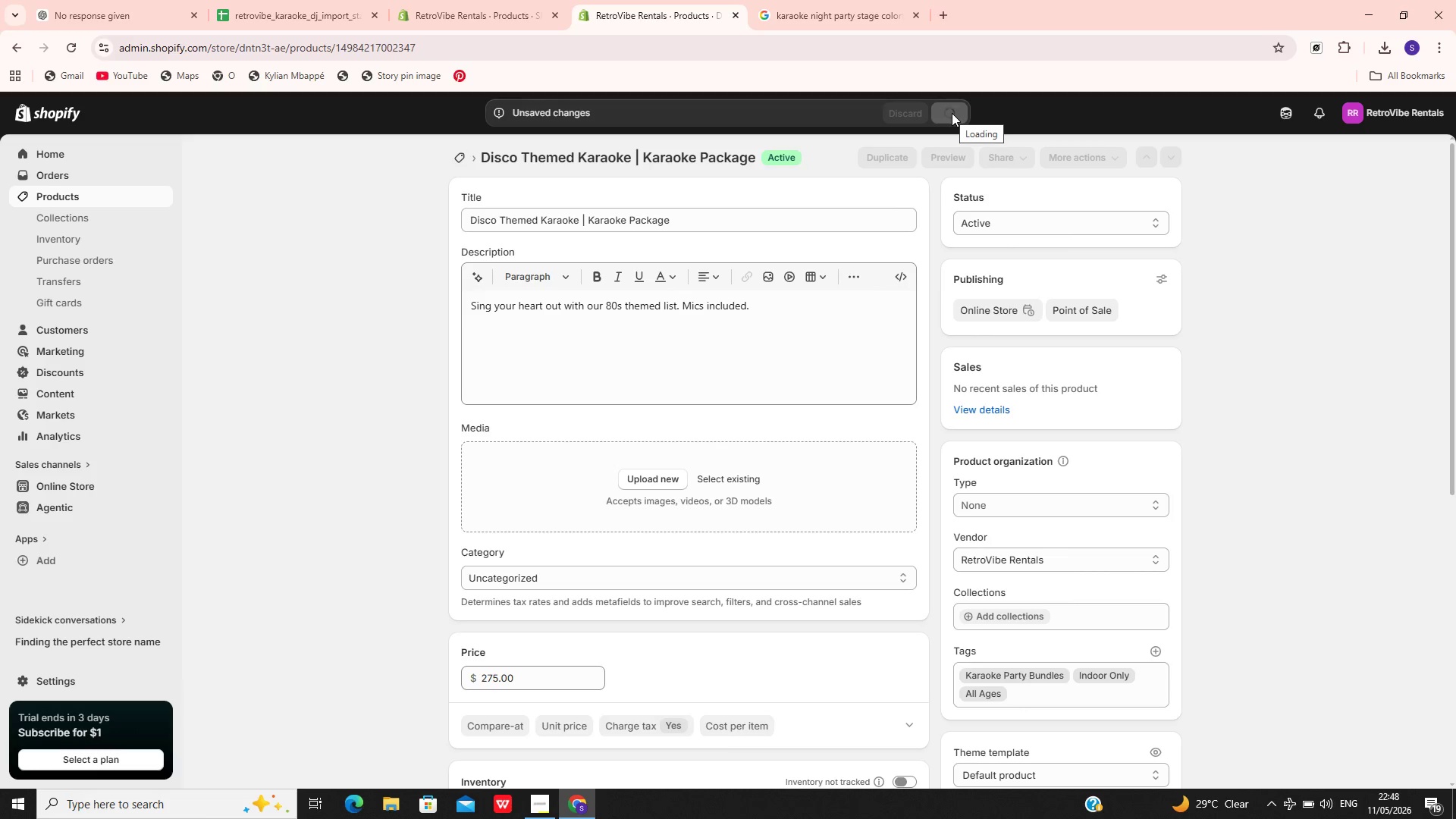 
left_click([123, 194])
 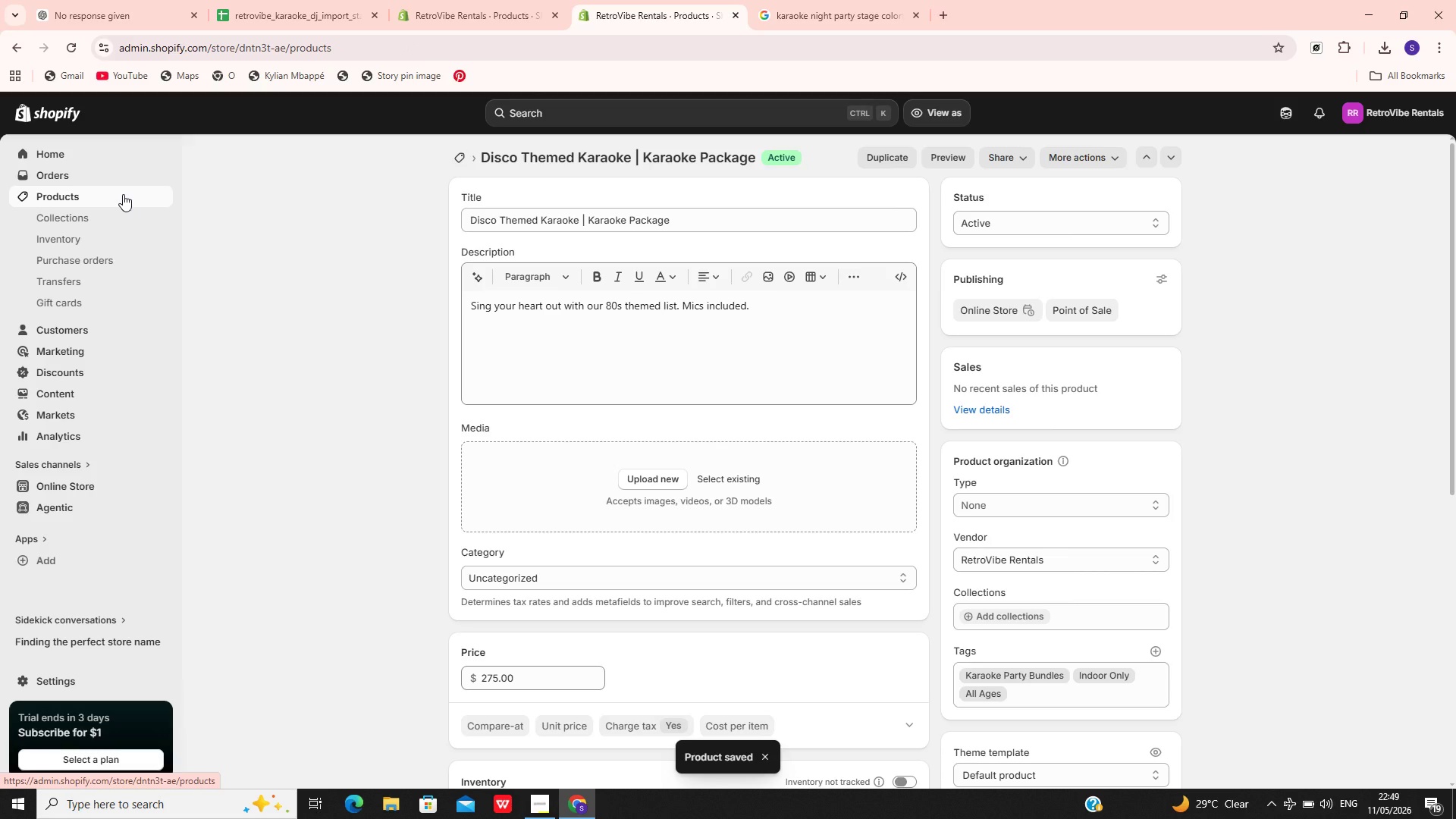 
mouse_move([149, 215])
 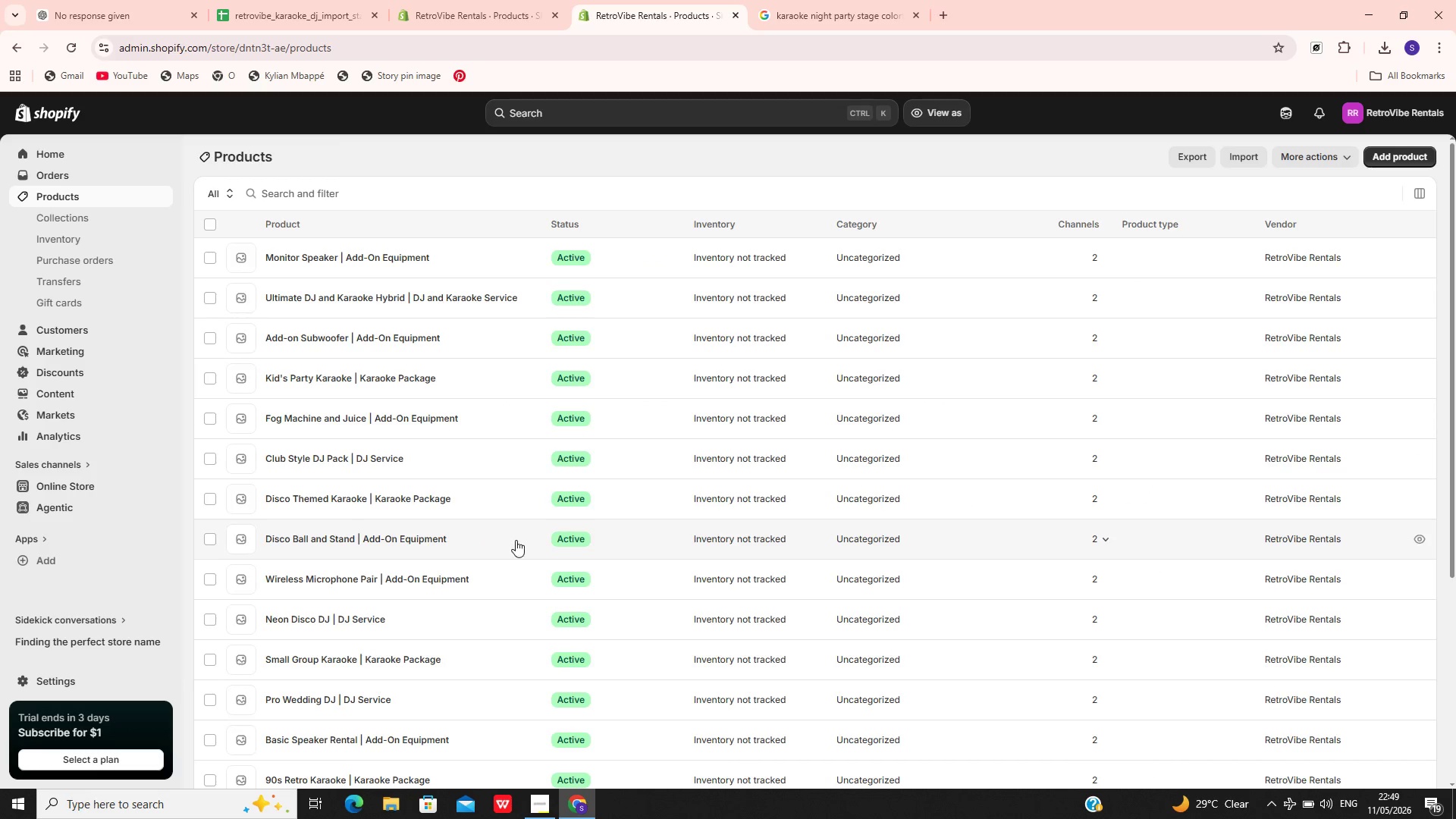 
left_click([521, 540])
 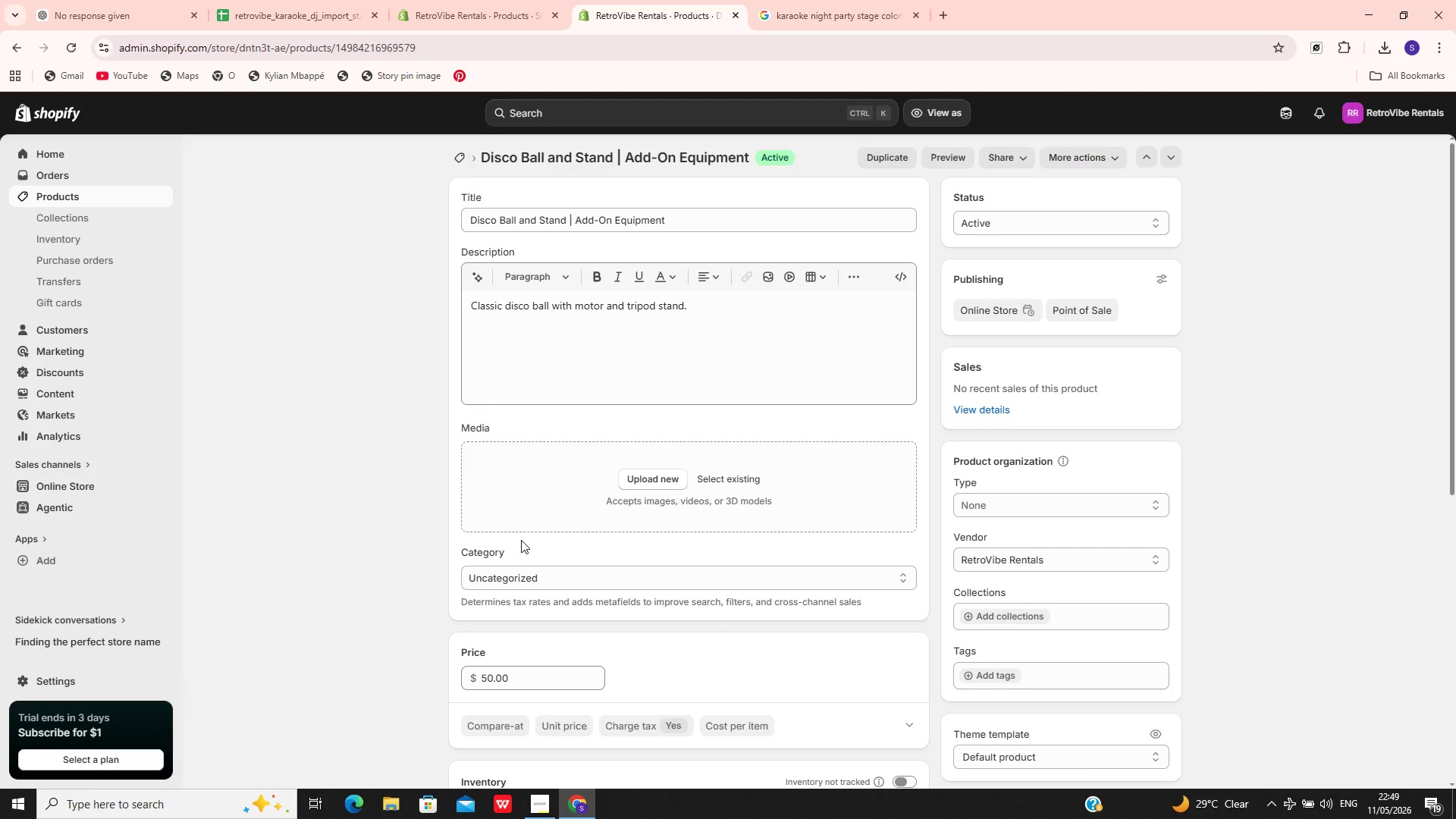 
wait(30.84)
 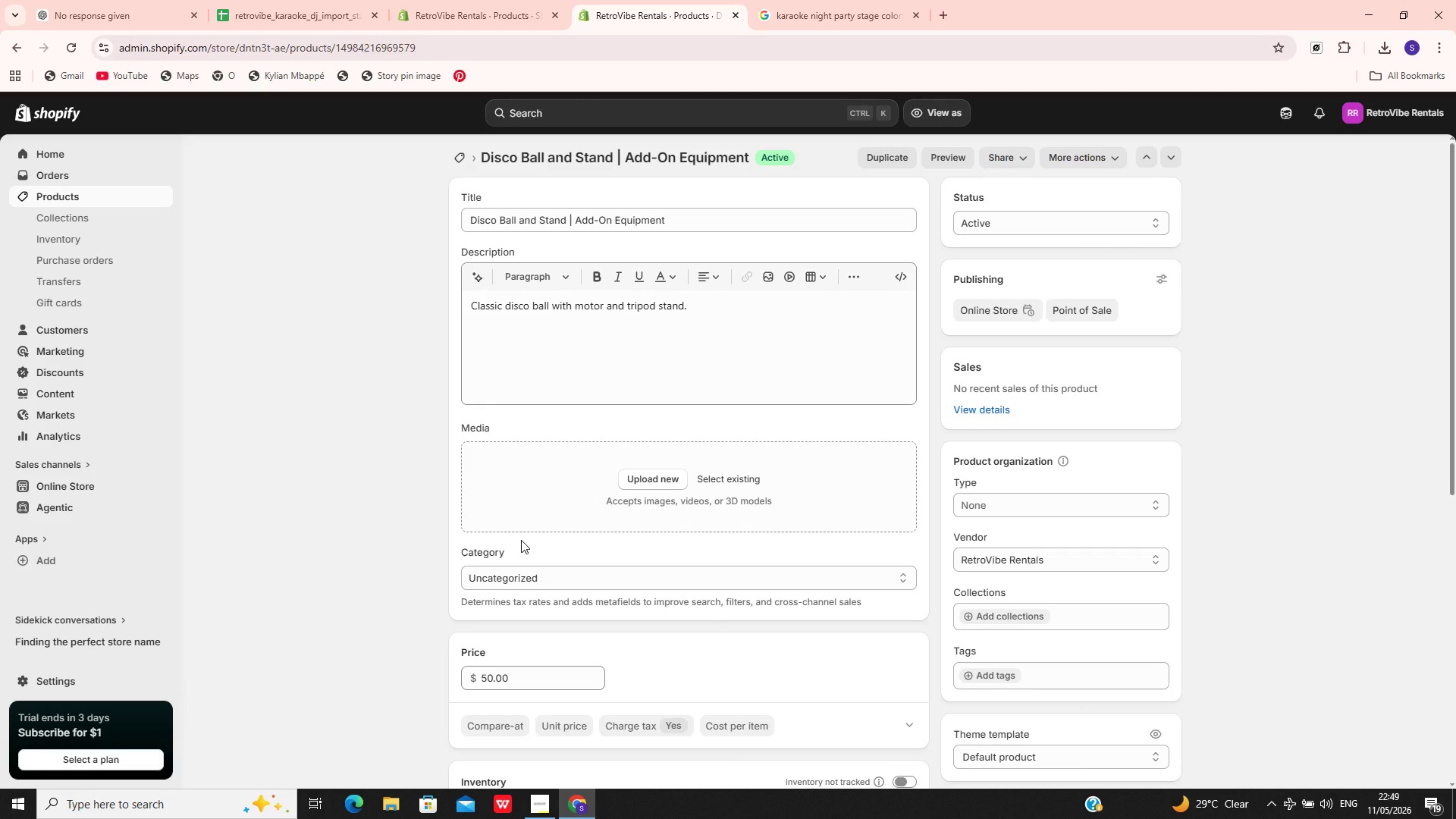 
left_click([989, 670])
 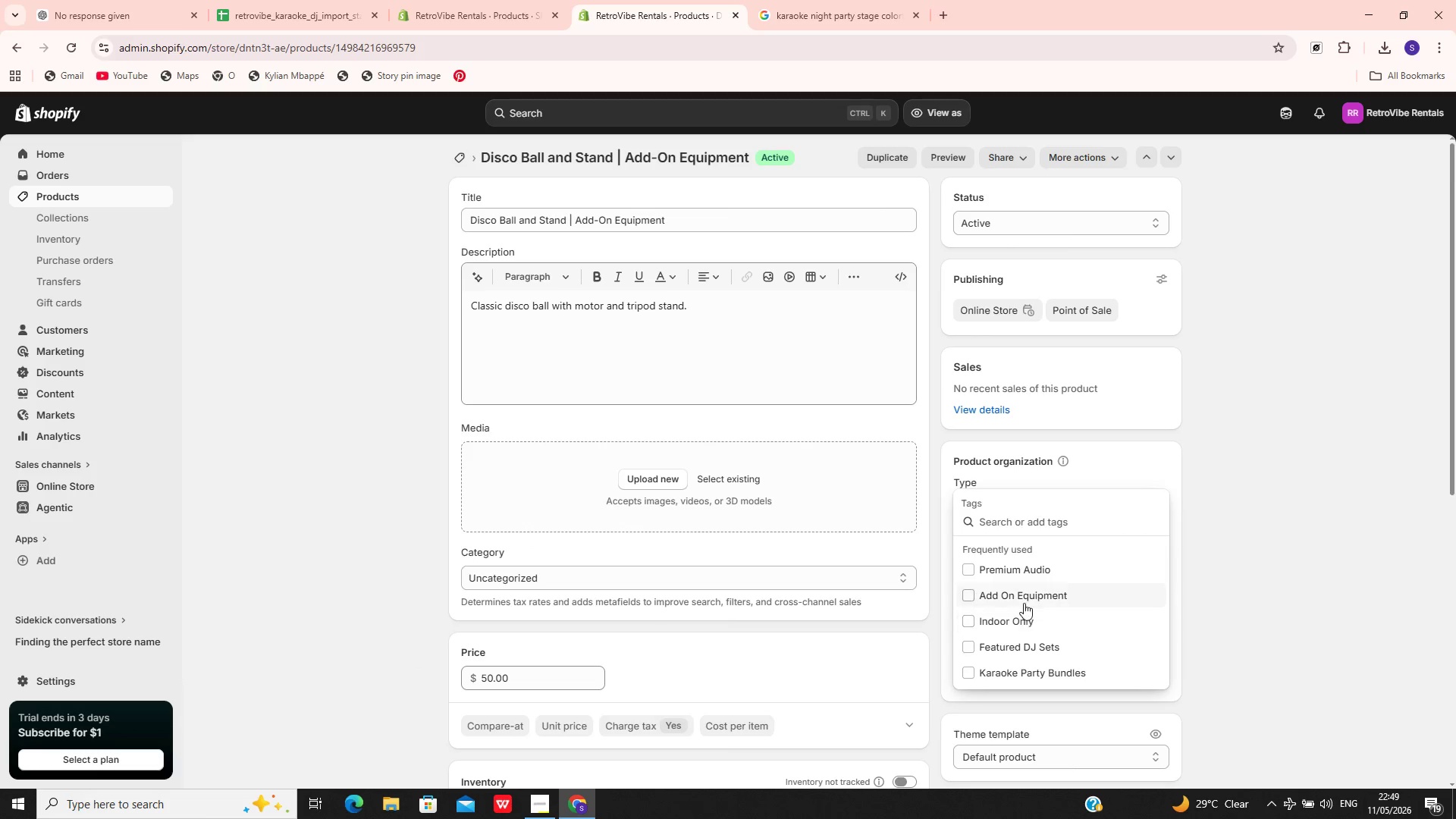 
left_click([1019, 596])
 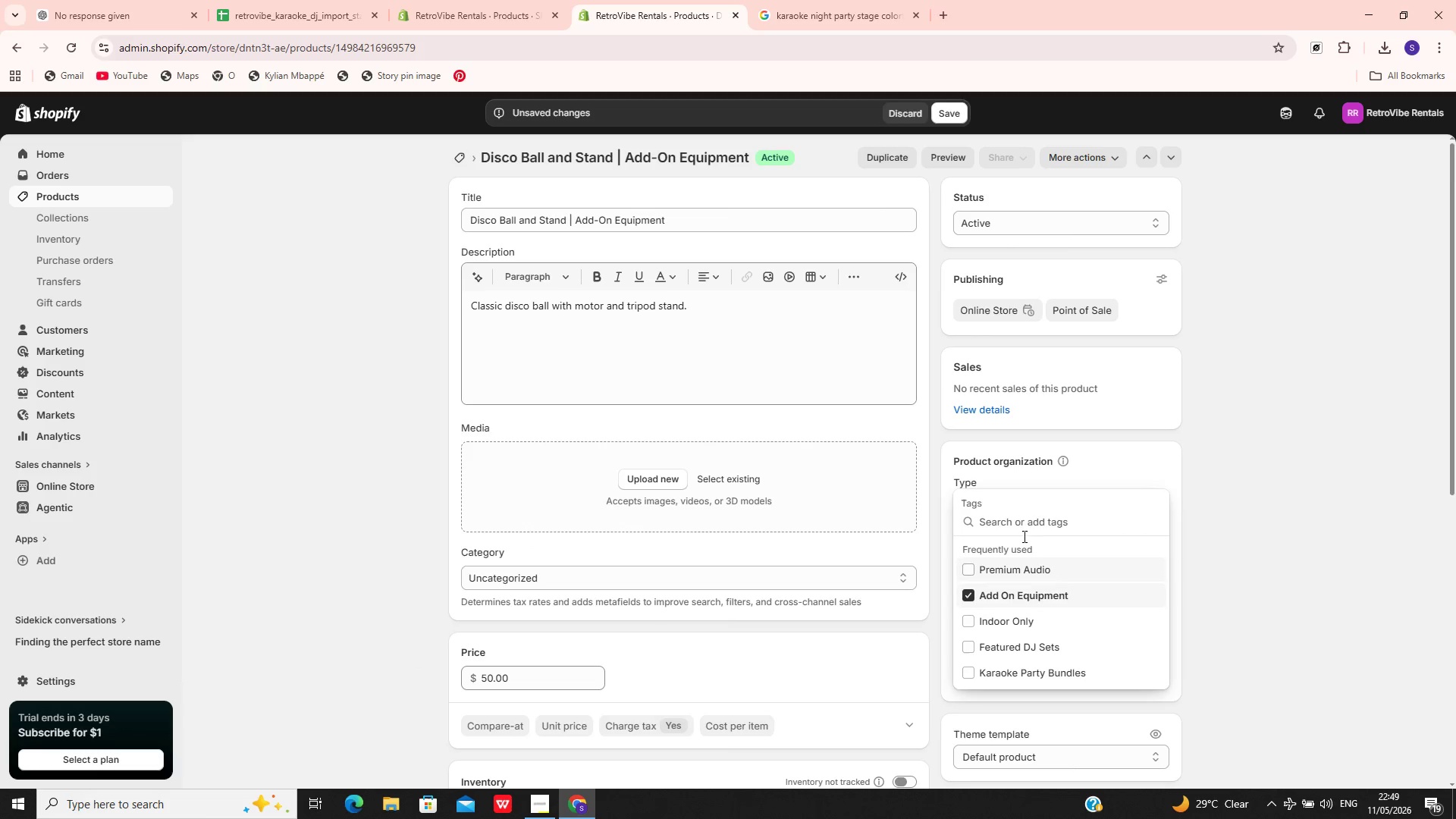 
left_click([1023, 521])
 